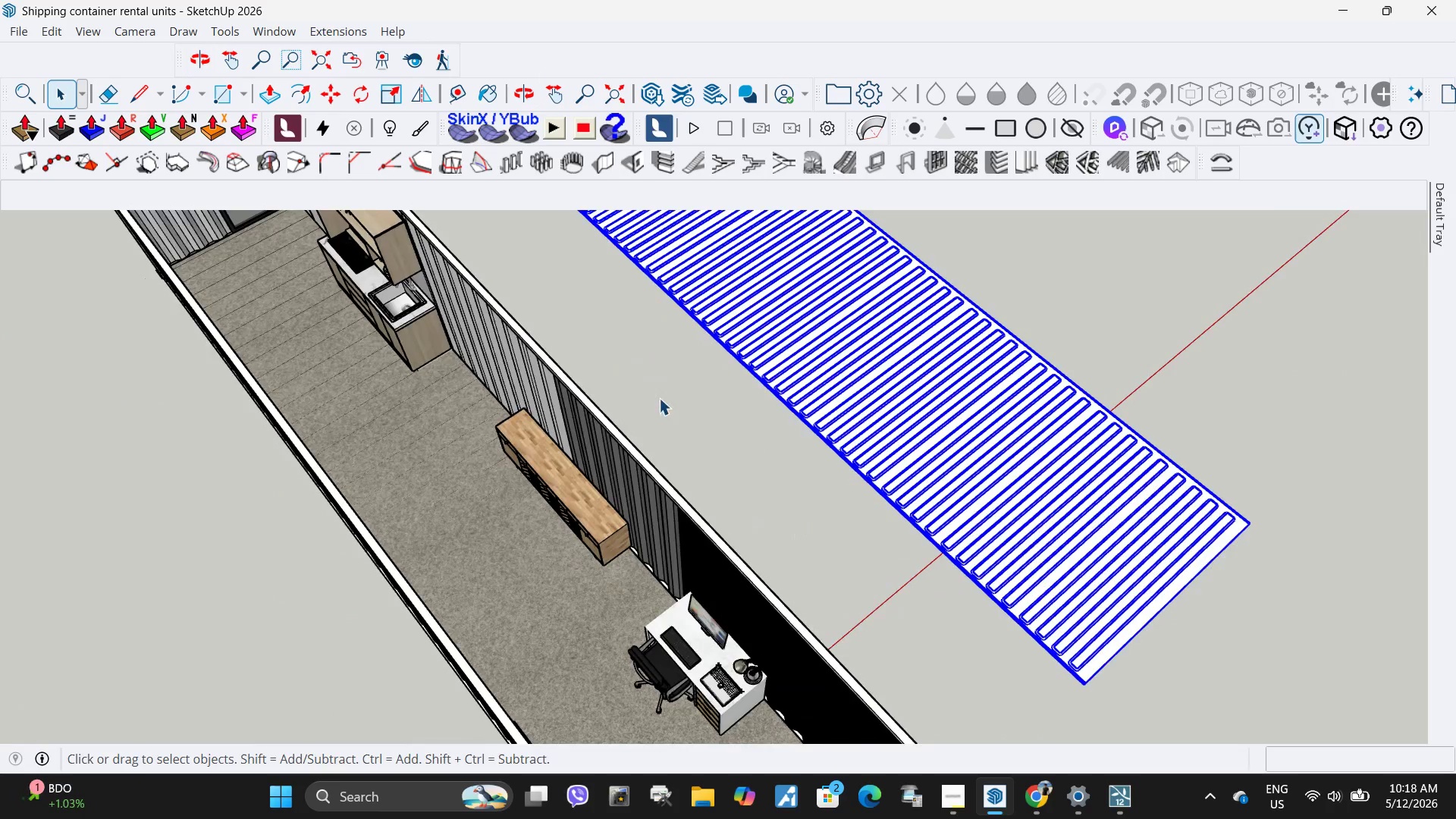 
scroll: coordinate [799, 554], scroll_direction: up, amount: 11.0
 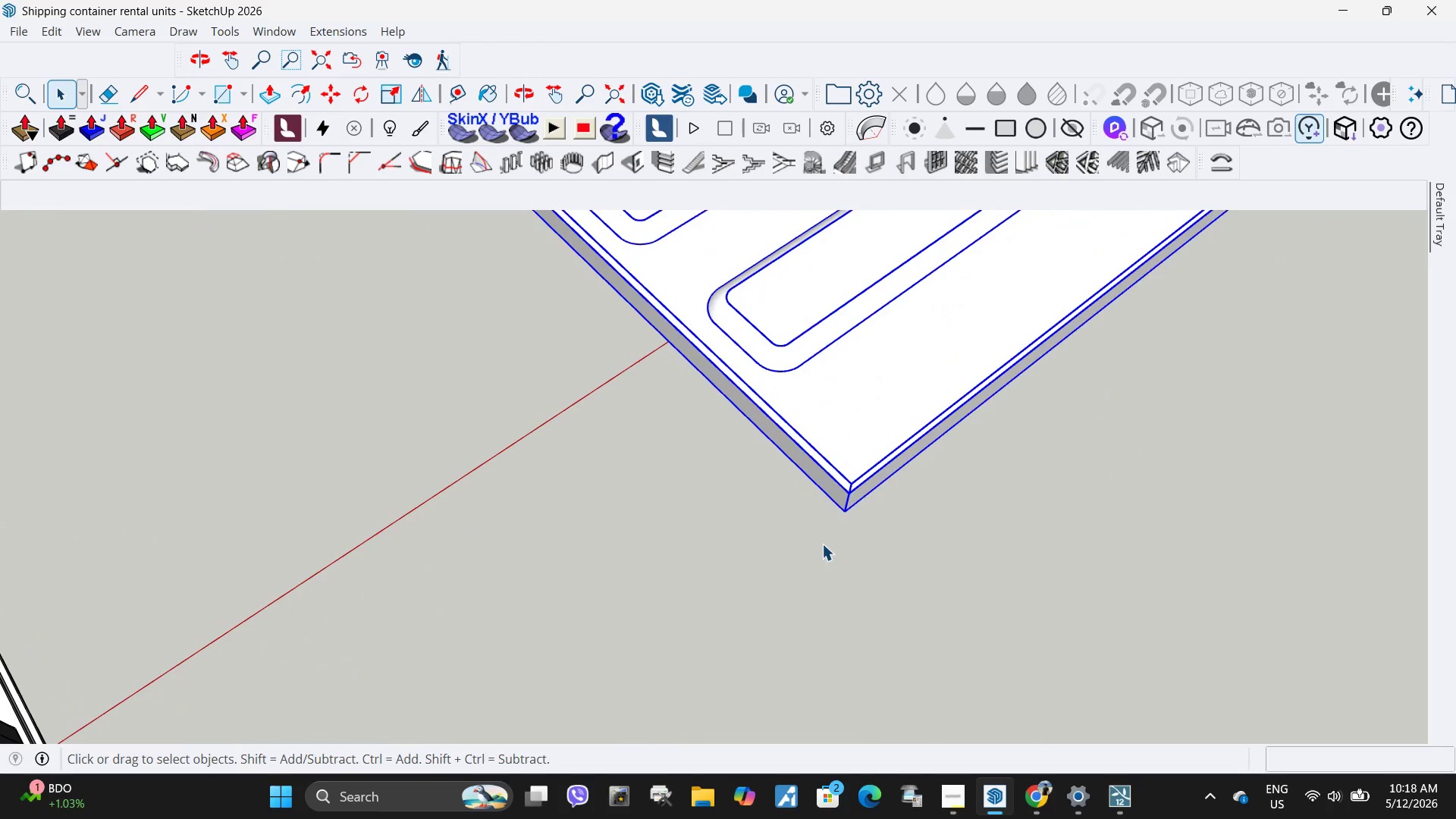 
key(M)
 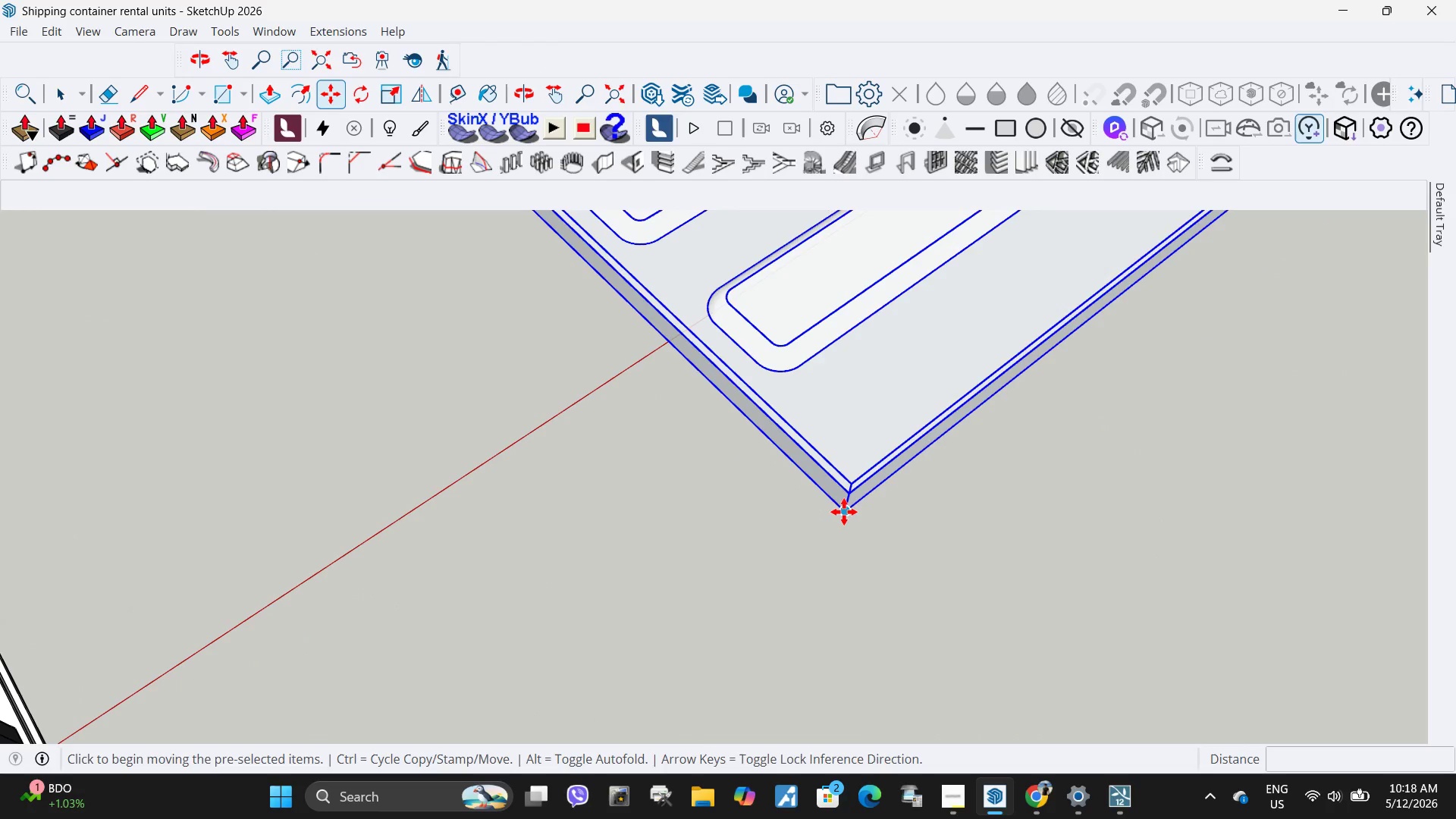 
left_click([848, 512])
 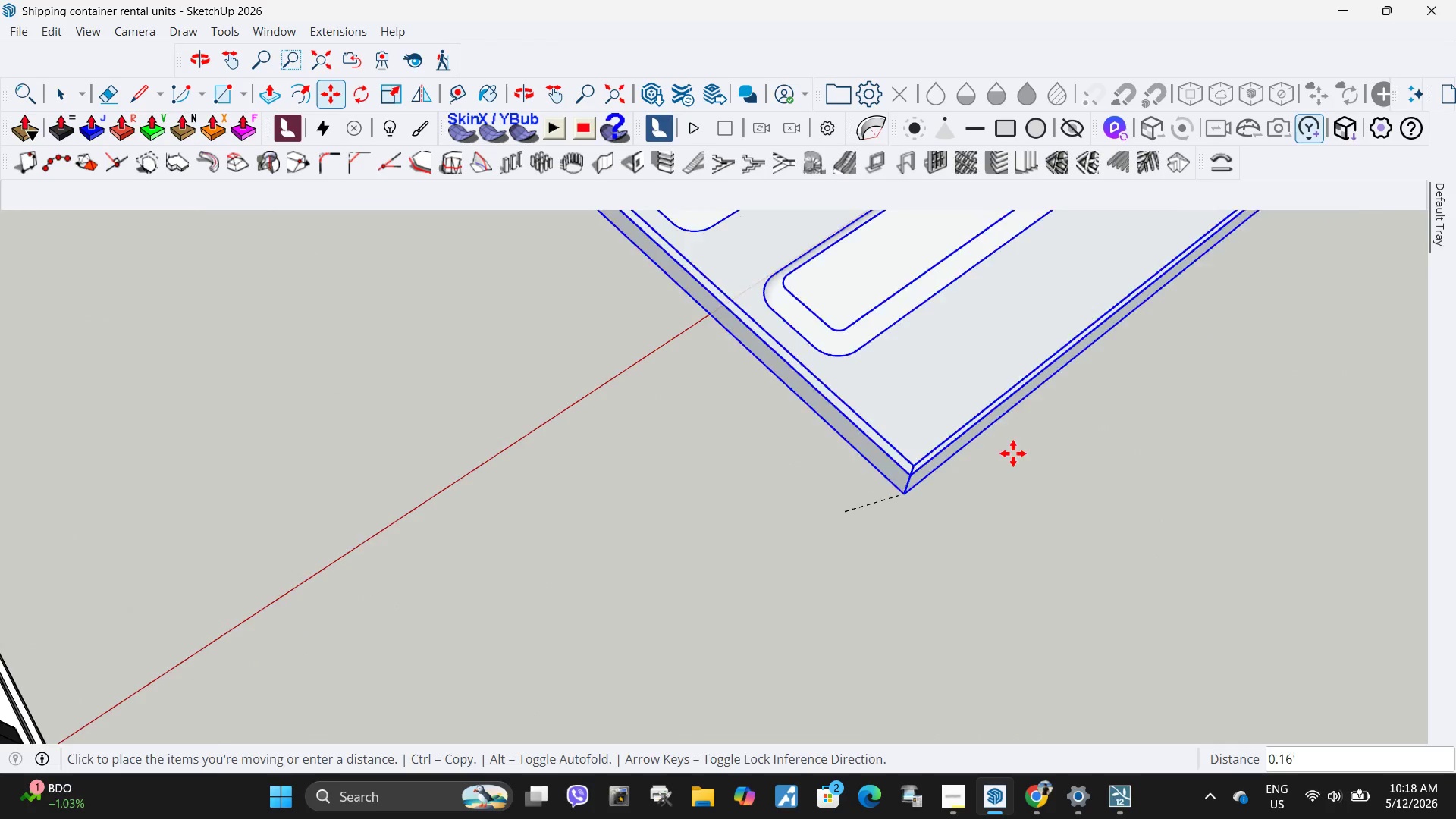 
scroll: coordinate [740, 654], scroll_direction: down, amount: 15.0
 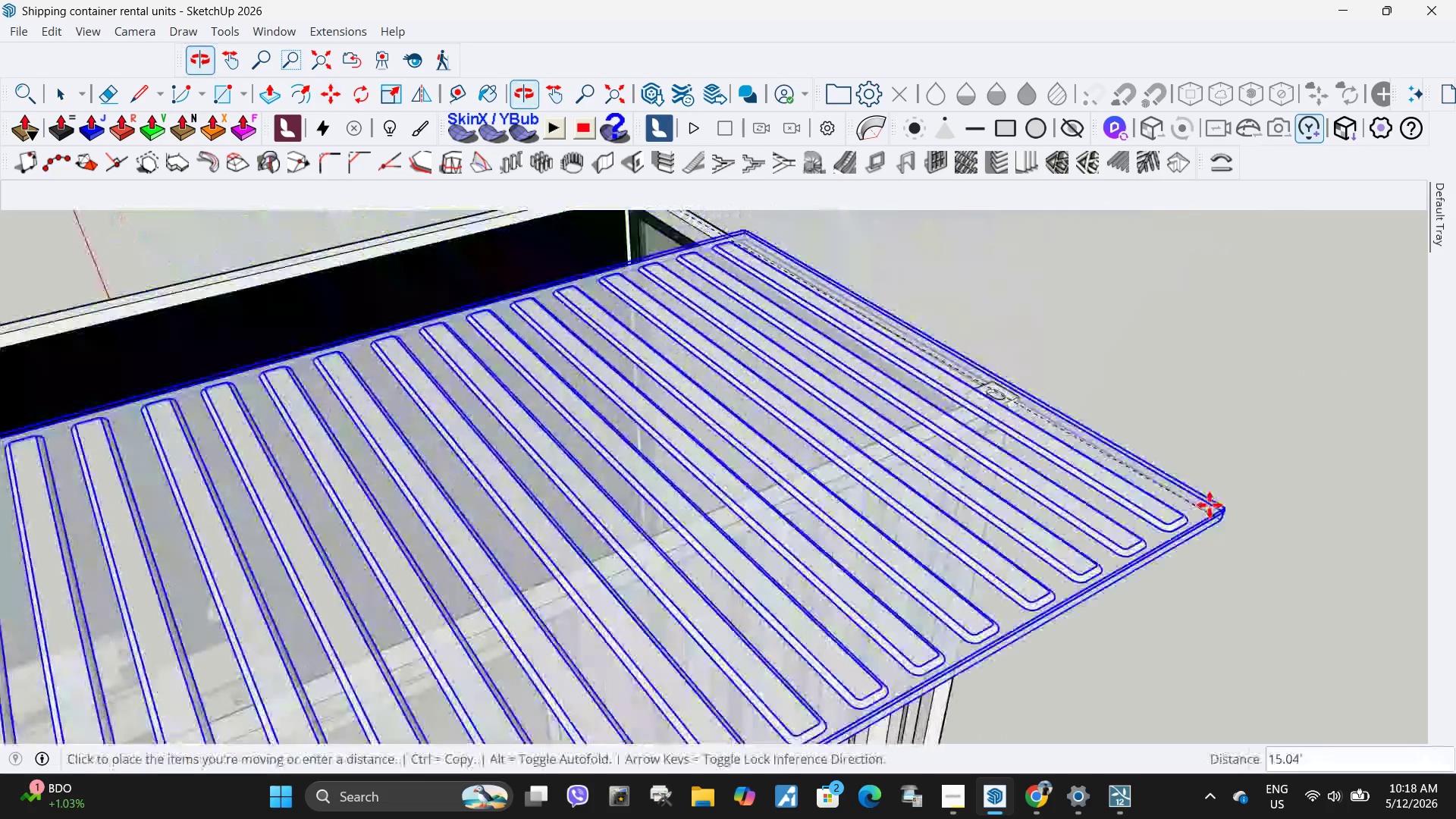 
scroll: coordinate [971, 414], scroll_direction: up, amount: 12.0
 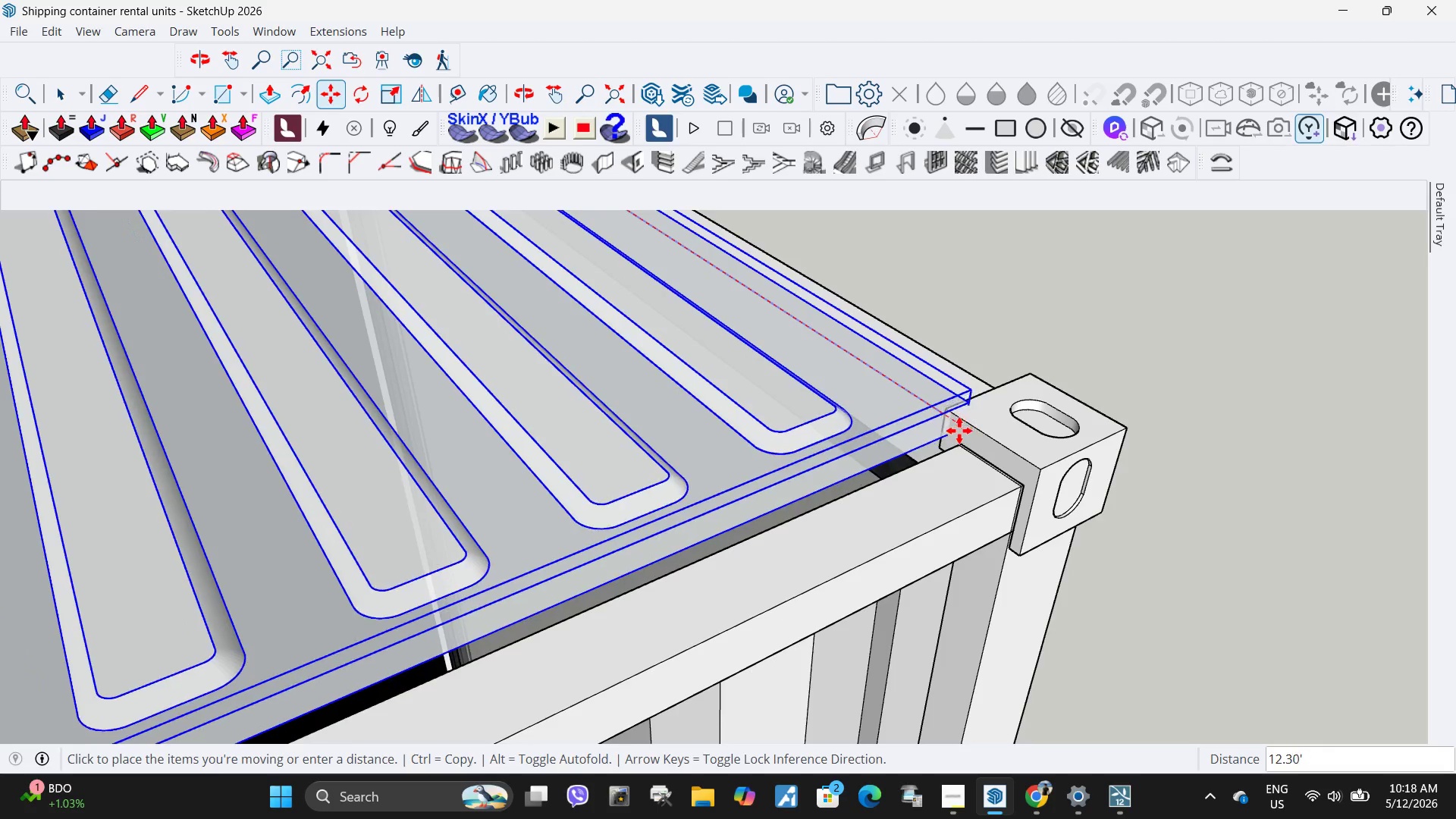 
key(K)
 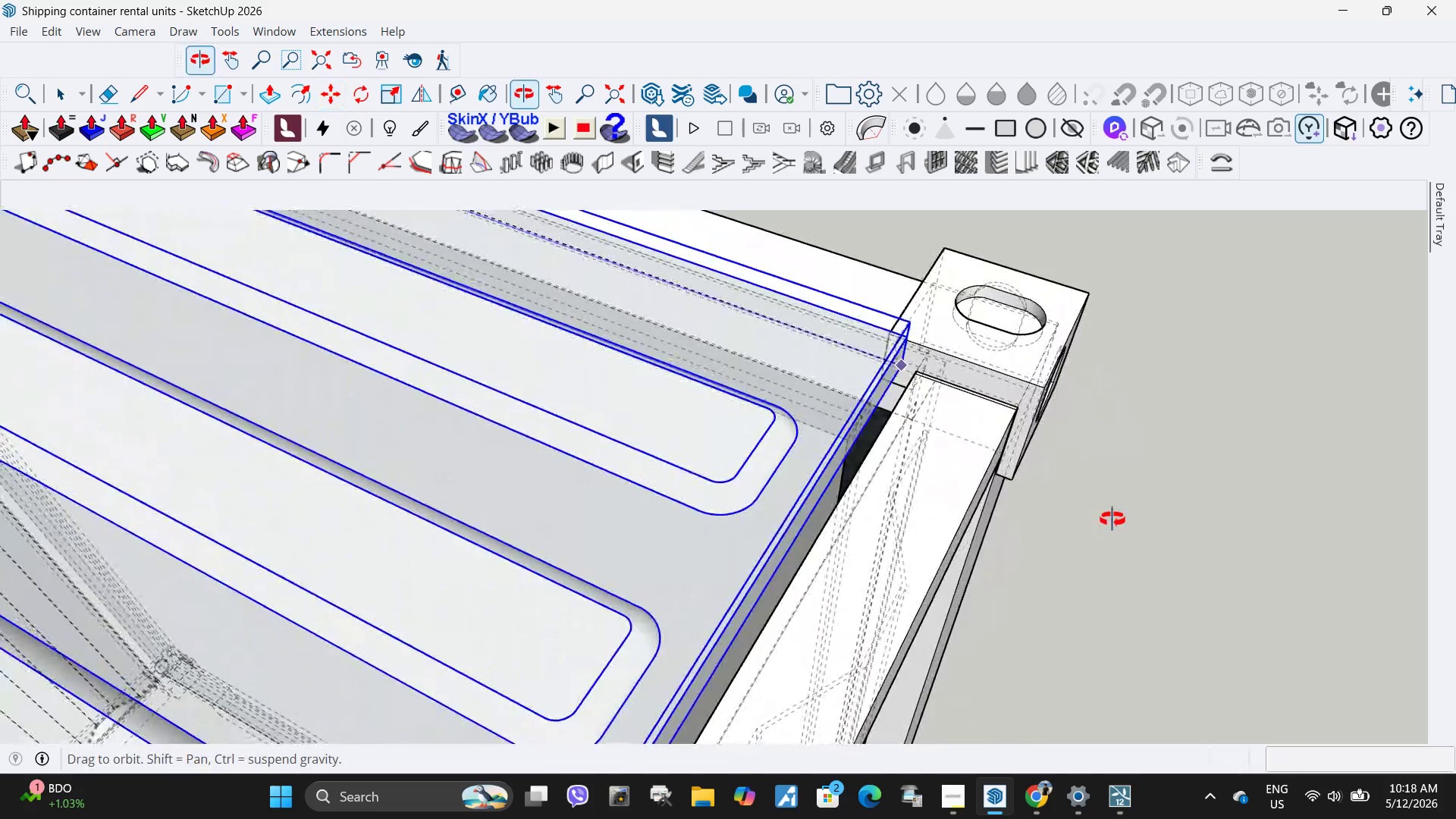 
scroll: coordinate [785, 304], scroll_direction: up, amount: 10.0
 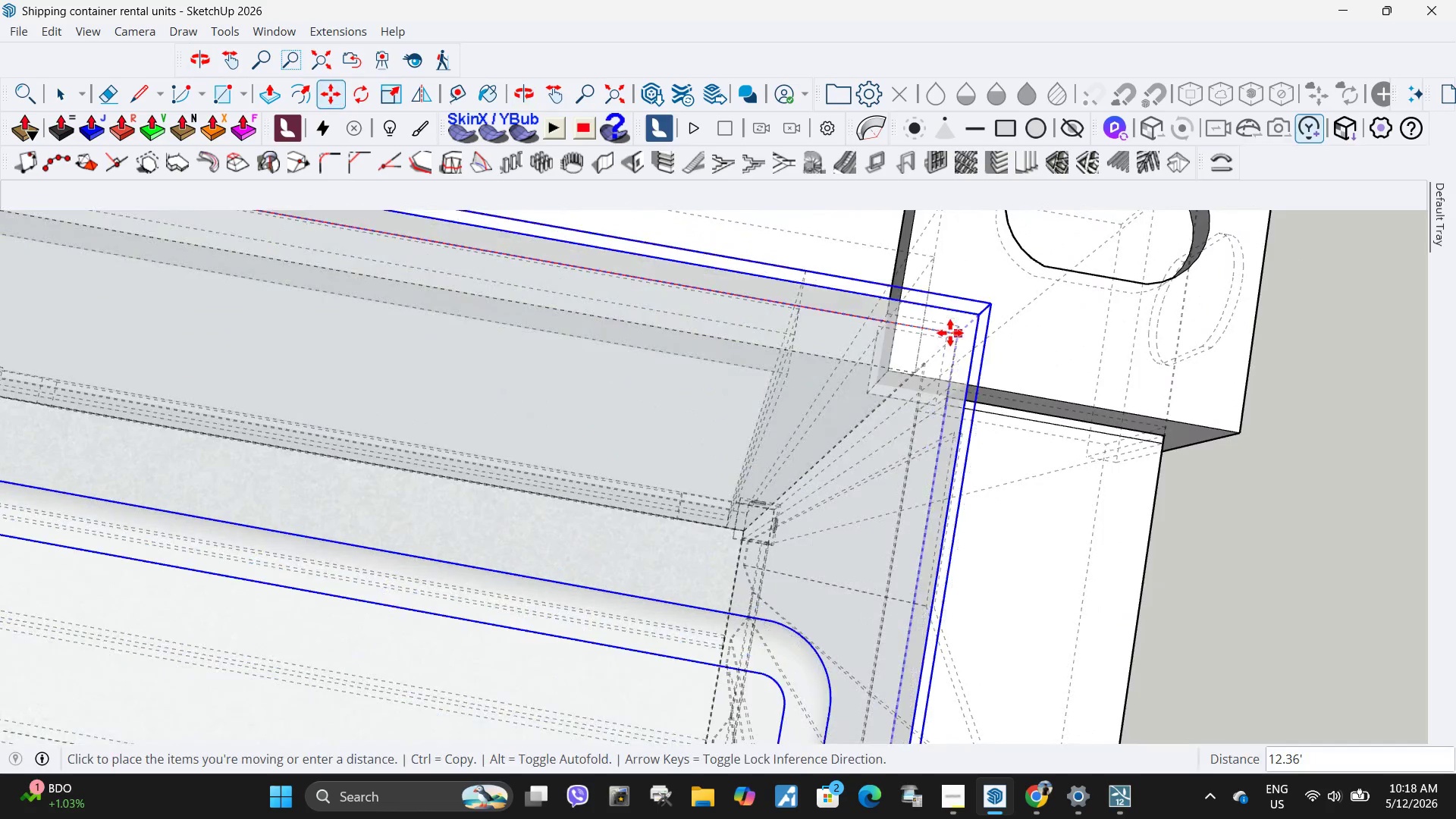 
left_click([957, 336])
 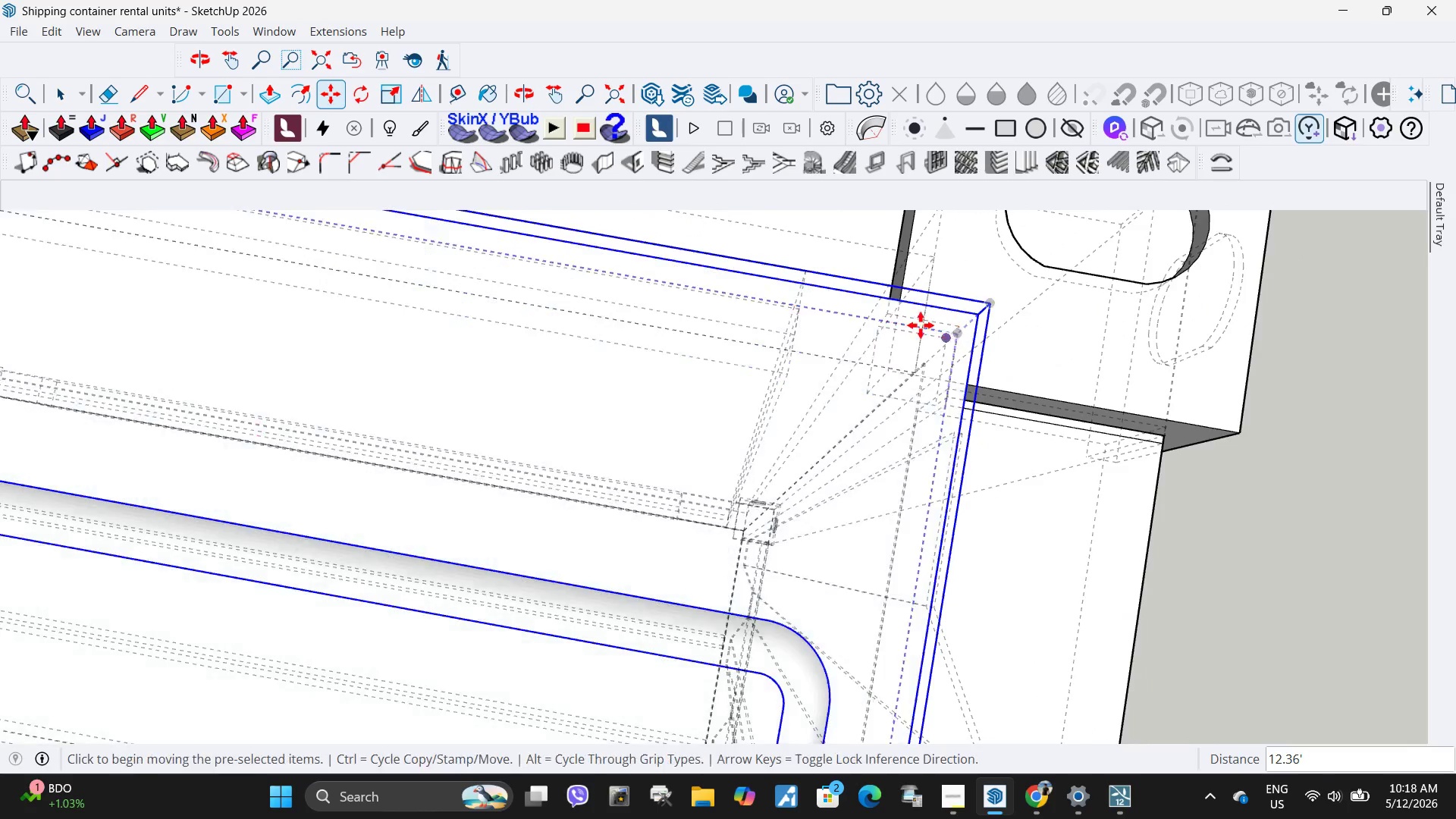 
key(Space)
 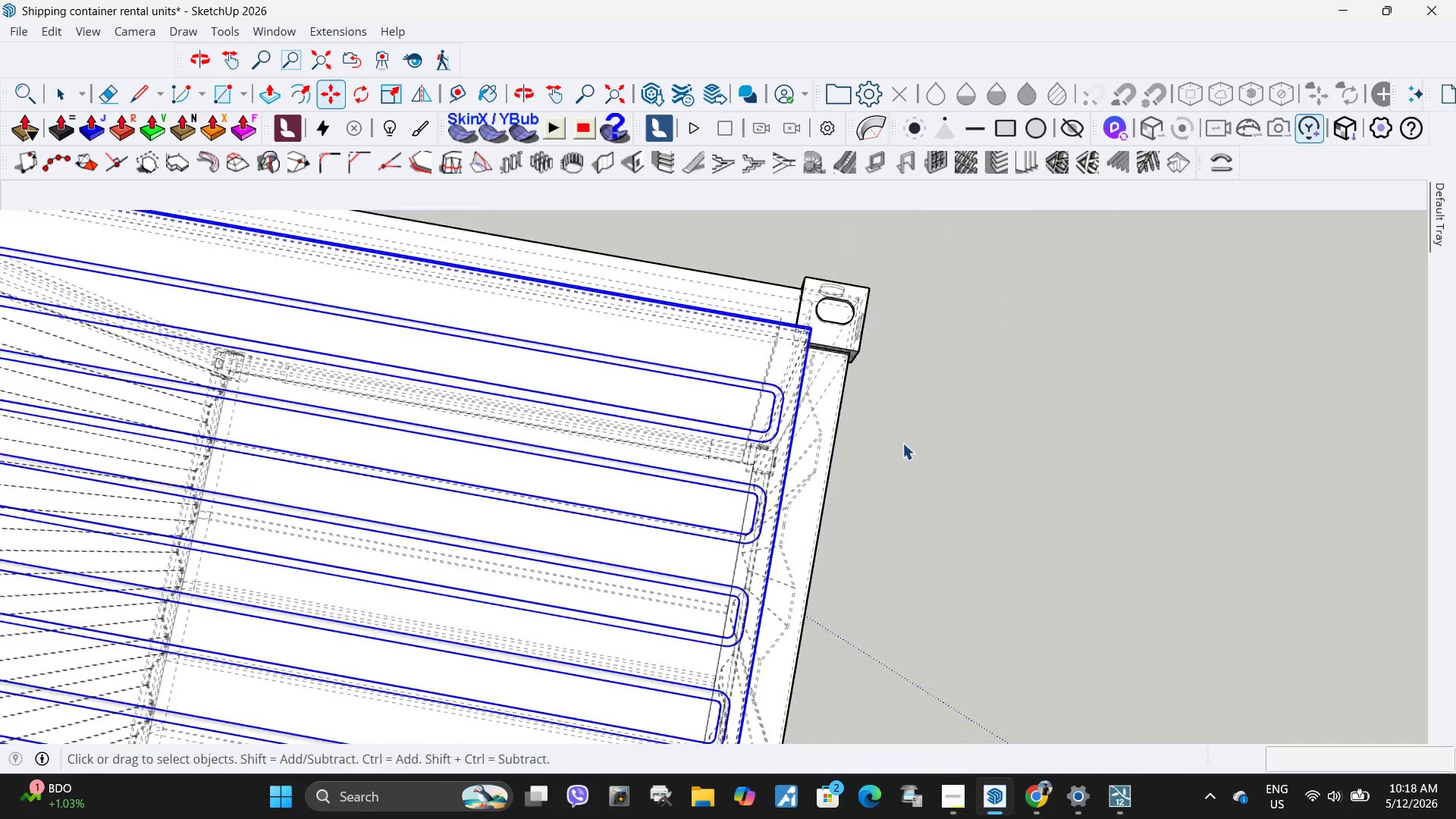 
left_click([1050, 535])
 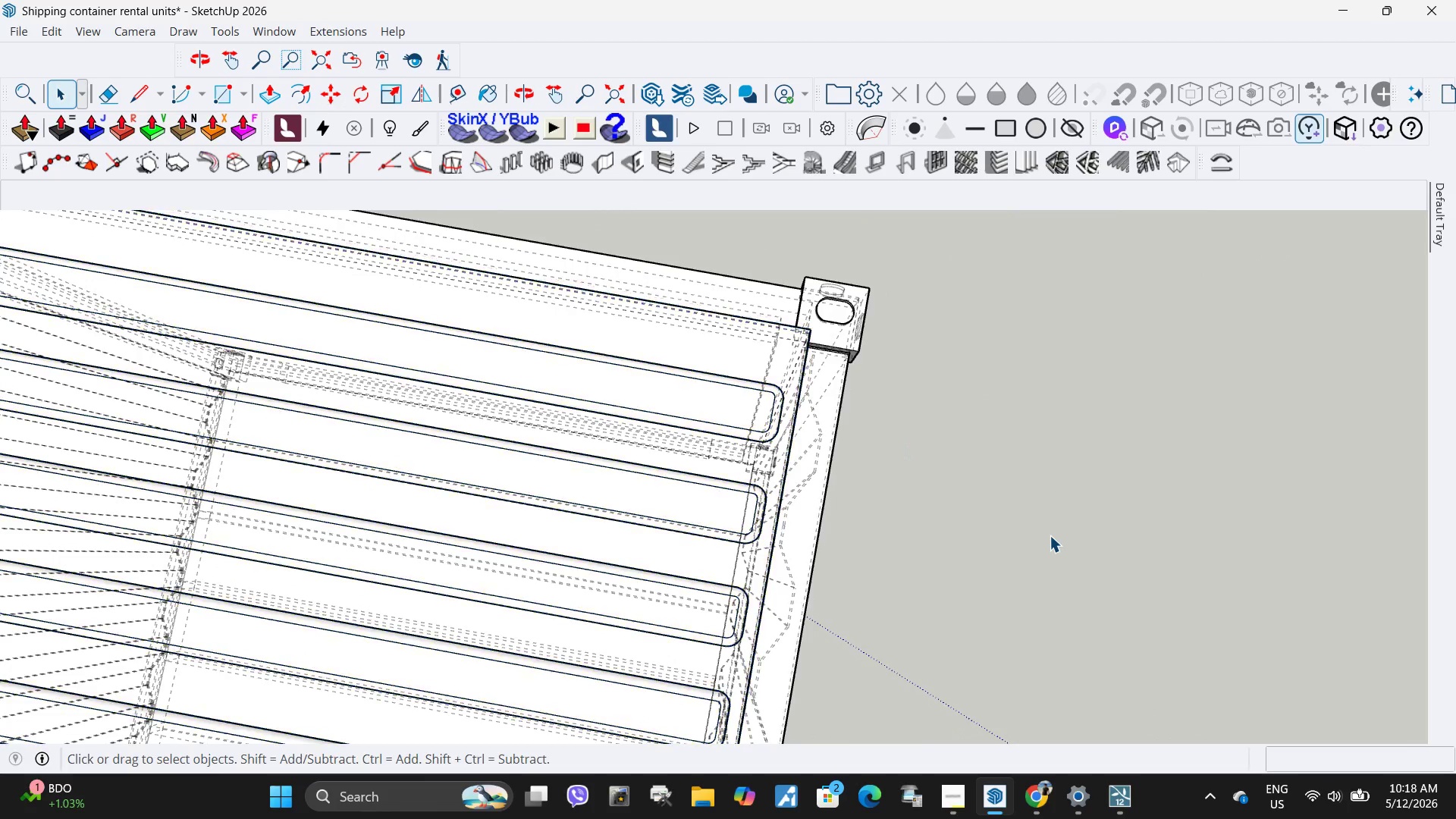 
scroll: coordinate [1048, 538], scroll_direction: down, amount: 24.0
 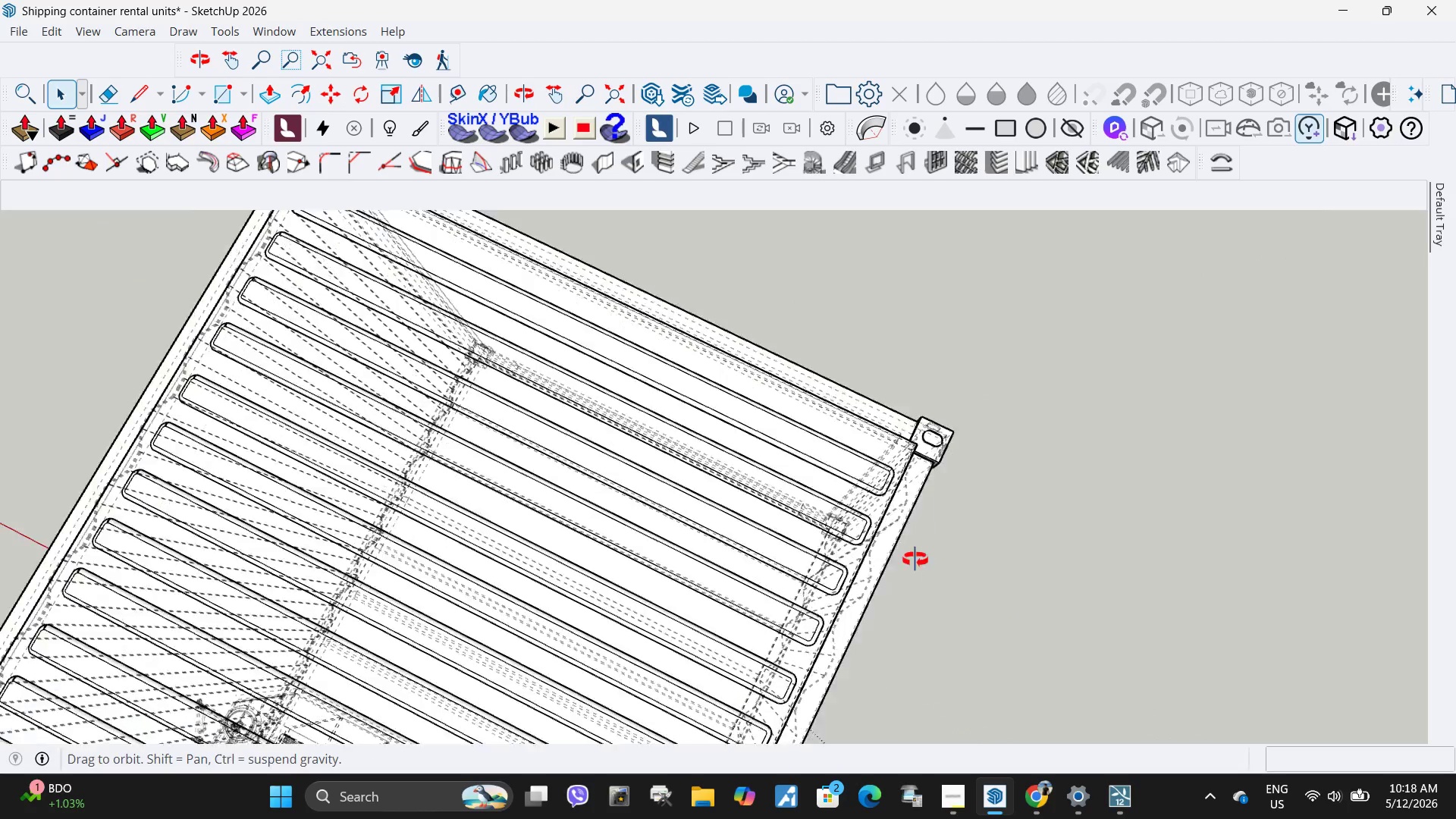 
key(K)
 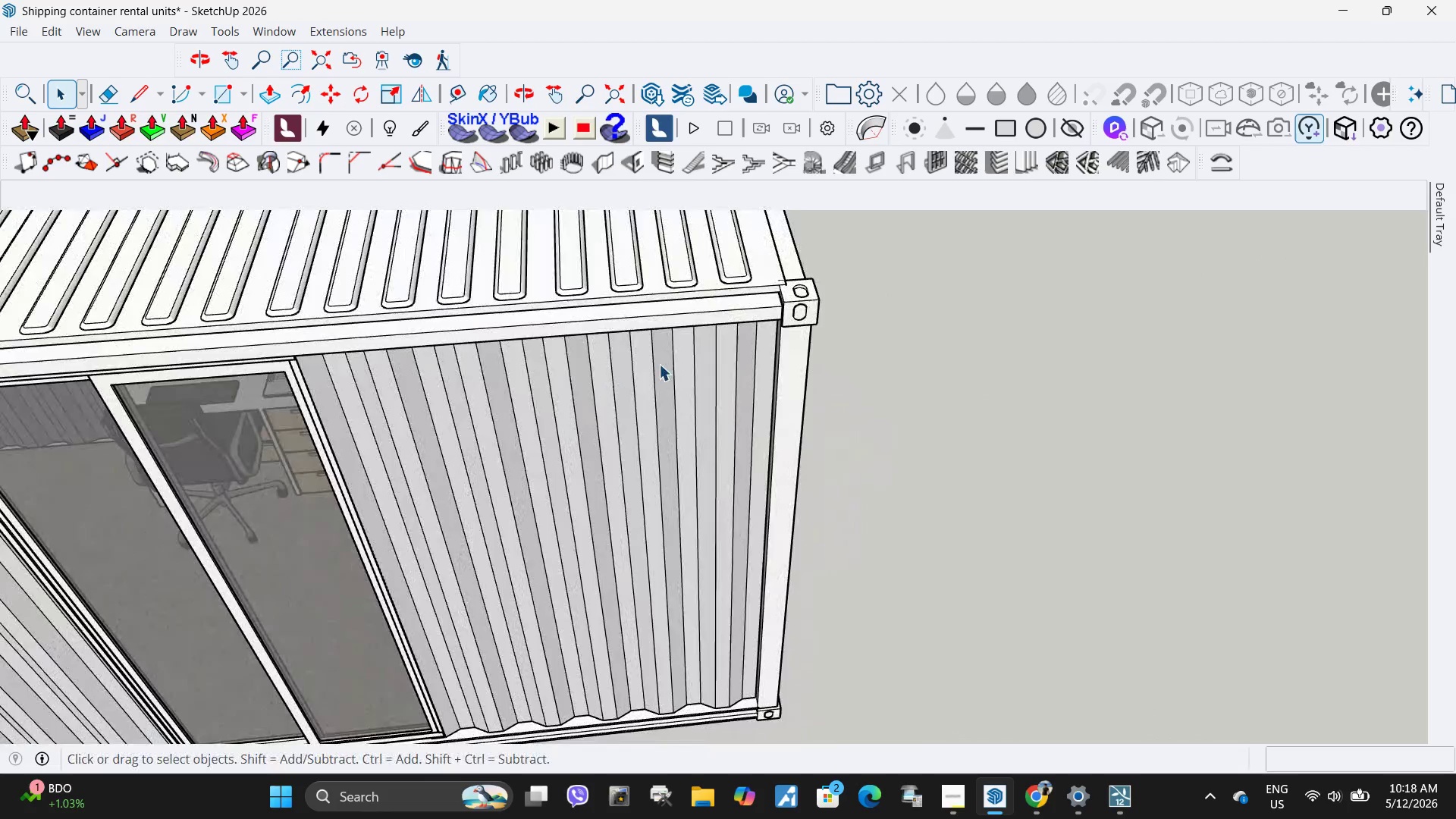 
key(Escape)
 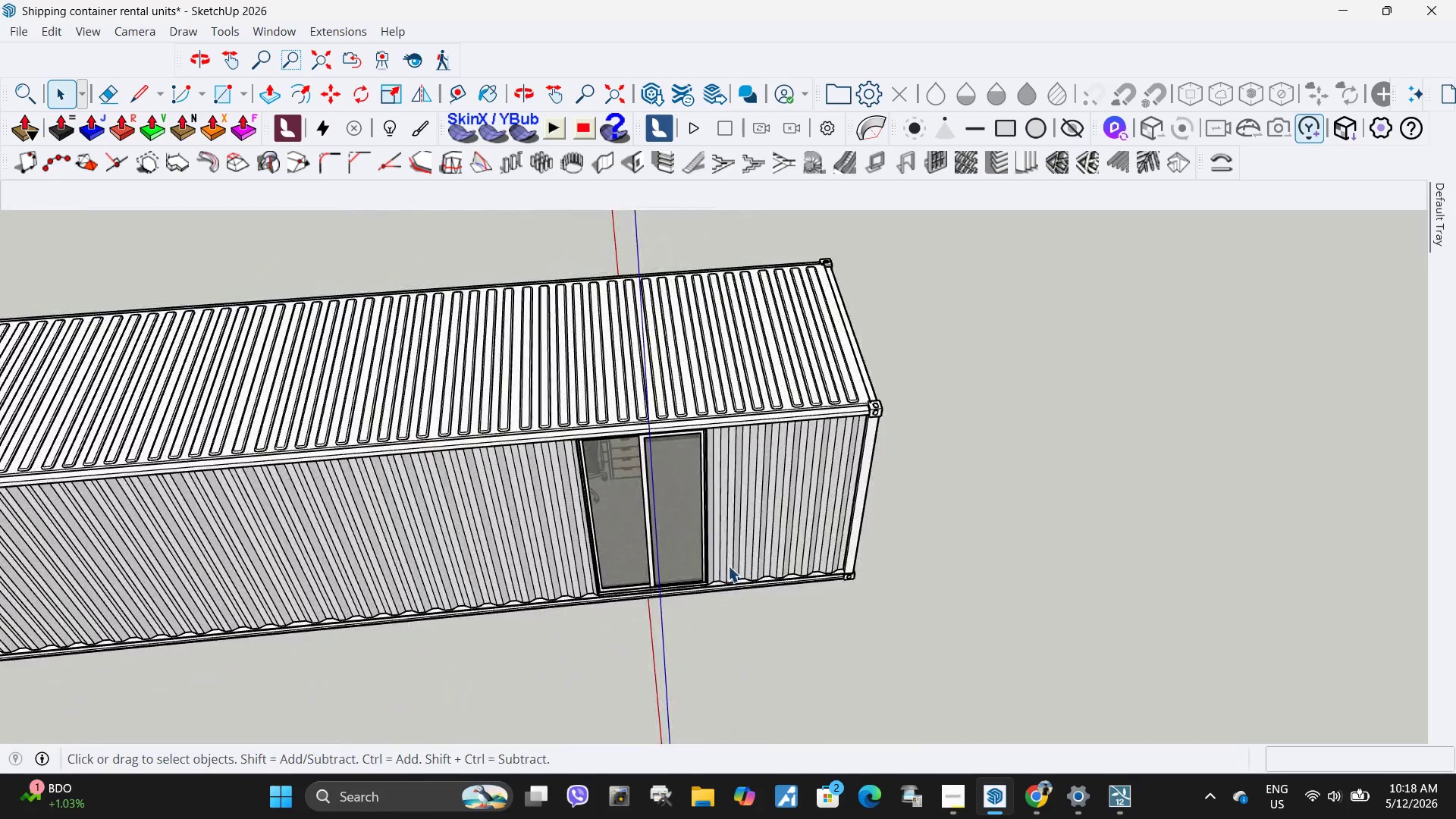 
key(Escape)
 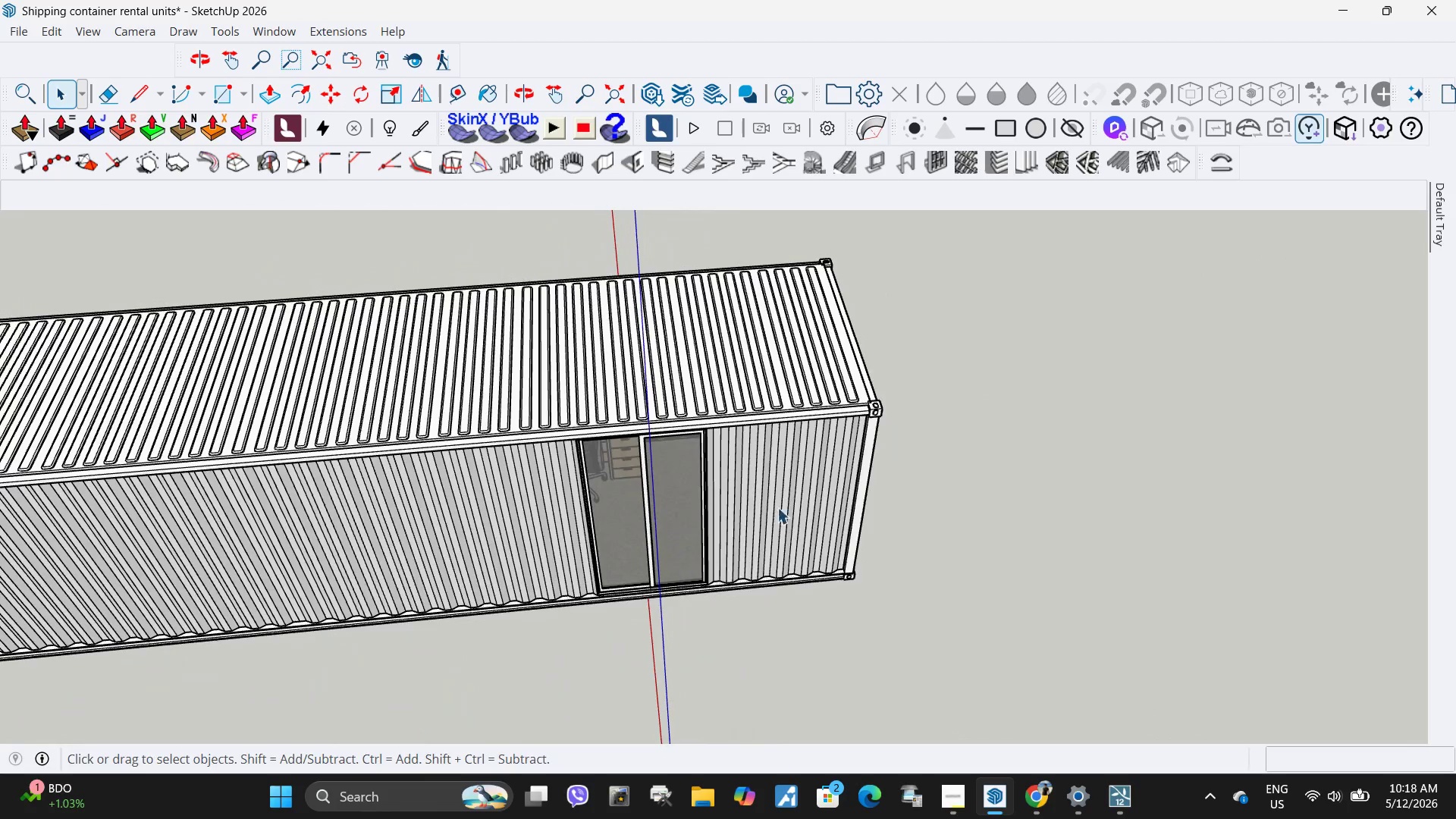 
scroll: coordinate [1077, 544], scroll_direction: down, amount: 12.0
 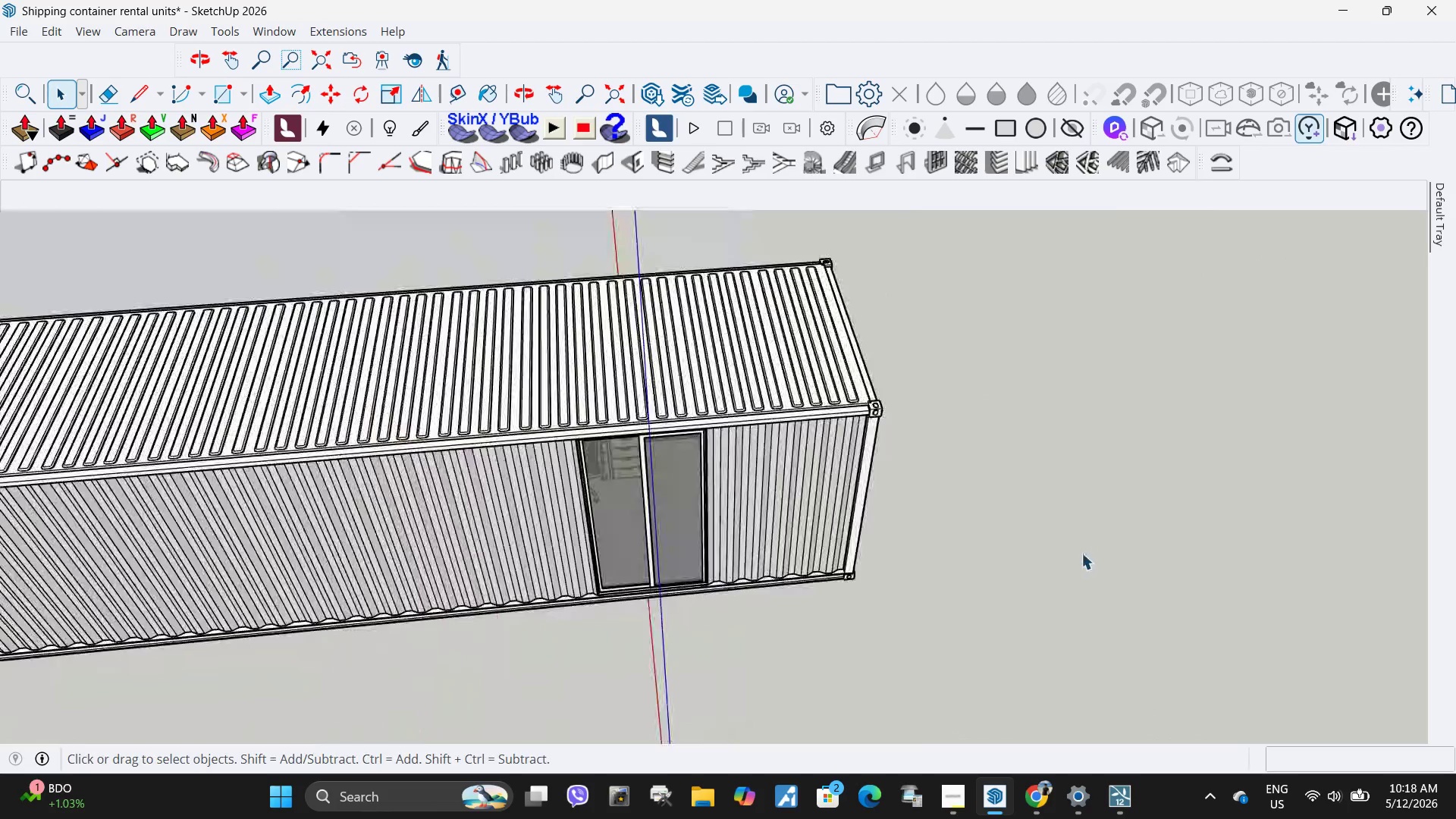 
key(Escape)
 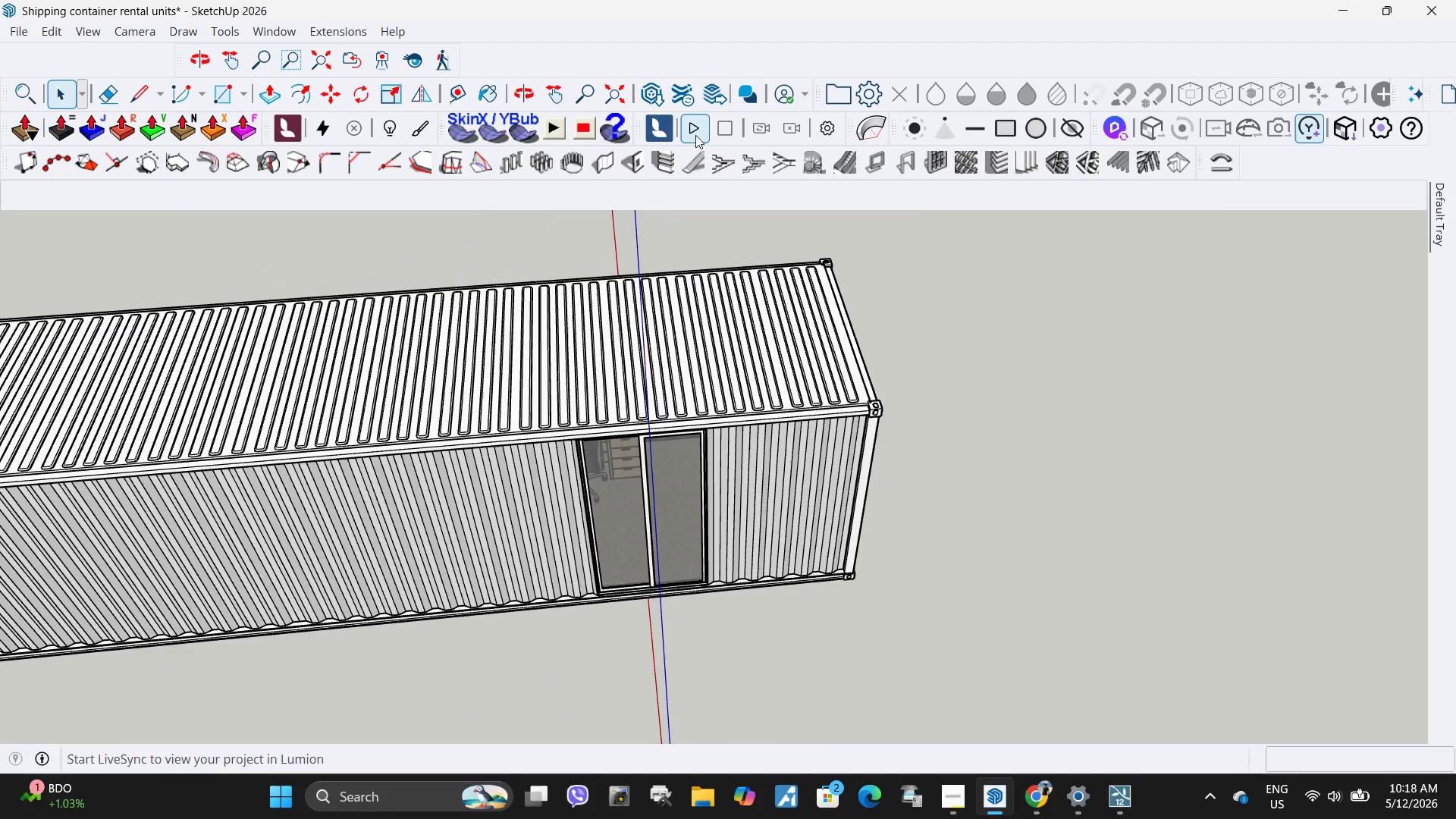 
left_click([696, 135])
 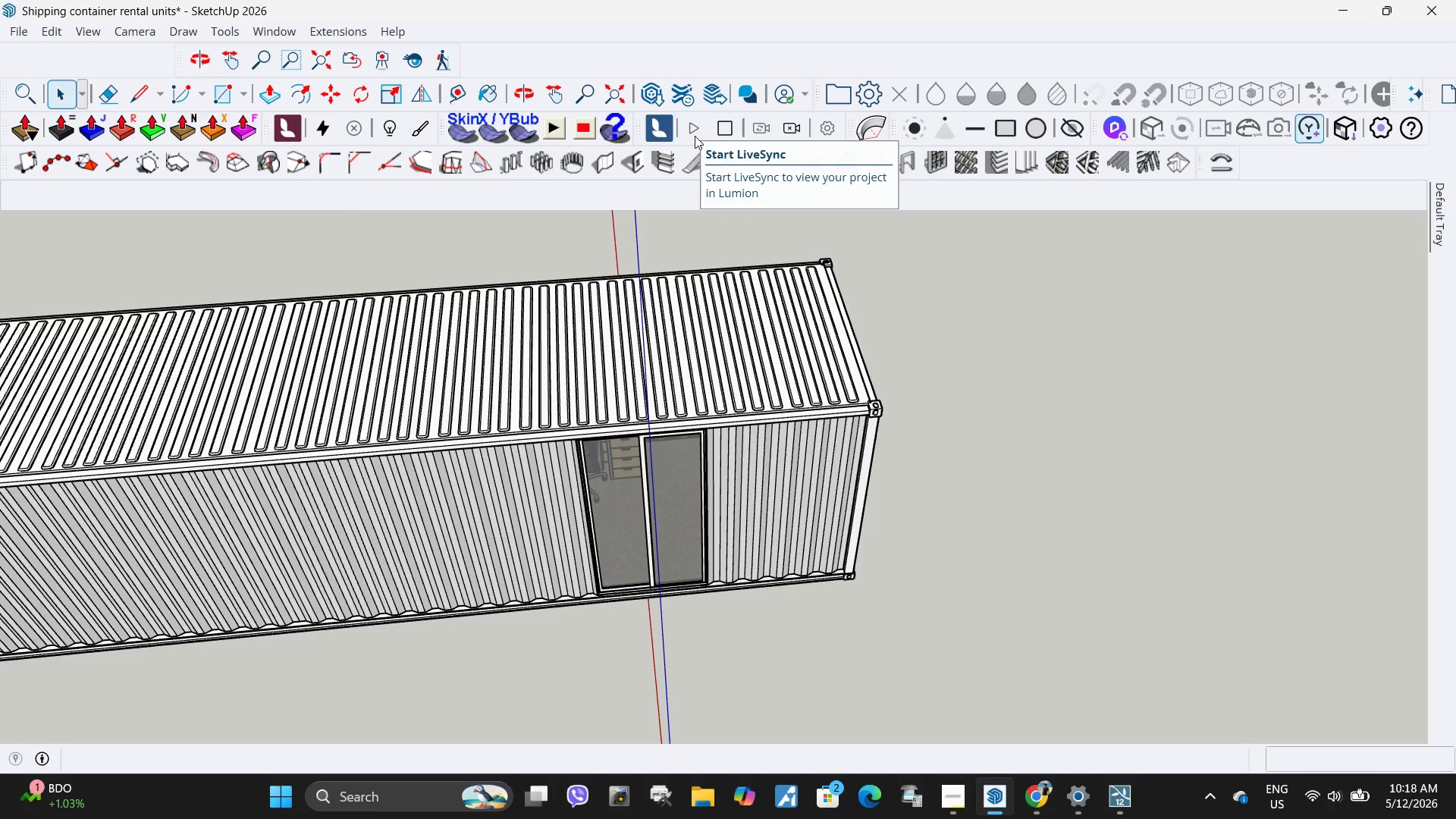 
wait(36.47)
 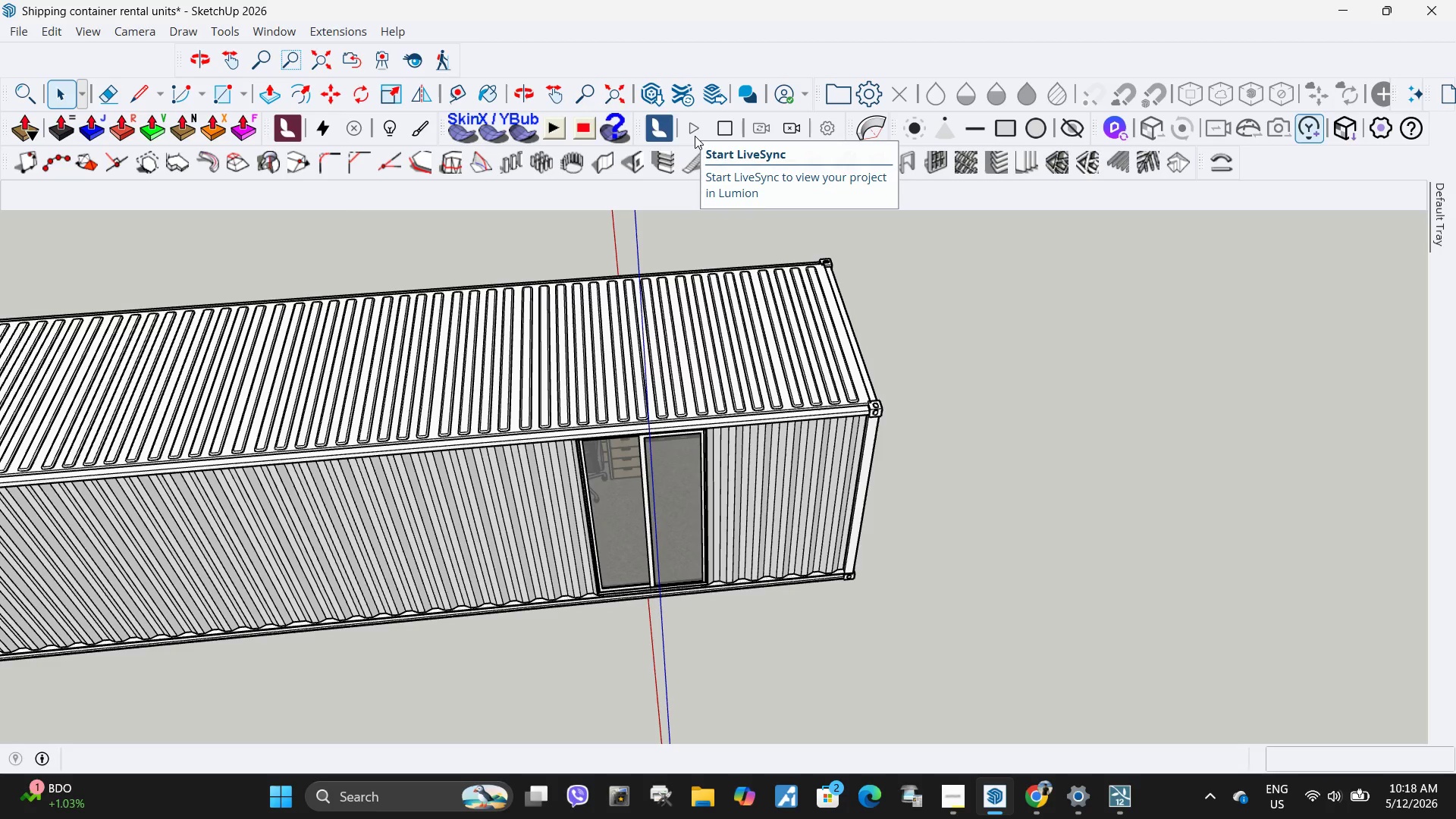 
scroll: coordinate [970, 490], scroll_direction: down, amount: 5.0
 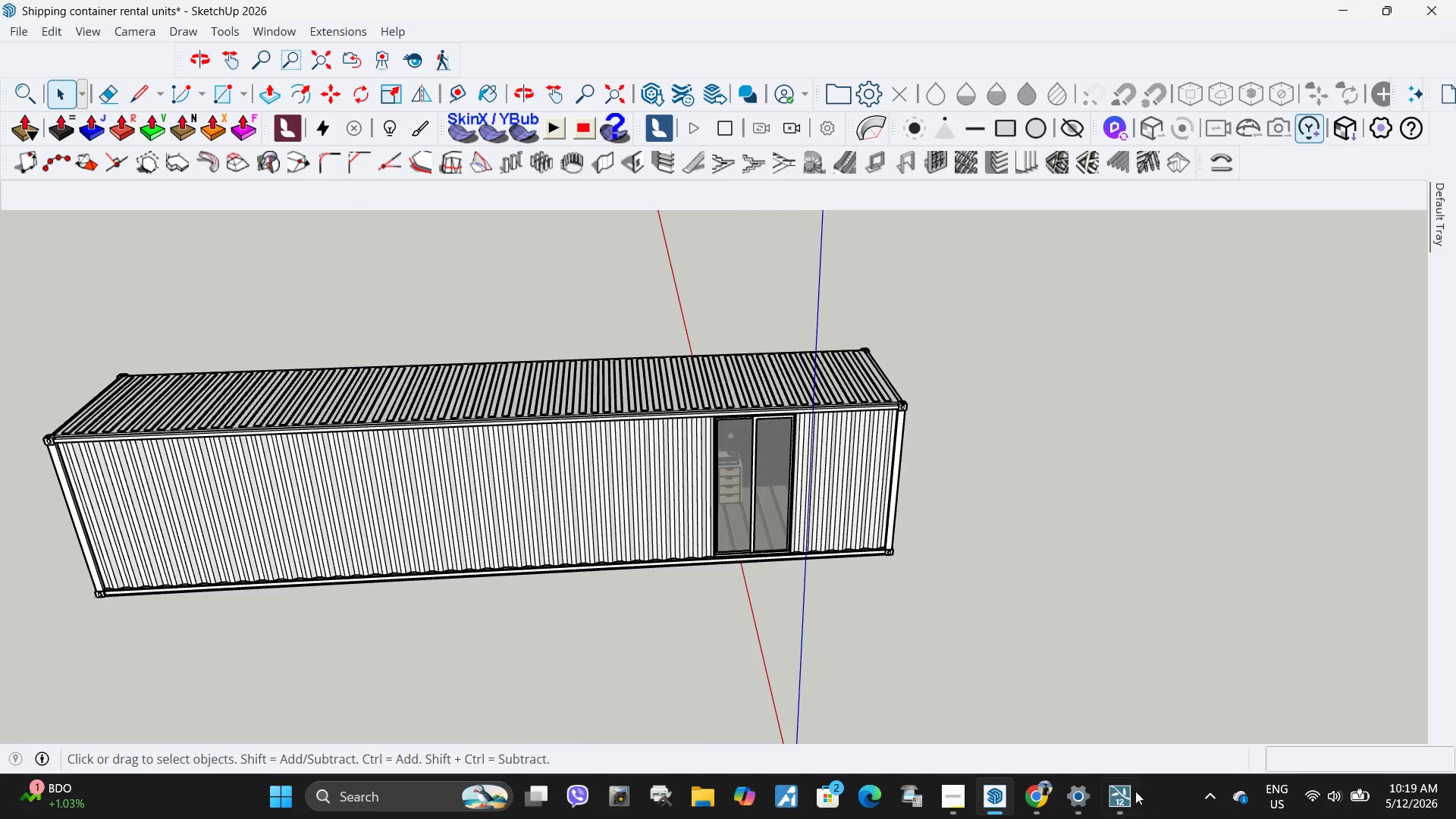 
left_click([1111, 808])
 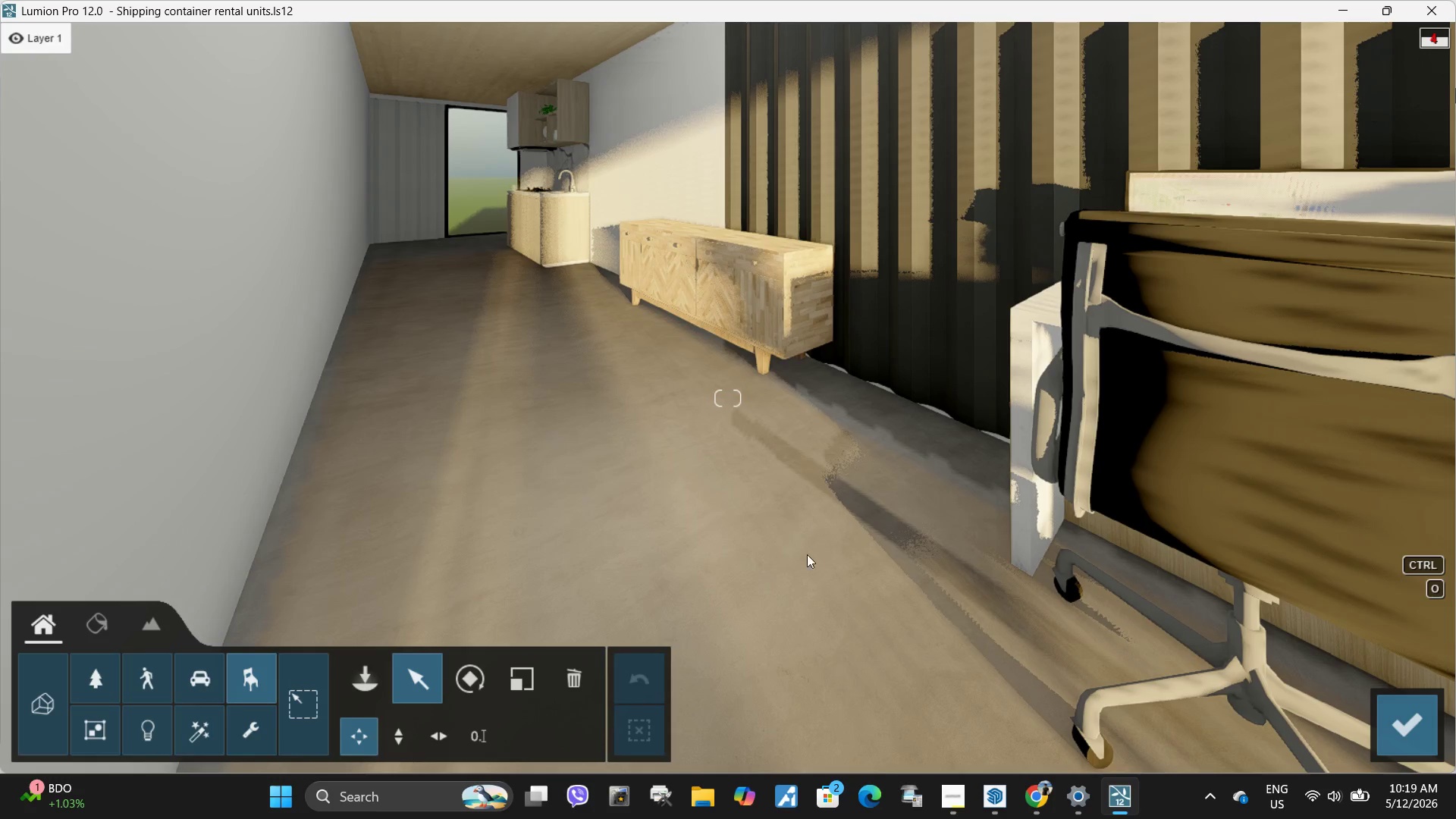 
type(waaqsswwdw)
 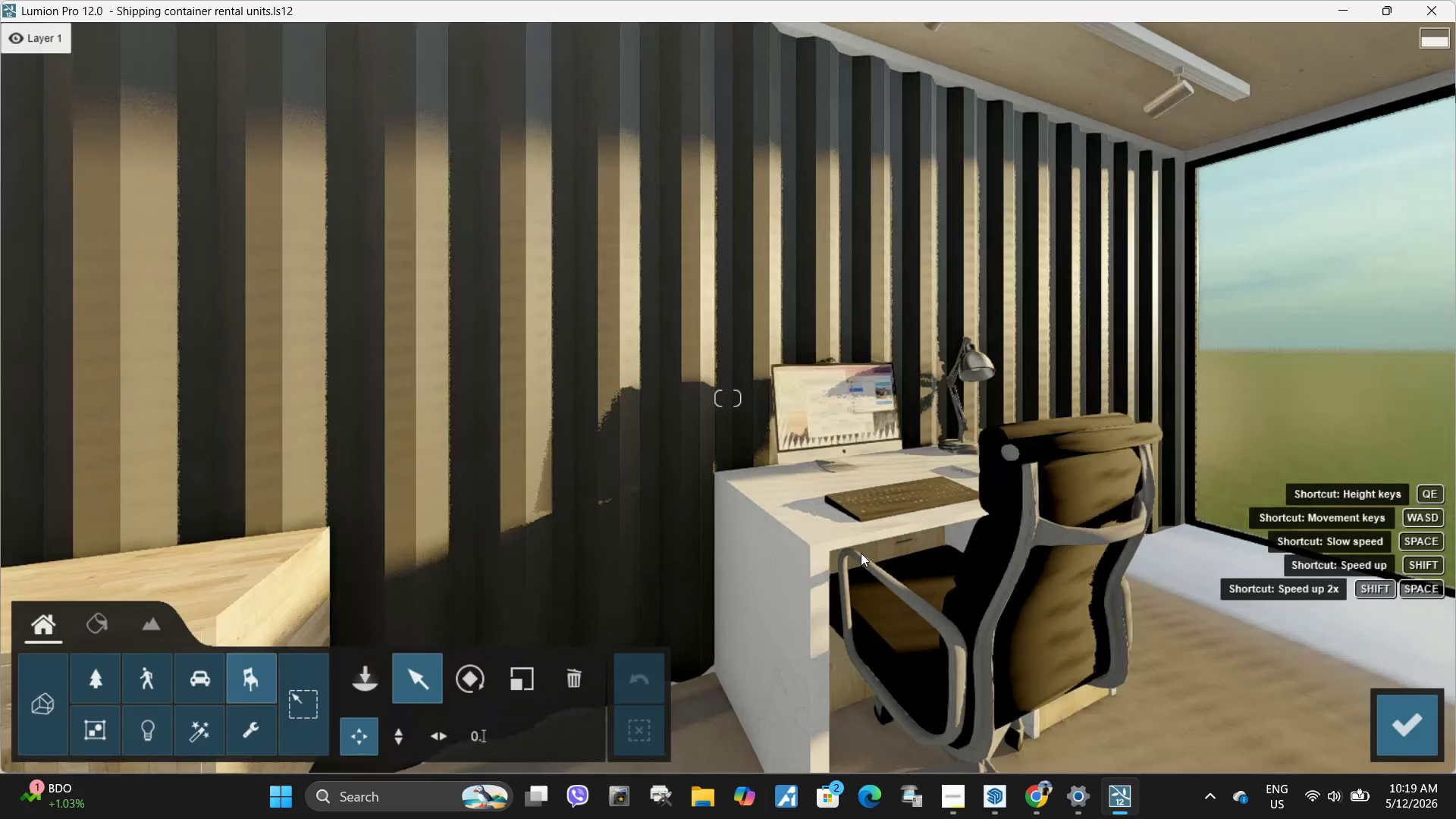 
type(ww)
 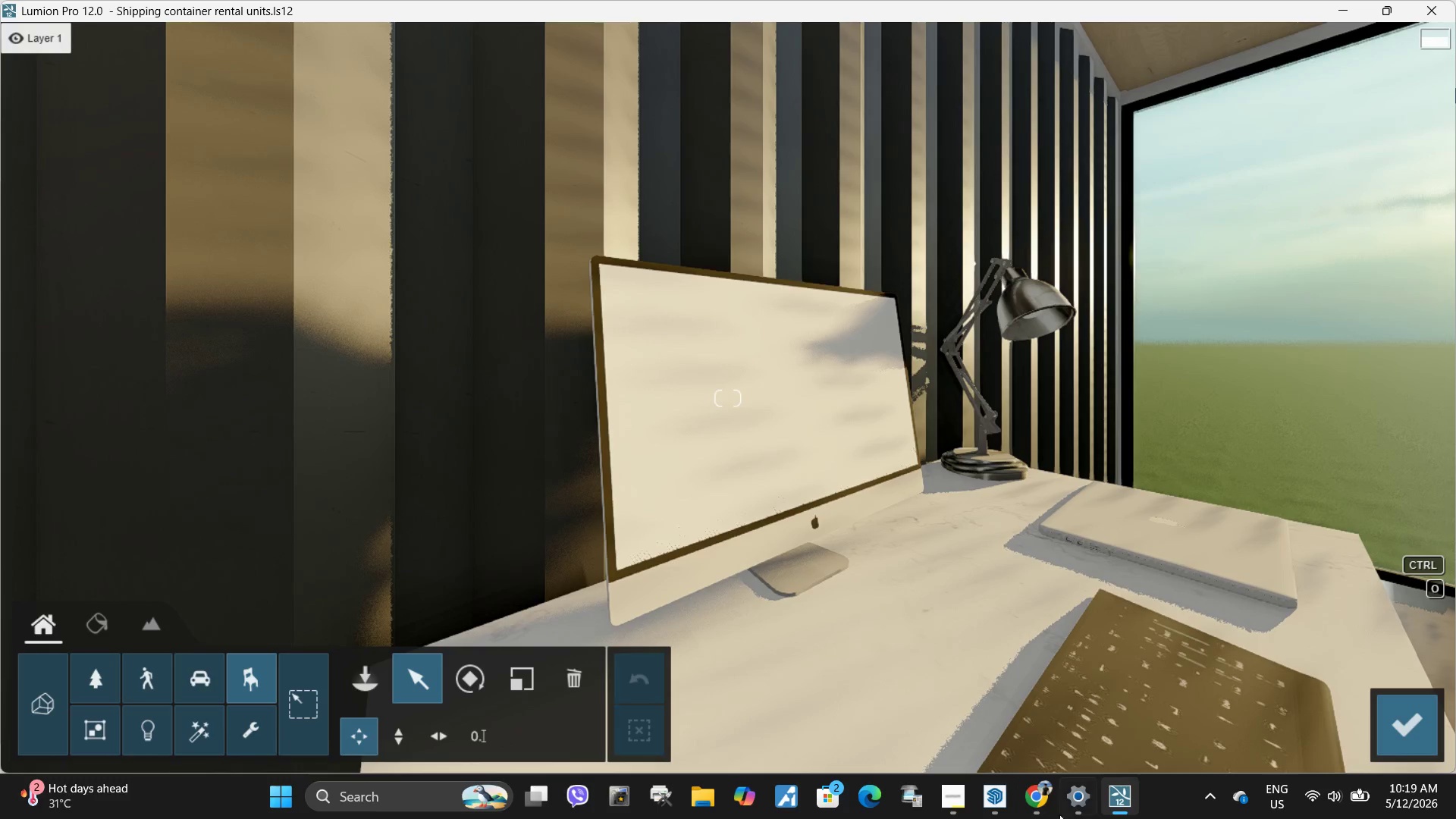 
left_click([998, 803])
 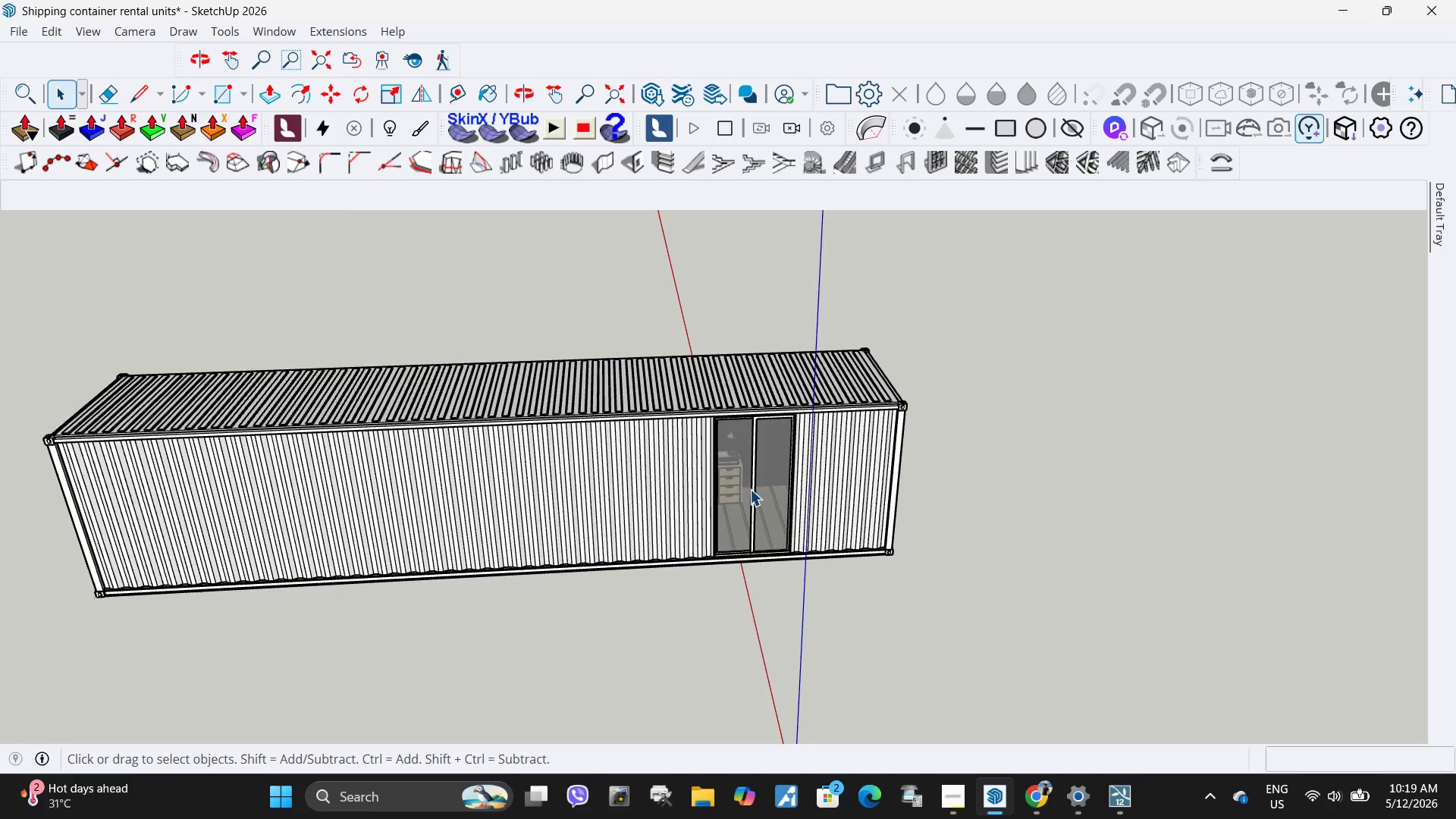 
scroll: coordinate [737, 386], scroll_direction: up, amount: 33.0
 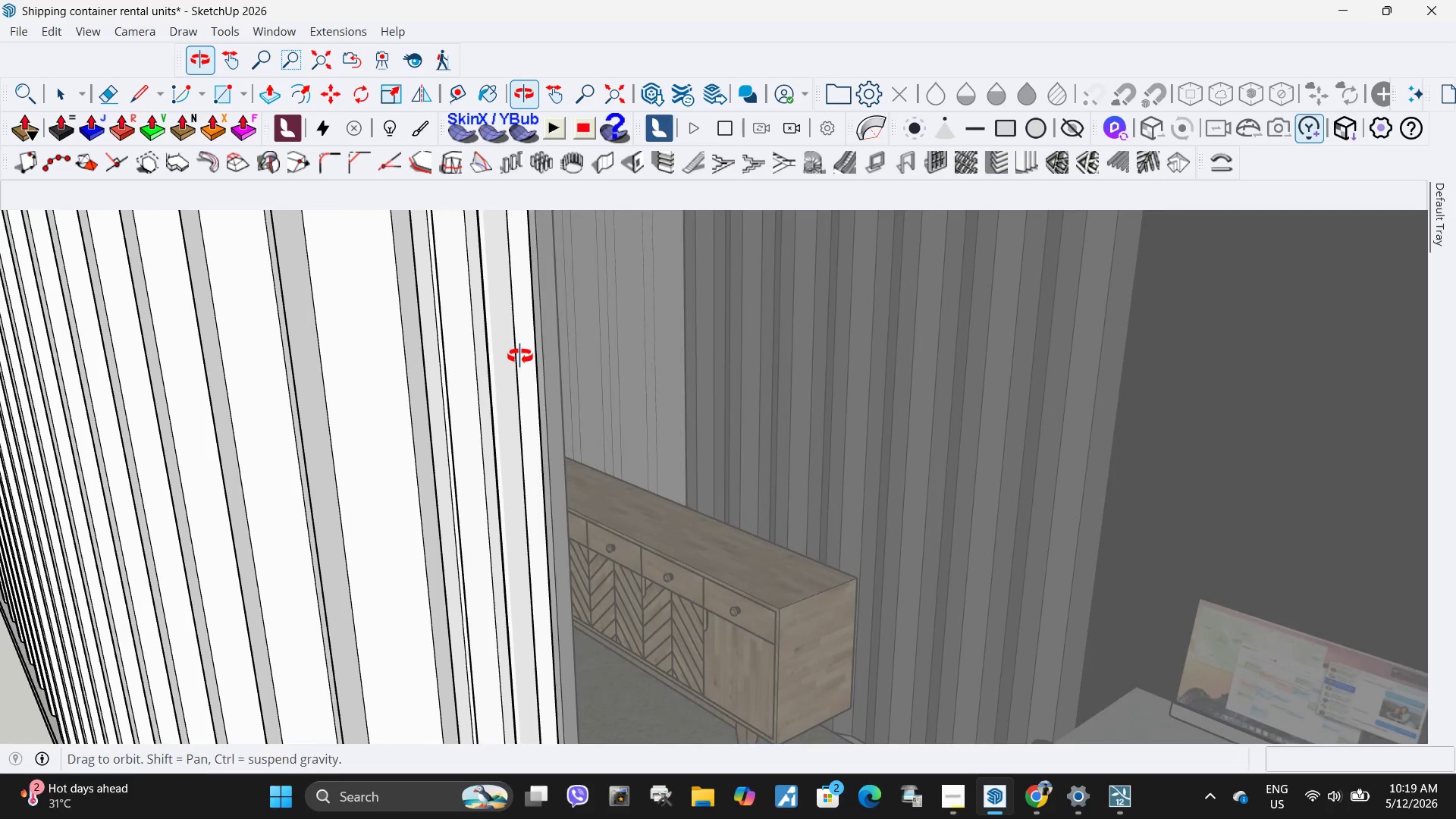 
key(H)
 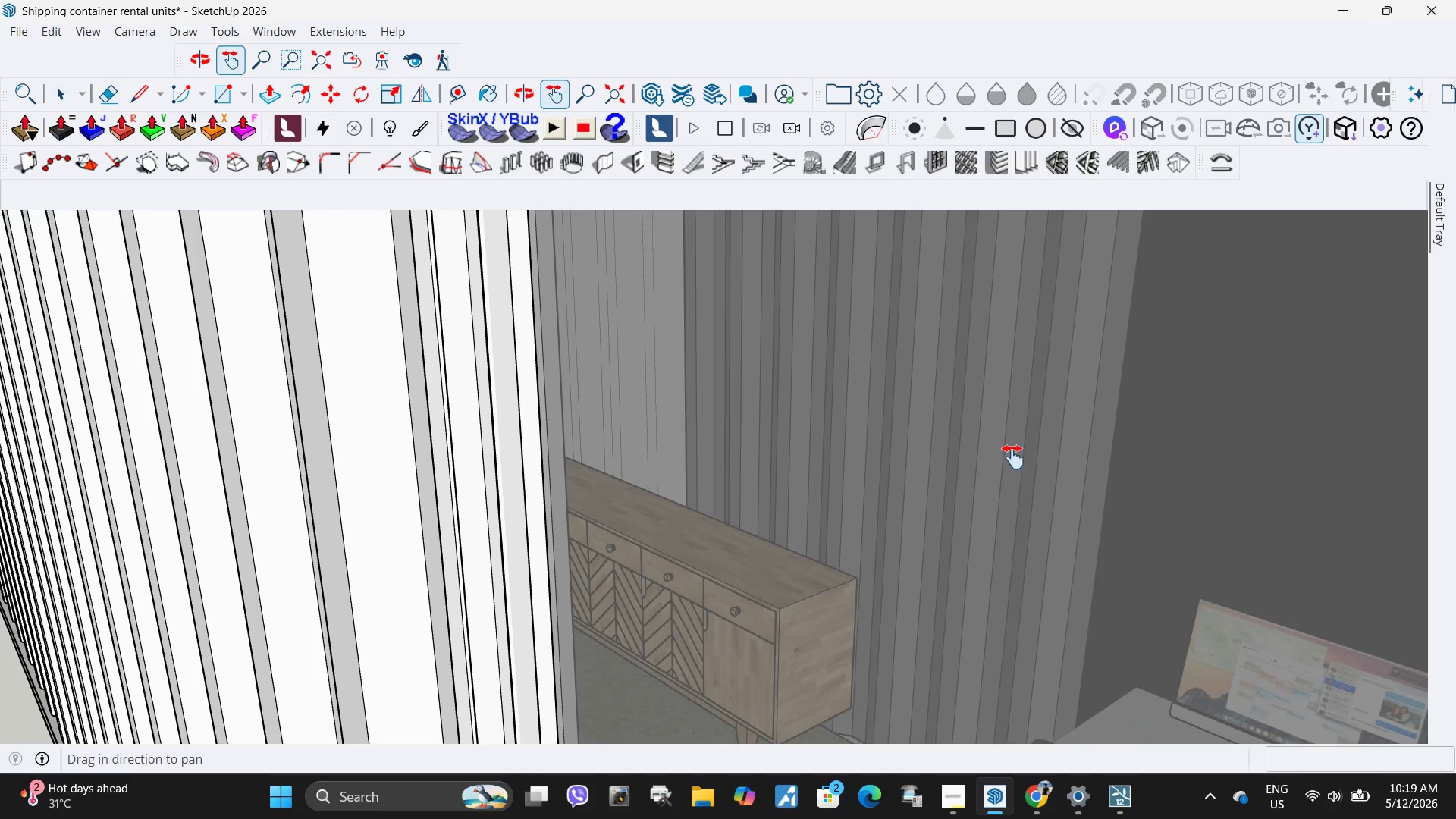 
left_click_drag(start_coordinate=[1013, 457], to_coordinate=[190, 296])
 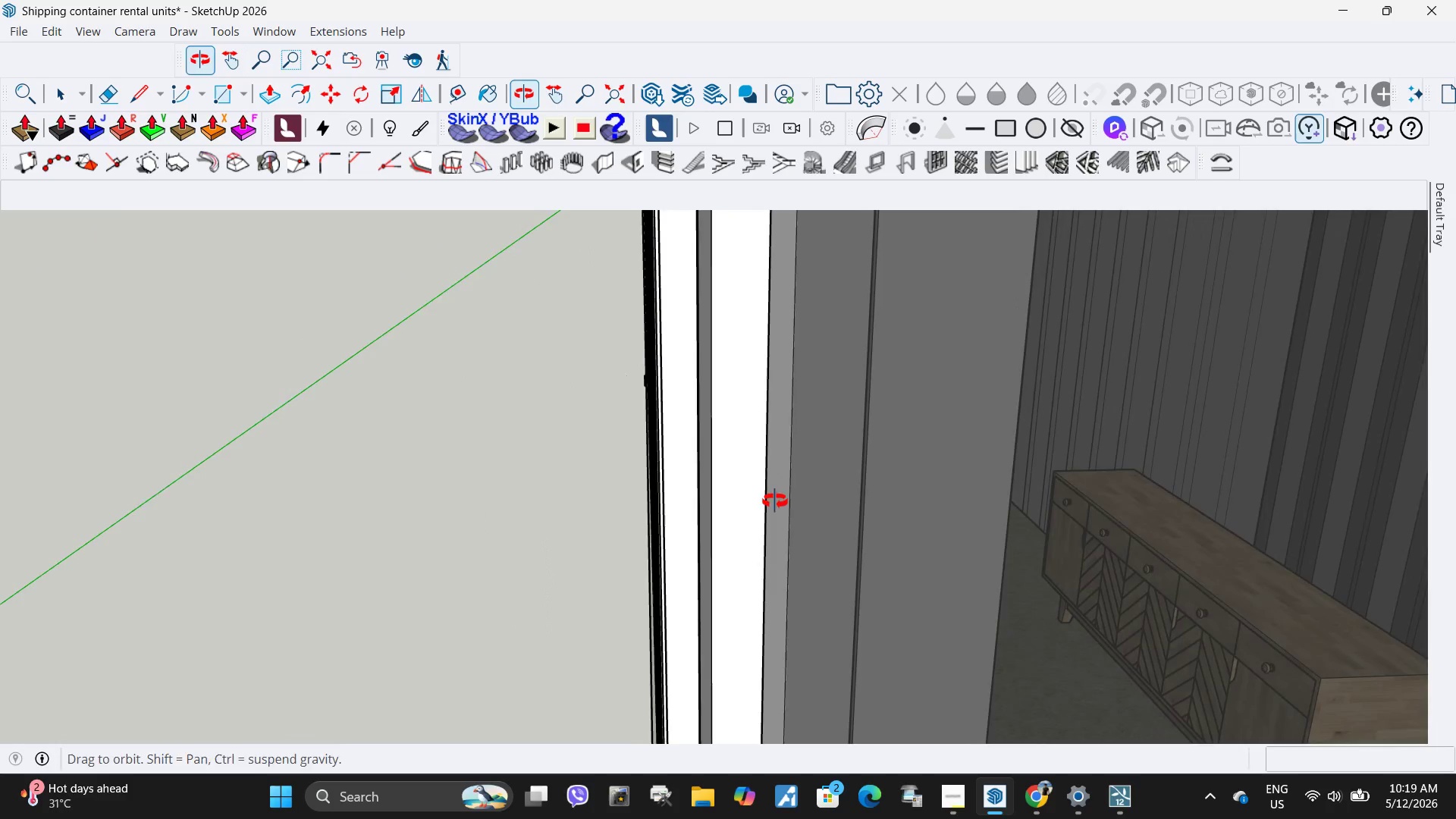 
left_click_drag(start_coordinate=[1072, 545], to_coordinate=[0, 239])
 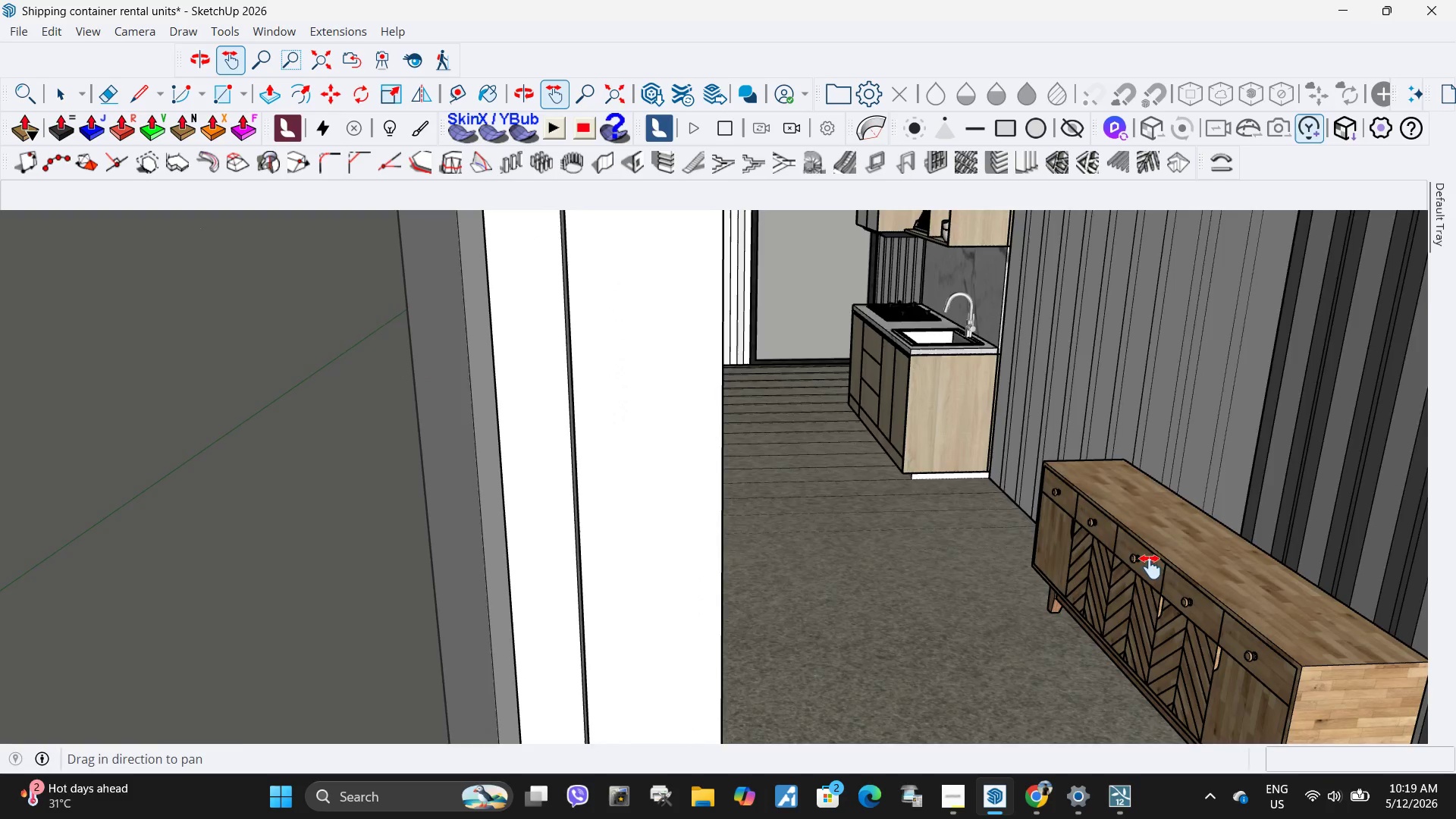 
left_click_drag(start_coordinate=[1129, 544], to_coordinate=[620, 338])
 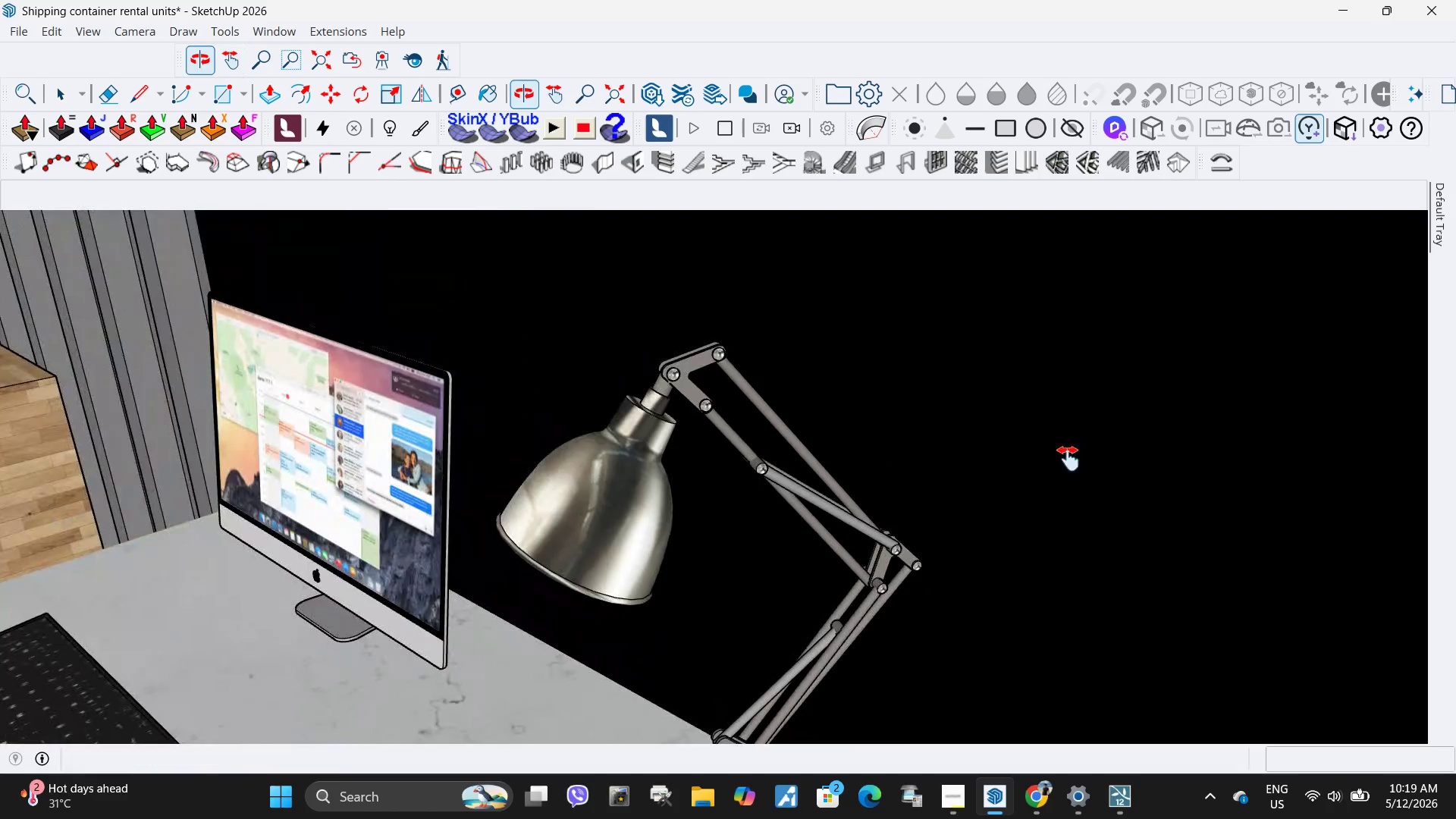 
left_click_drag(start_coordinate=[576, 470], to_coordinate=[873, 466])
 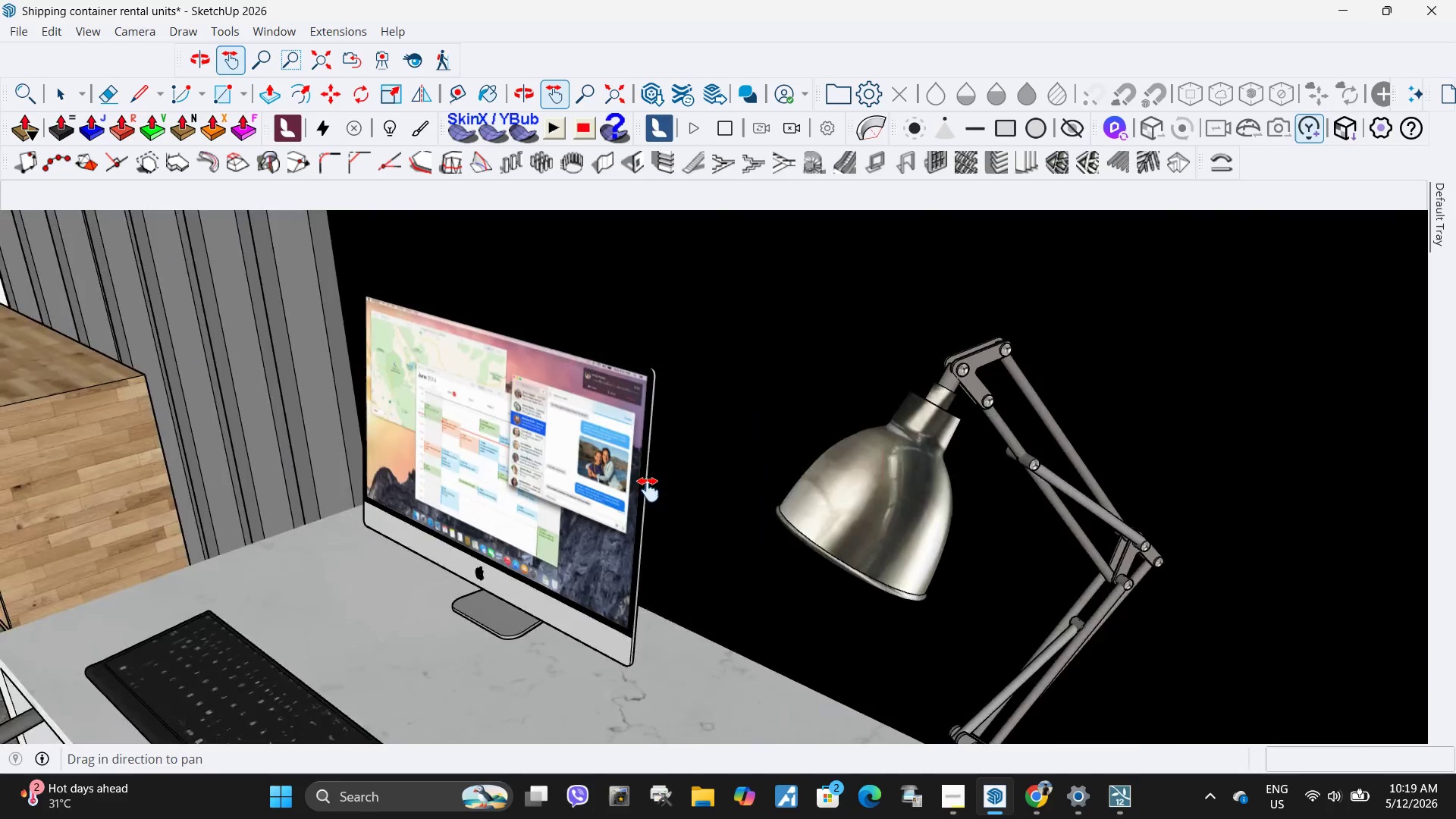 
key(Space)
 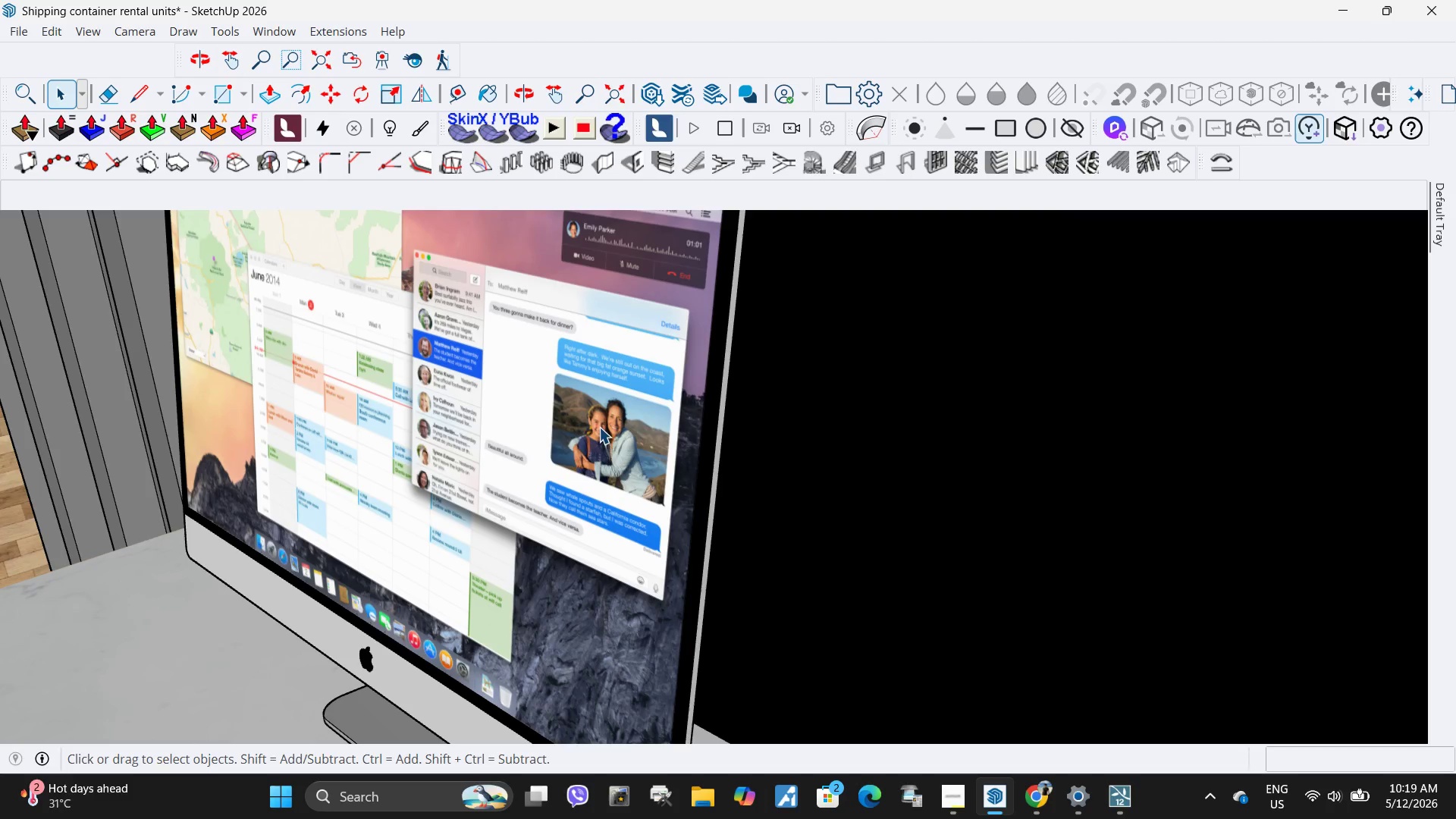 
left_click([599, 427])
 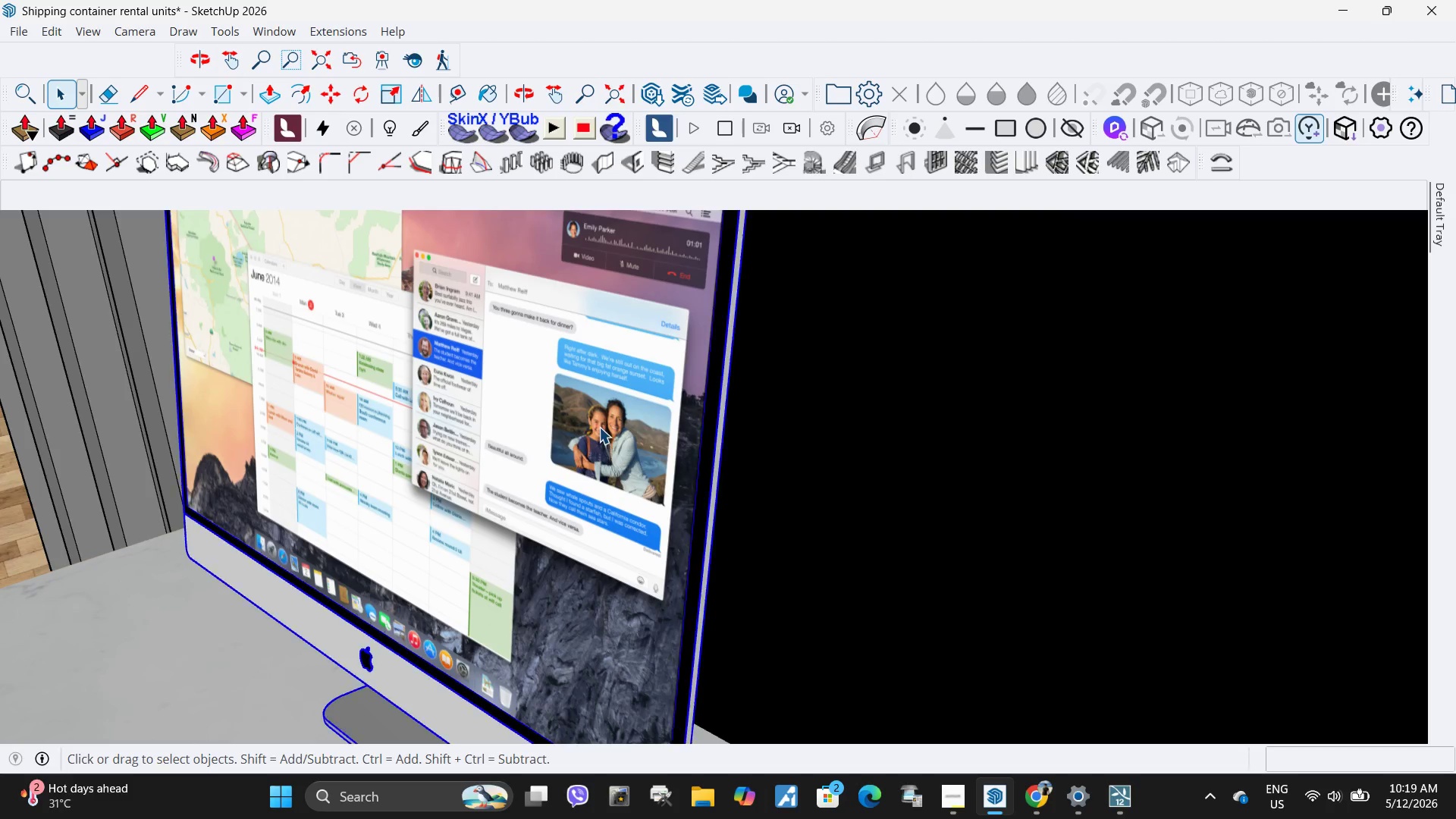 
double_click([599, 427])
 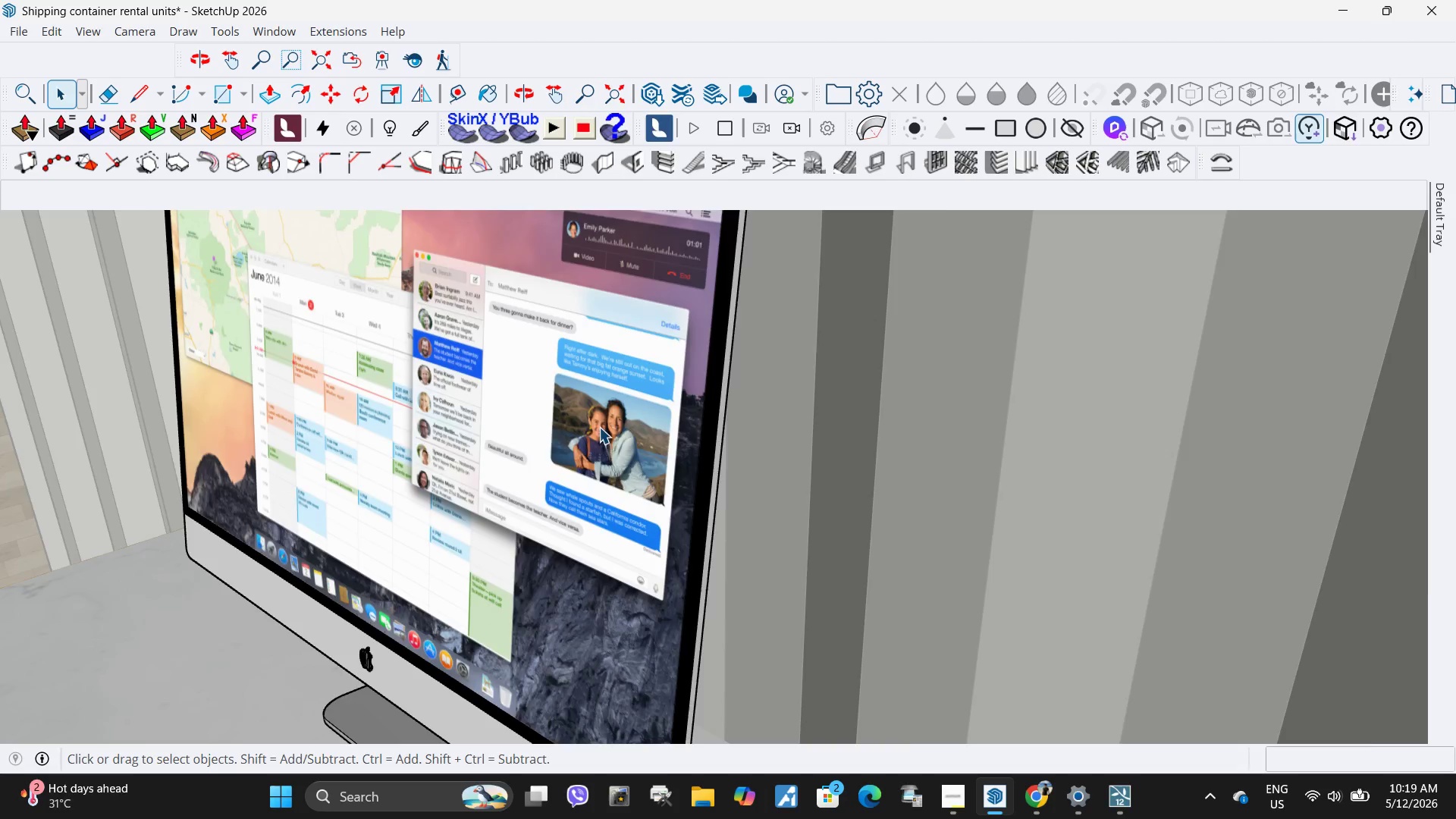 
scroll: coordinate [551, 471], scroll_direction: up, amount: 8.0
 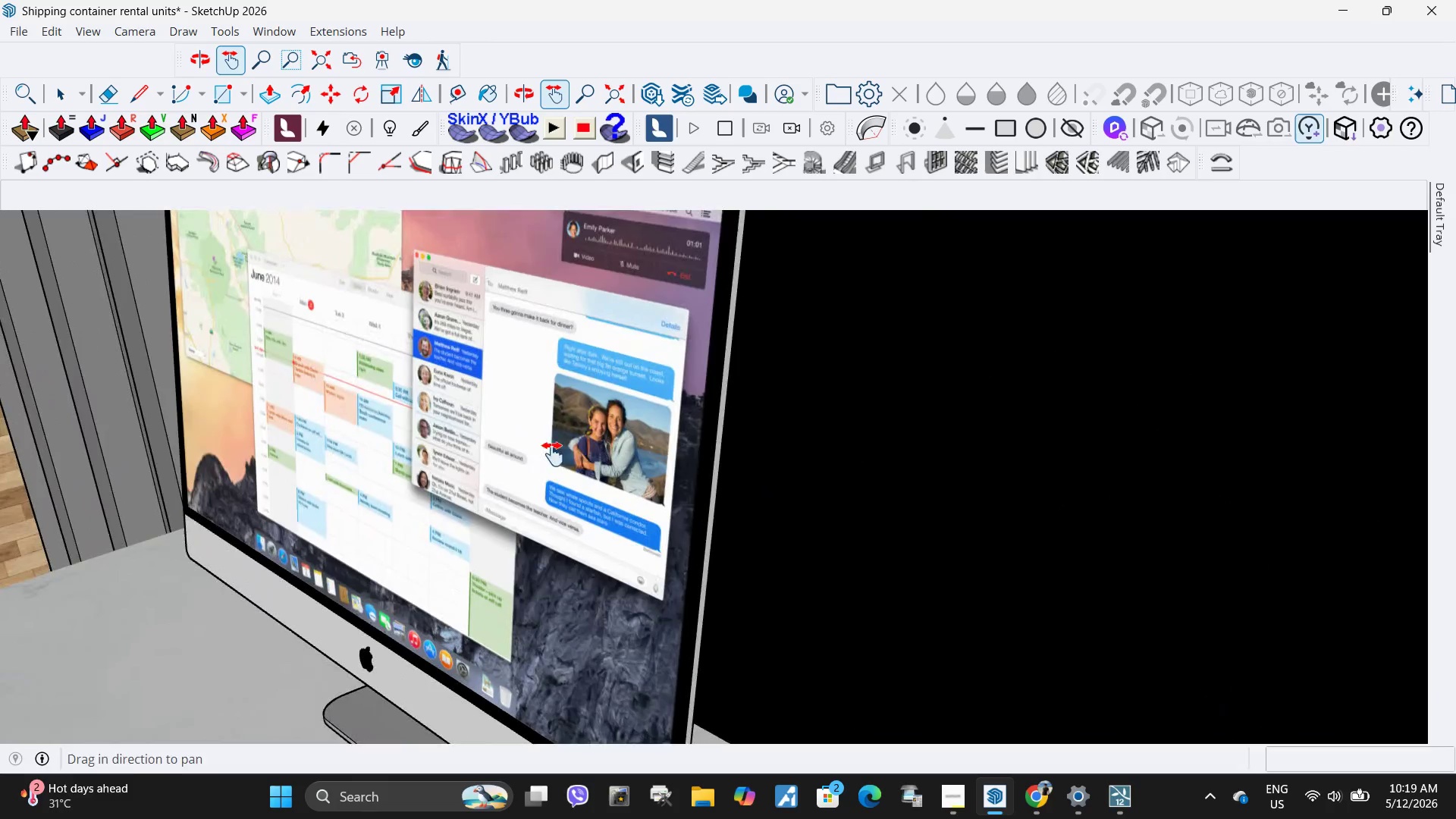 
double_click([604, 425])
 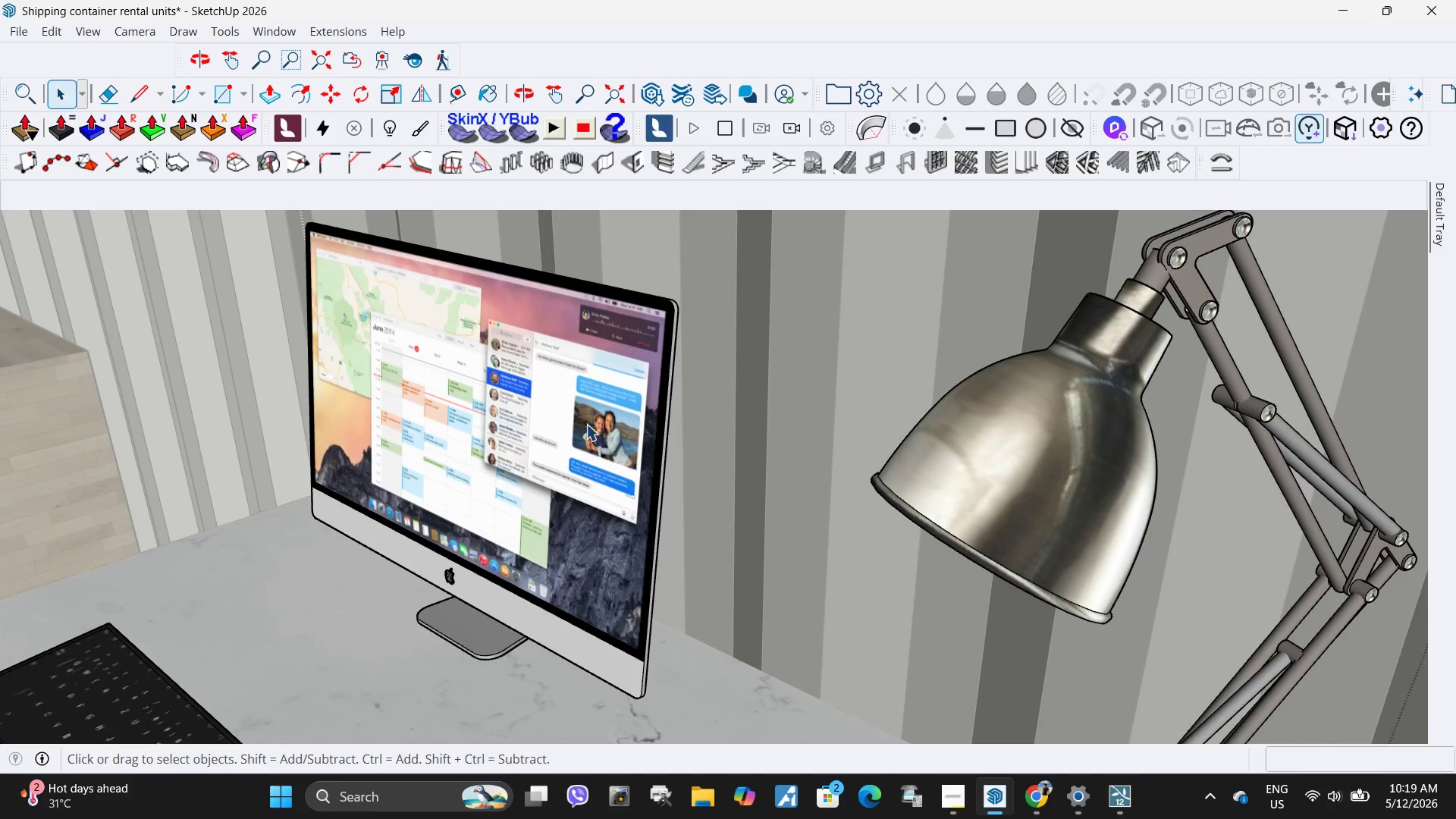 
scroll: coordinate [602, 425], scroll_direction: down, amount: 6.0
 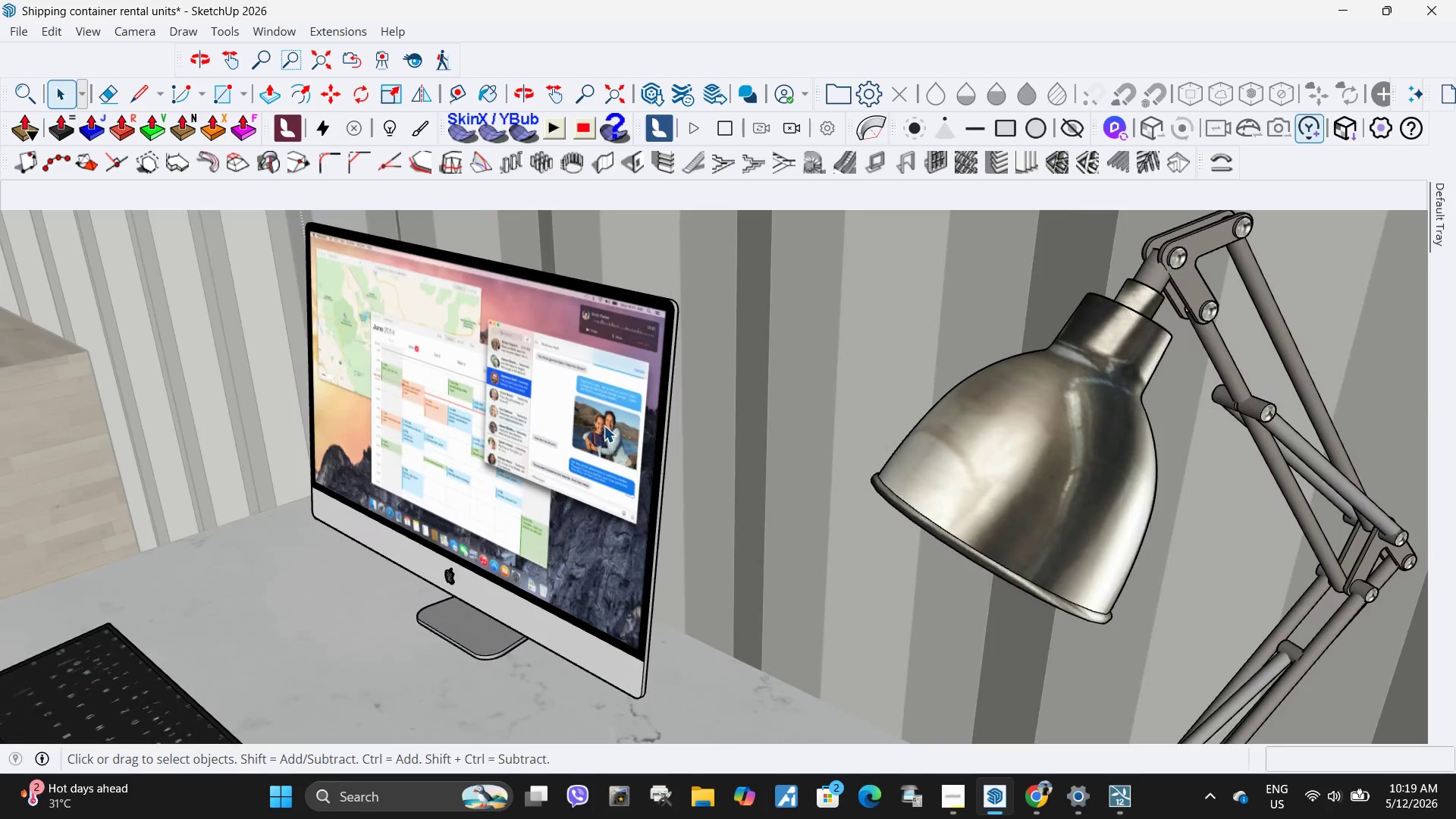 
double_click([574, 425])
 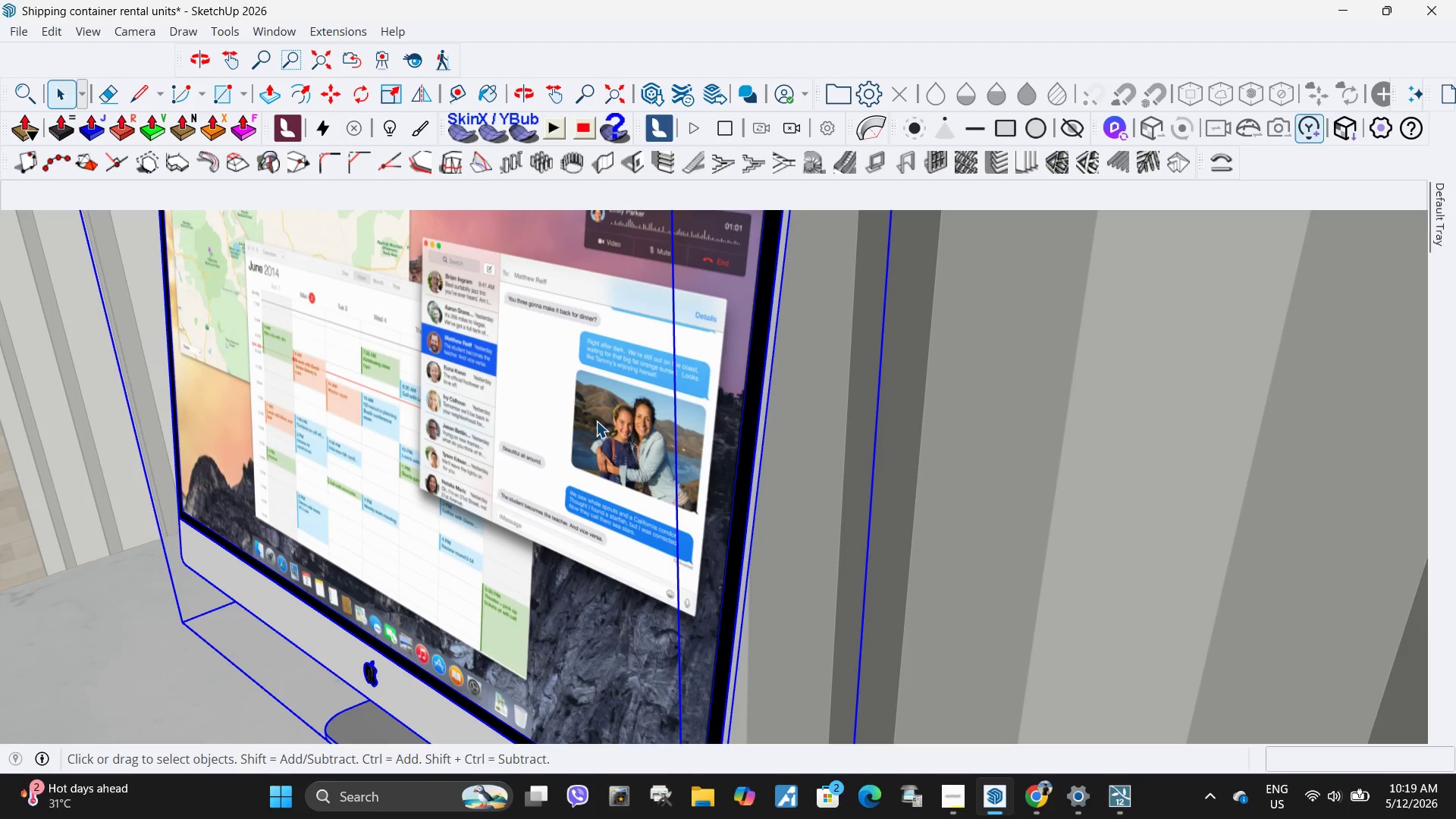 
scroll: coordinate [573, 425], scroll_direction: up, amount: 6.0
 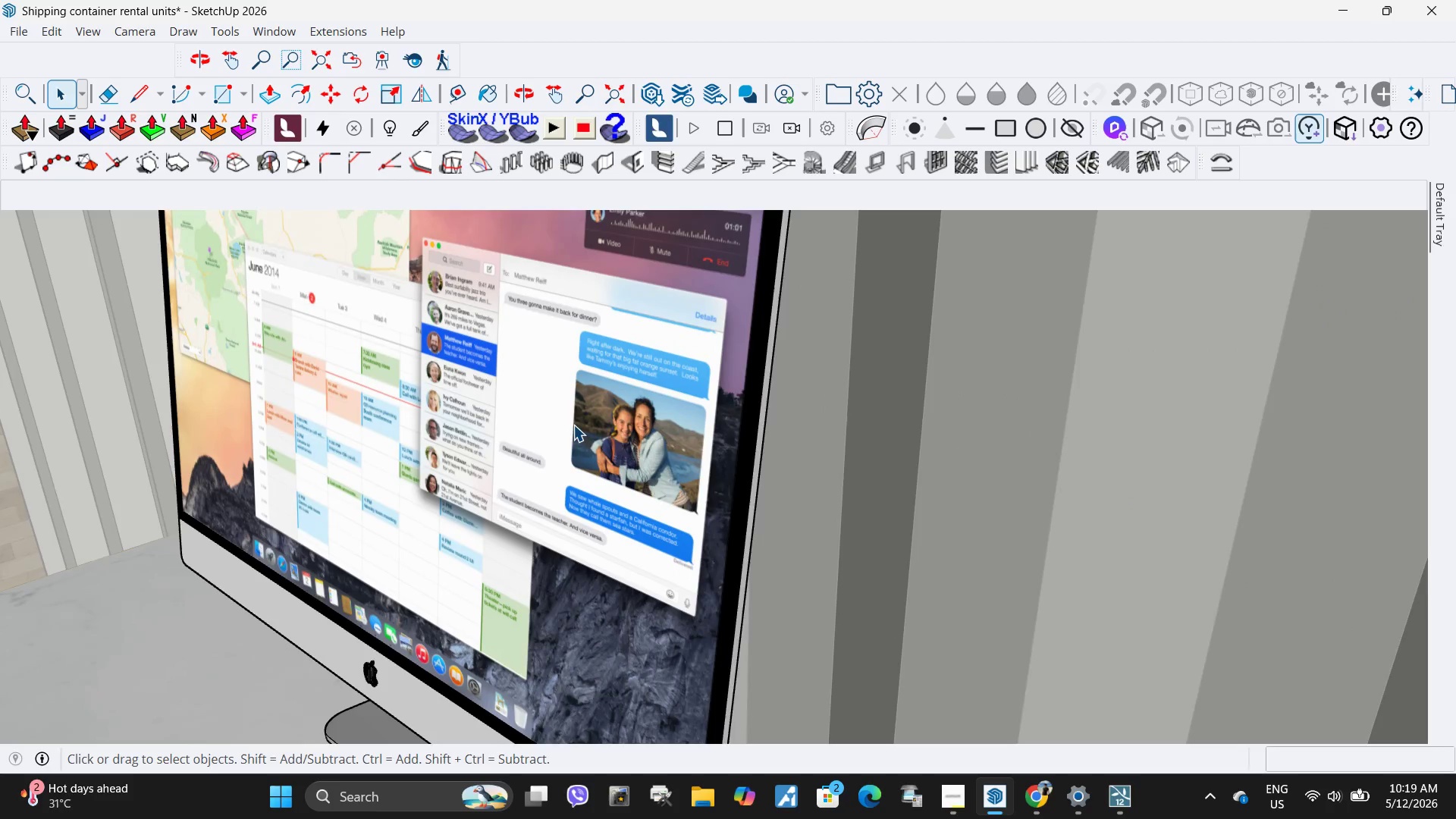 
double_click([597, 421])
 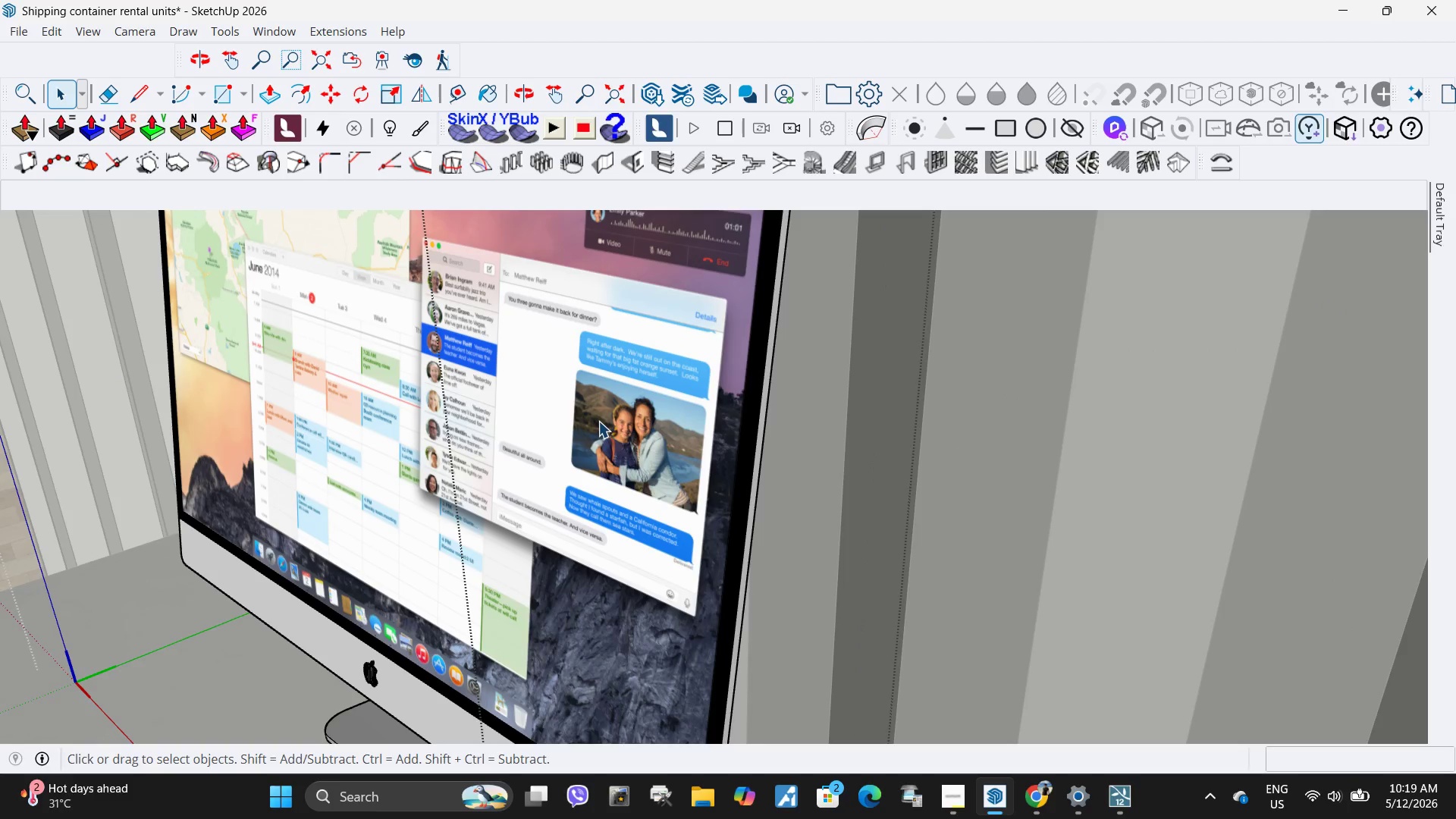 
triple_click([599, 421])
 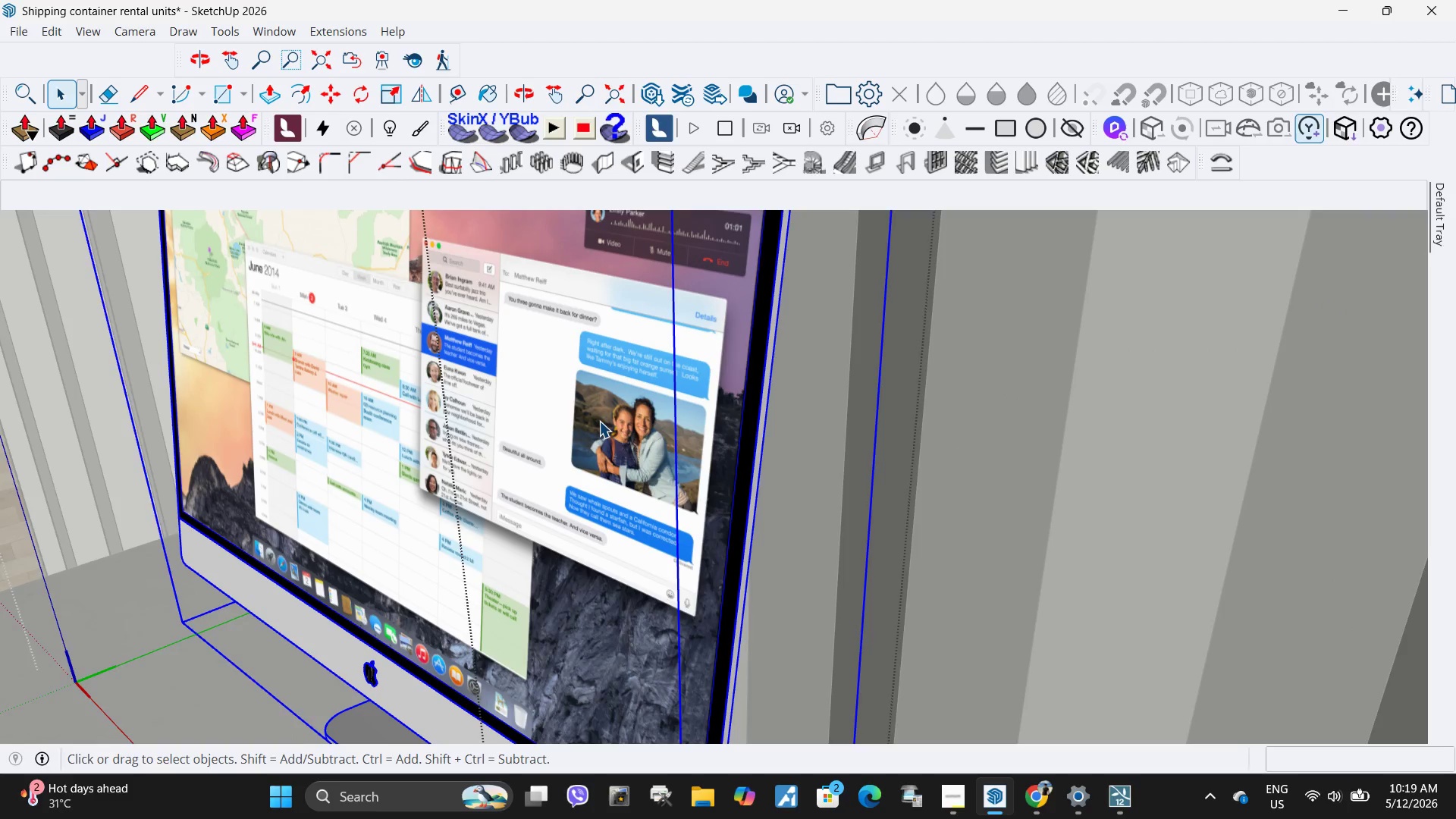 
triple_click([599, 421])
 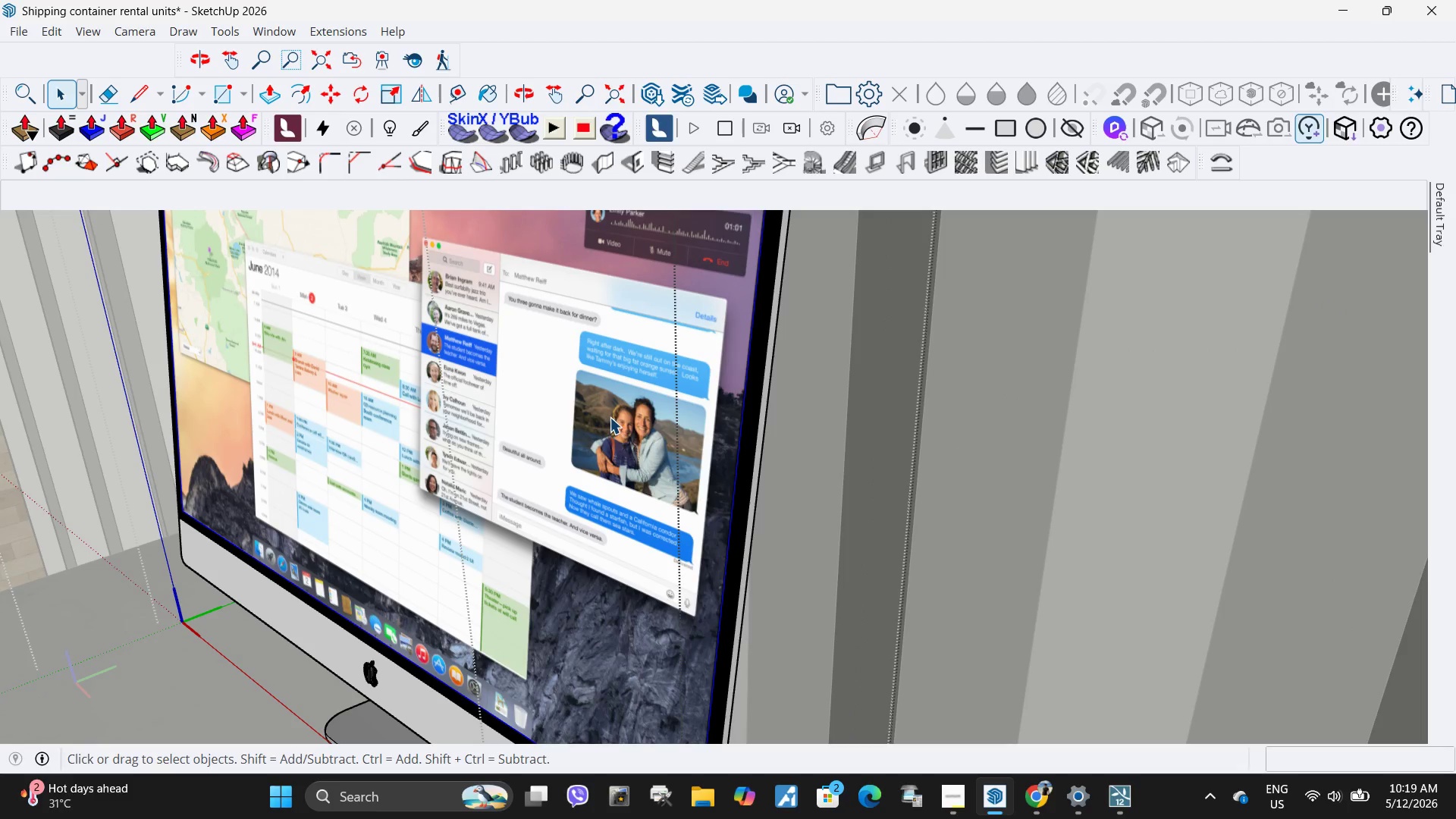 
triple_click([617, 417])
 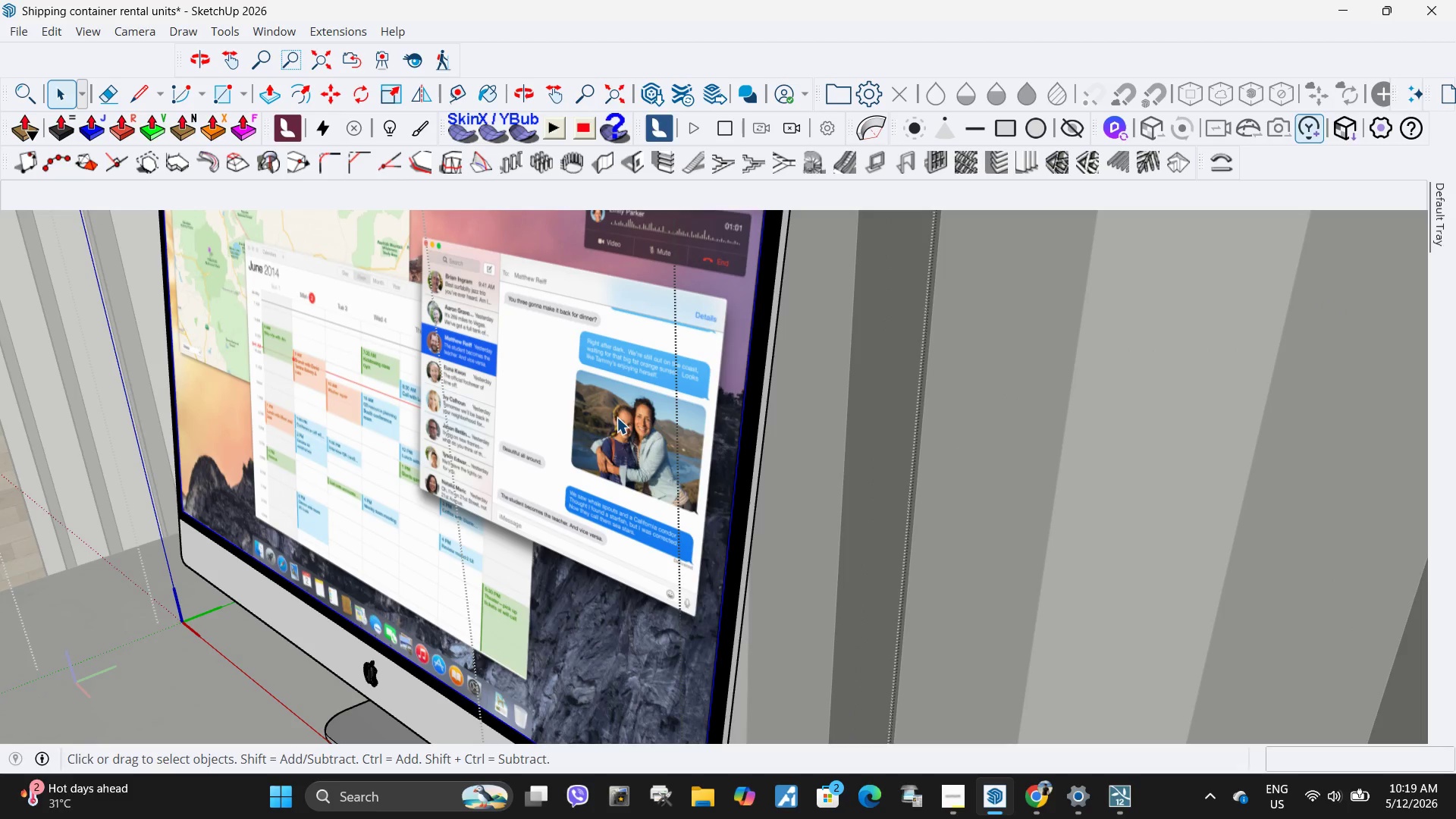 
triple_click([617, 417])
 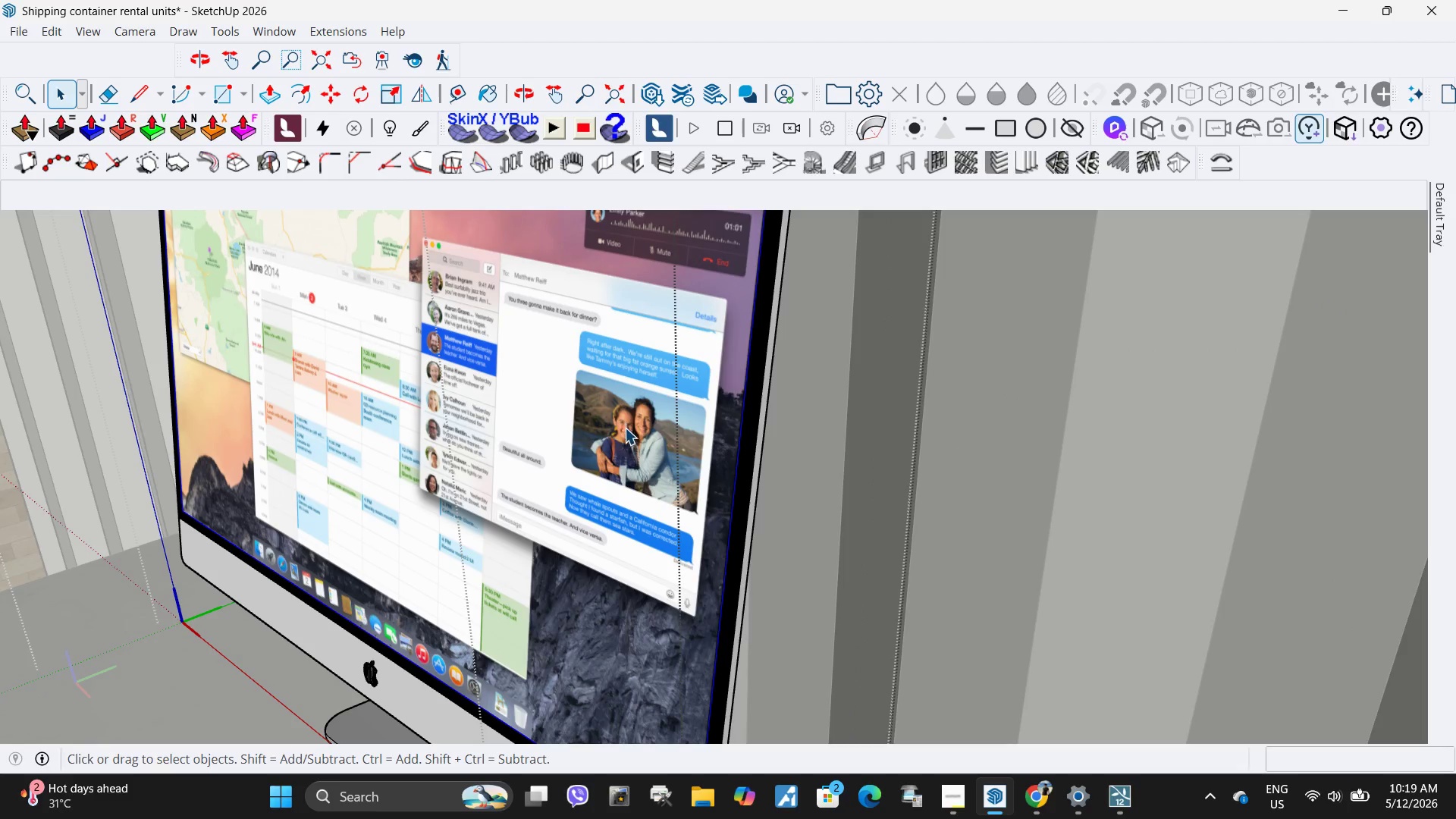 
left_click_drag(start_coordinate=[625, 430], to_coordinate=[633, 437])
 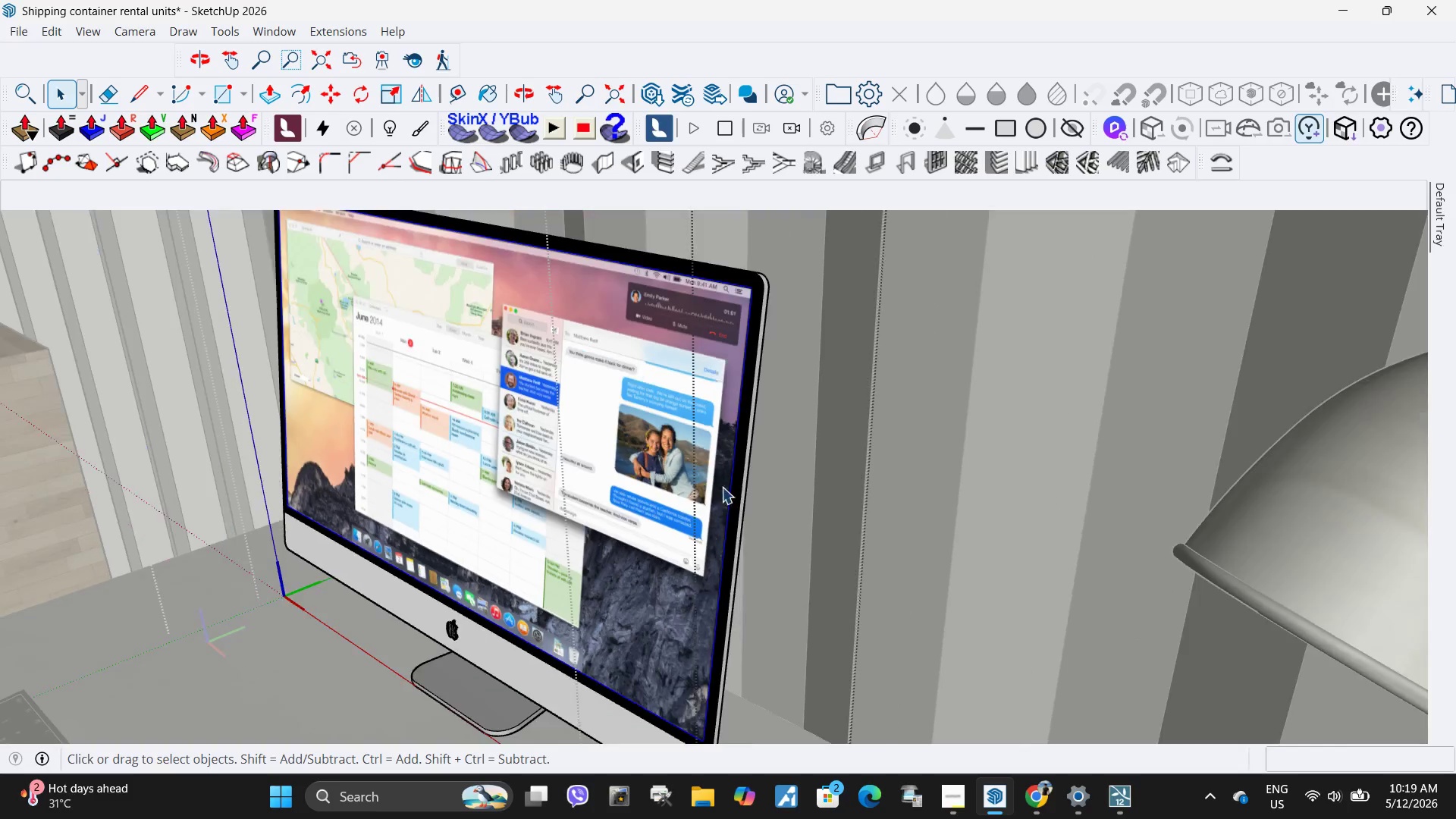 
scroll: coordinate [722, 487], scroll_direction: down, amount: 4.0
 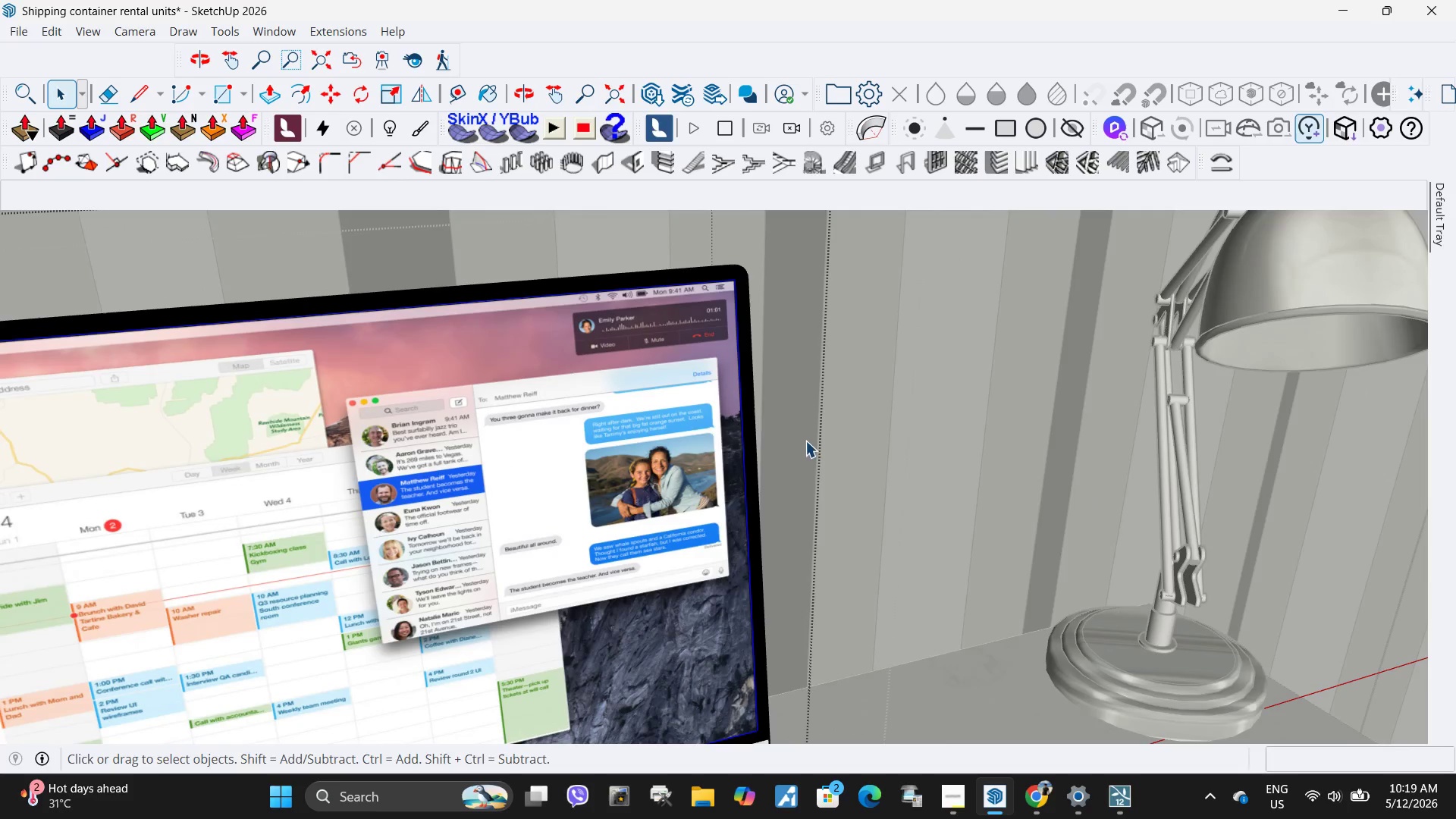 
double_click([620, 433])
 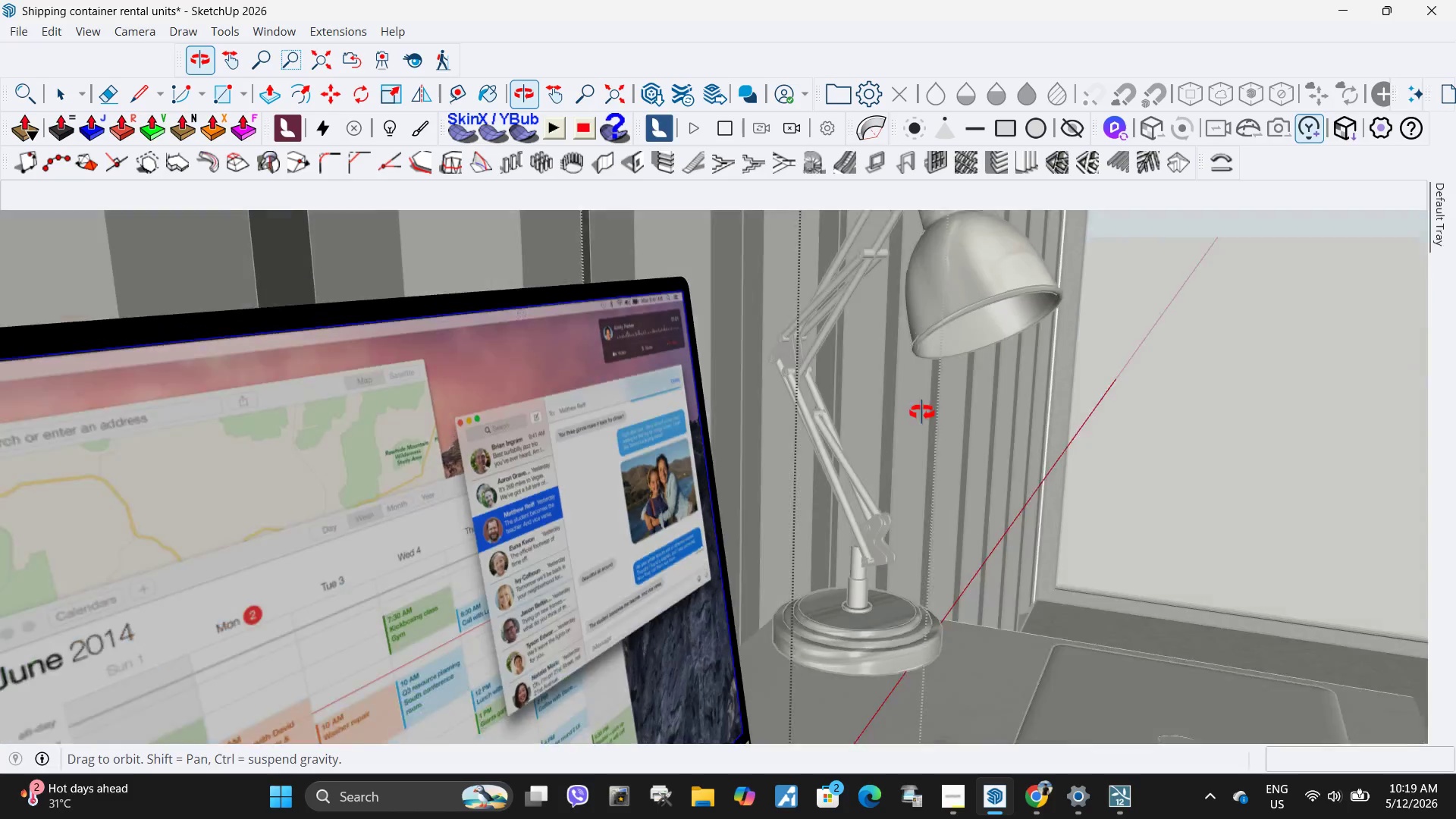 
left_click([701, 535])
 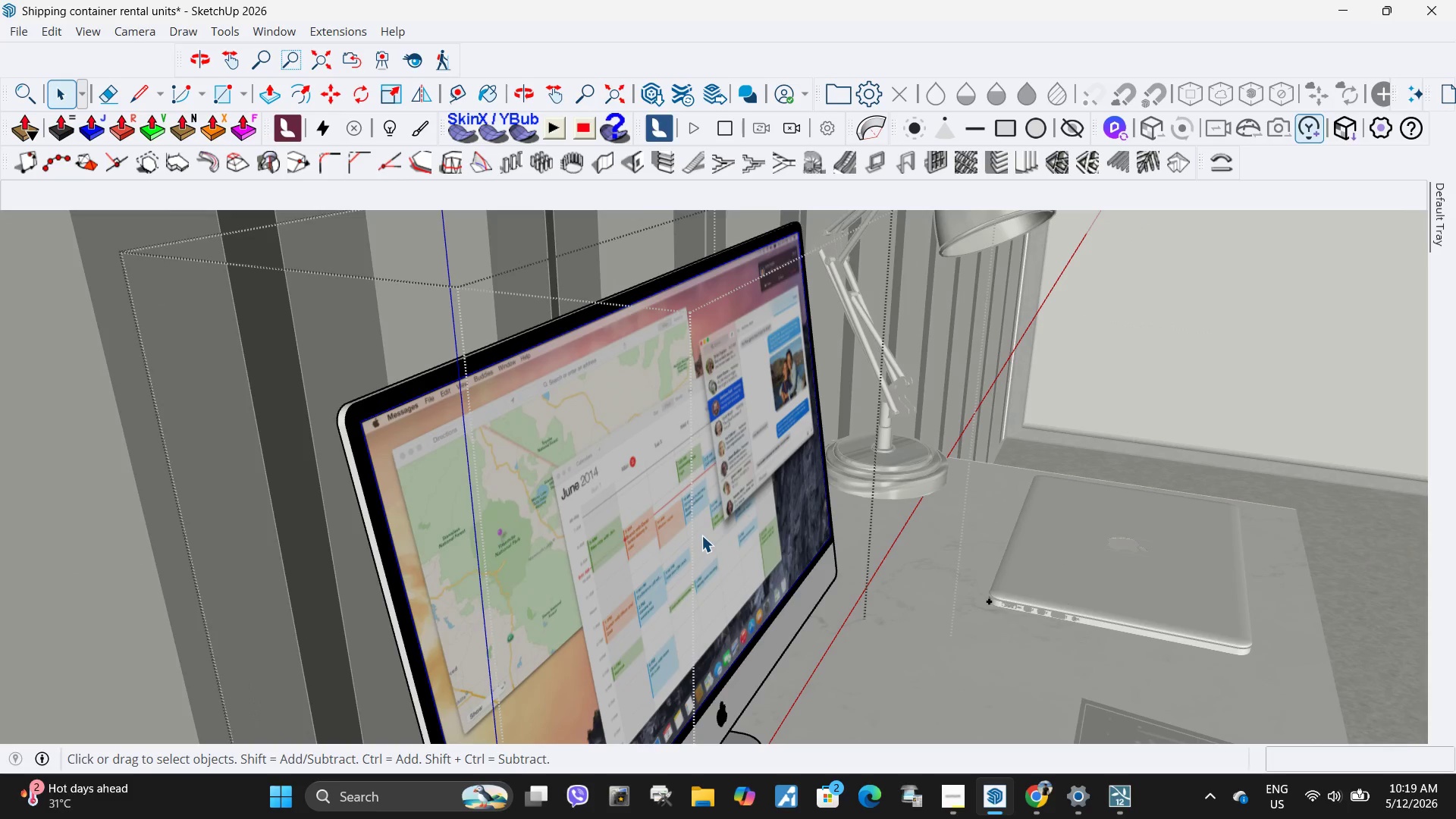 
scroll: coordinate [741, 529], scroll_direction: none, amount: 0.0
 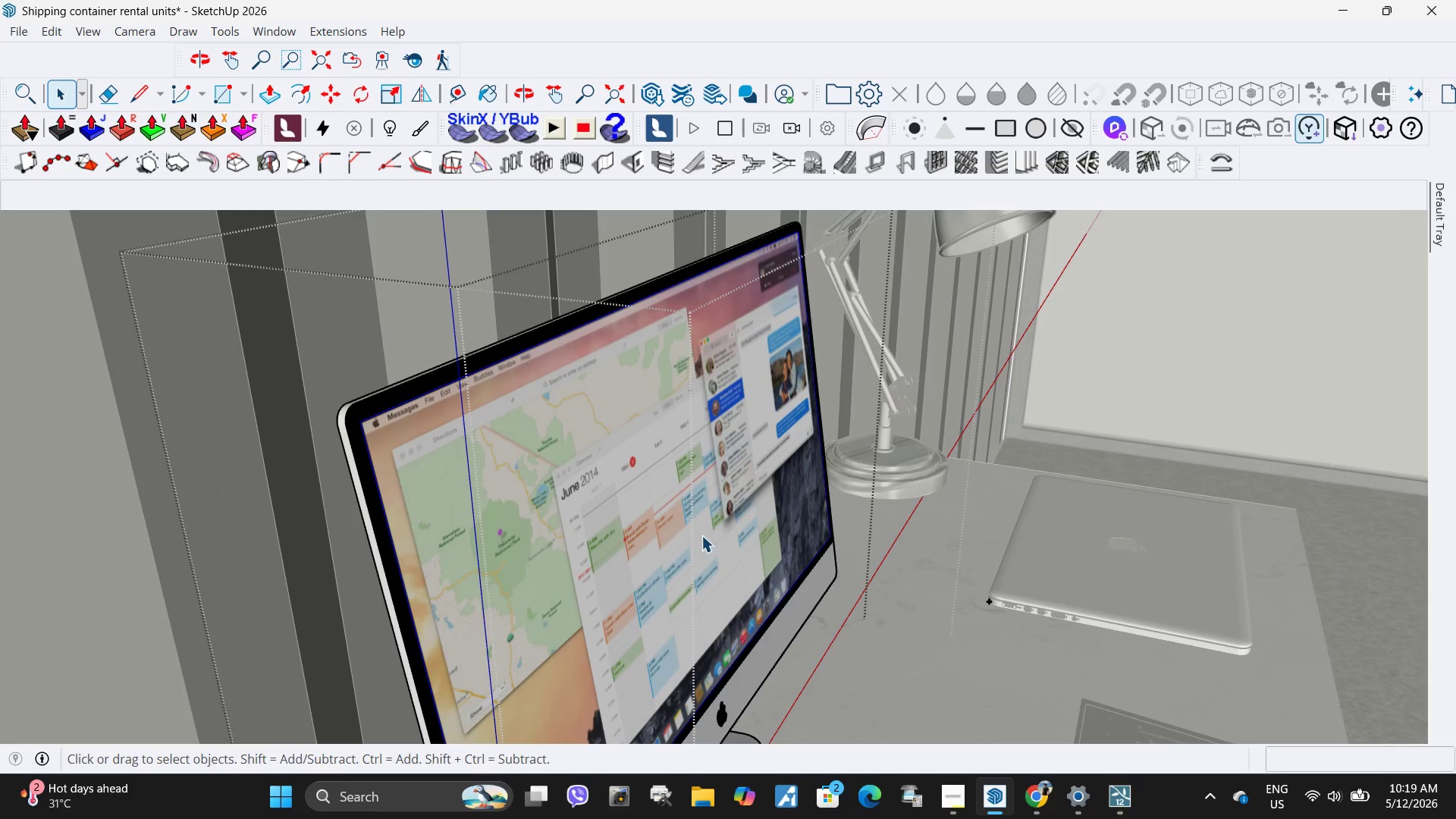 
double_click([701, 535])
 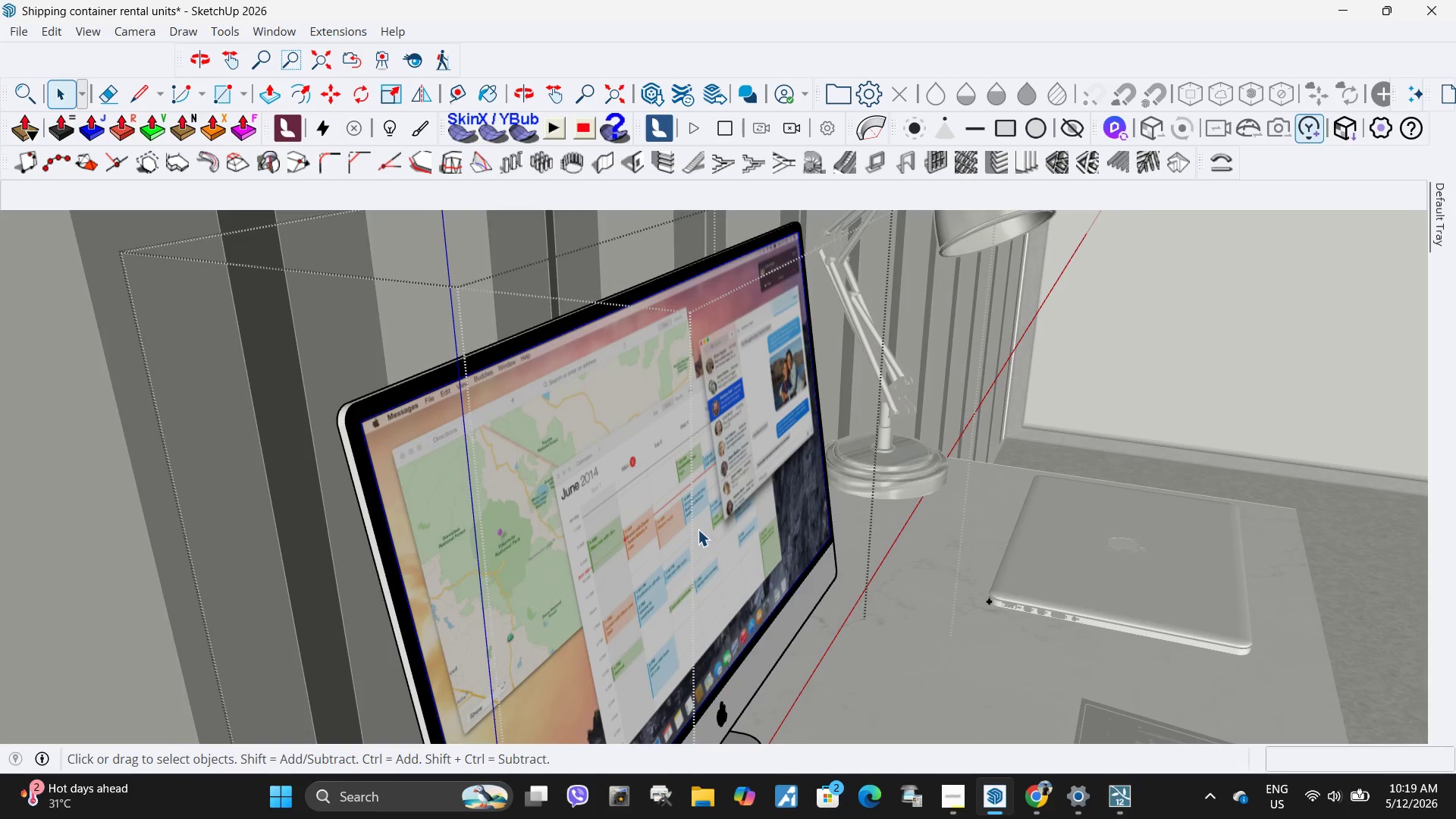 
triple_click([696, 529])
 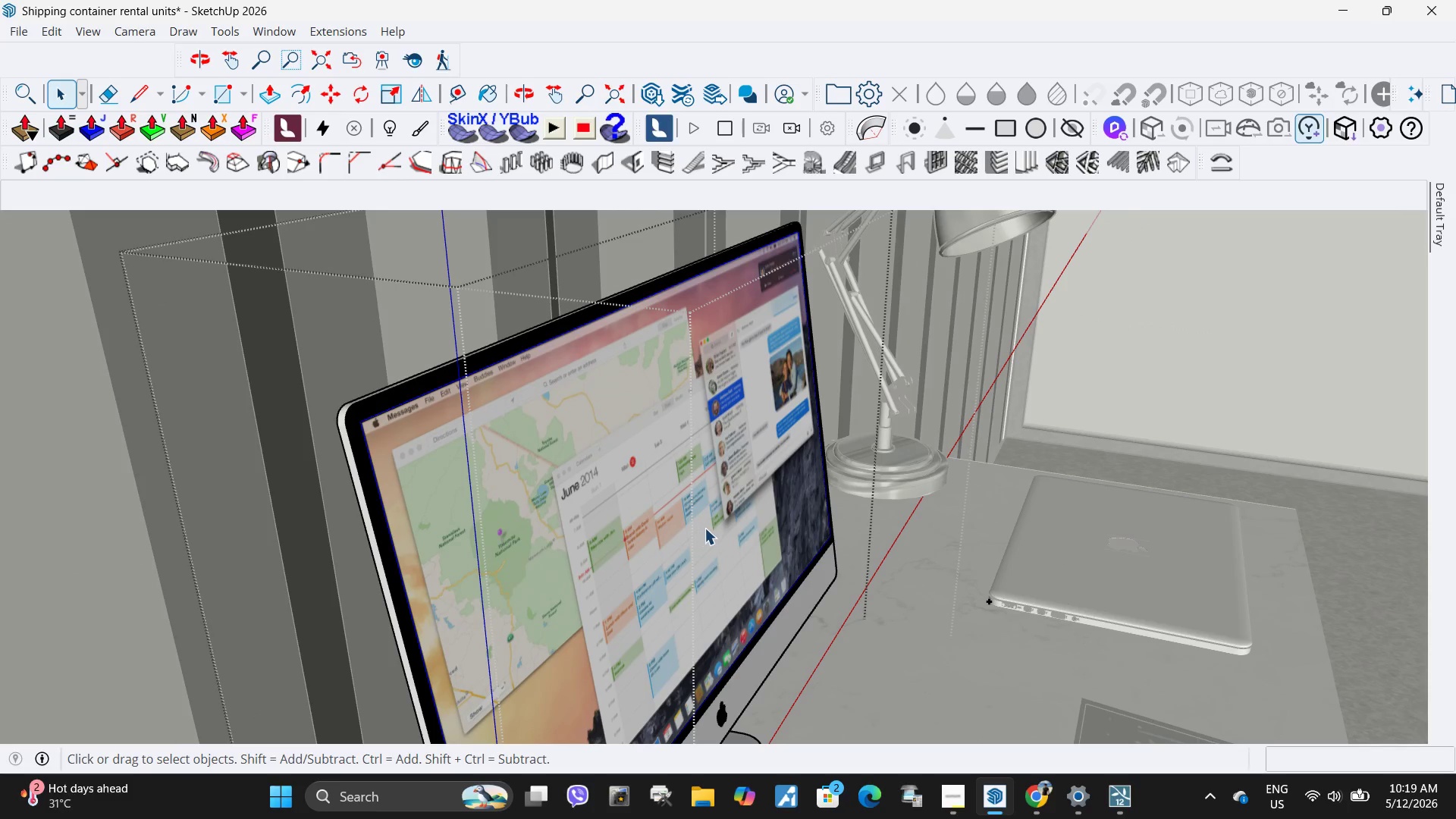 
triple_click([699, 516])
 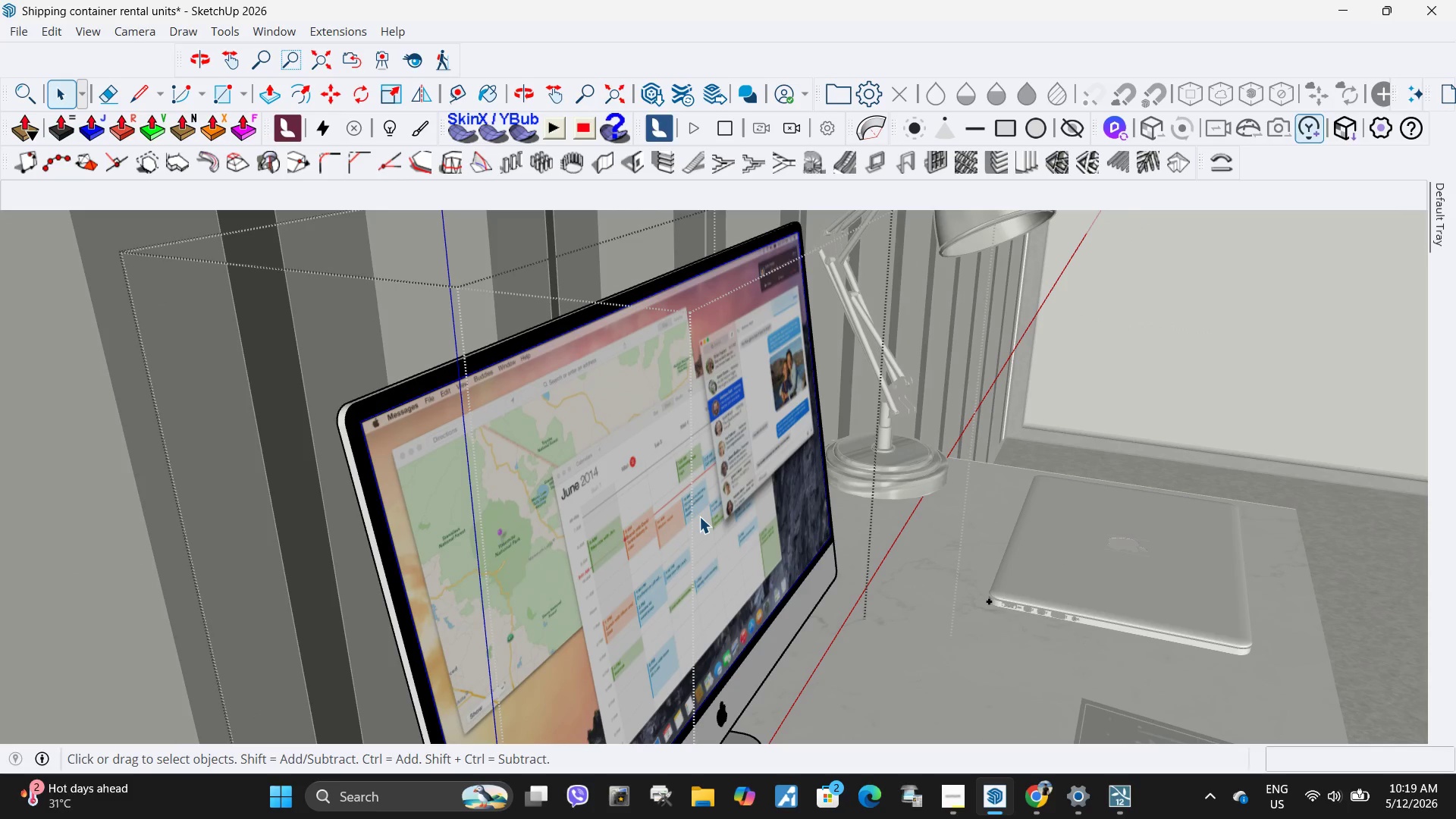 
triple_click([699, 516])
 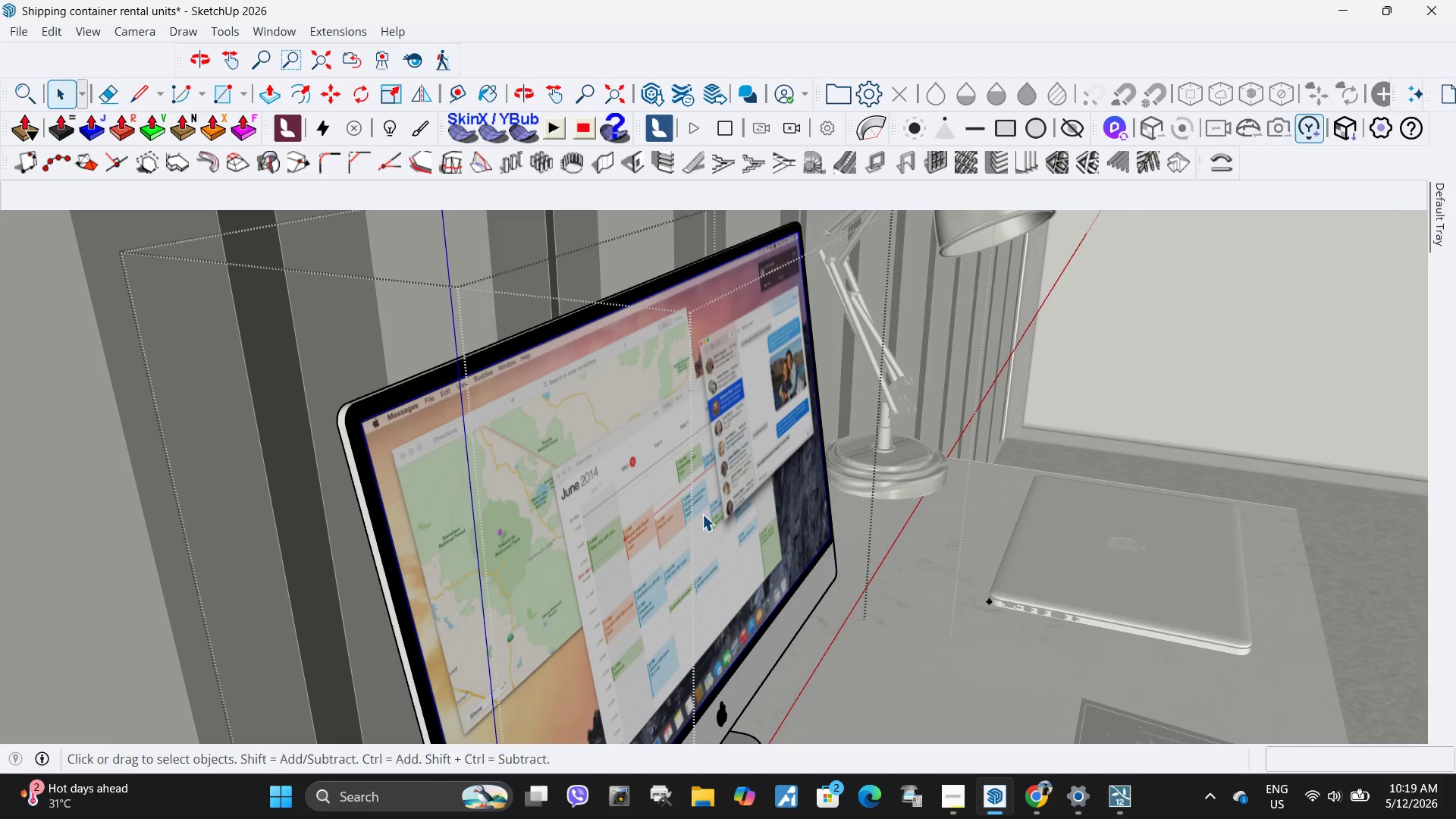 
key(P)
 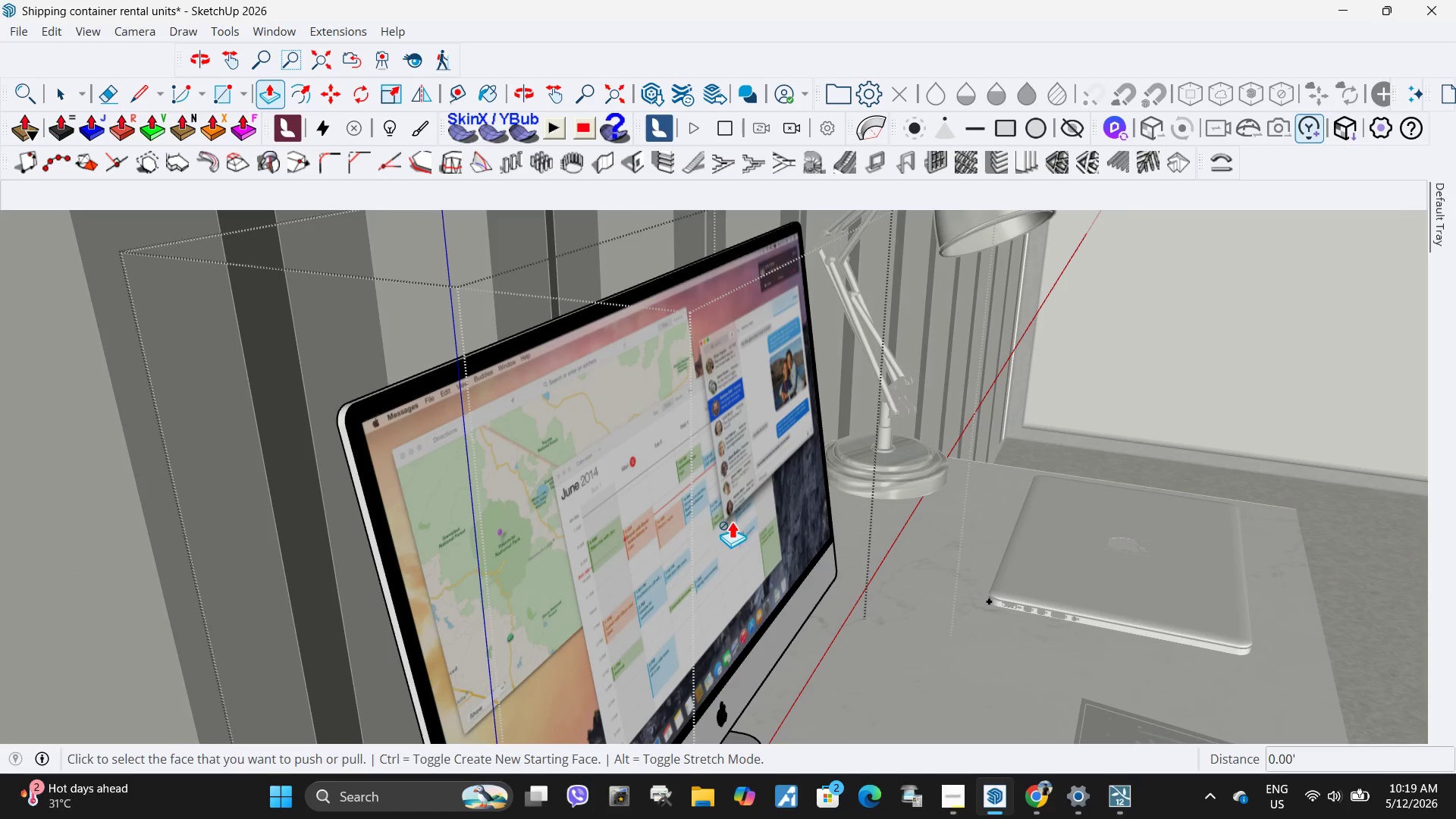 
key(Space)
 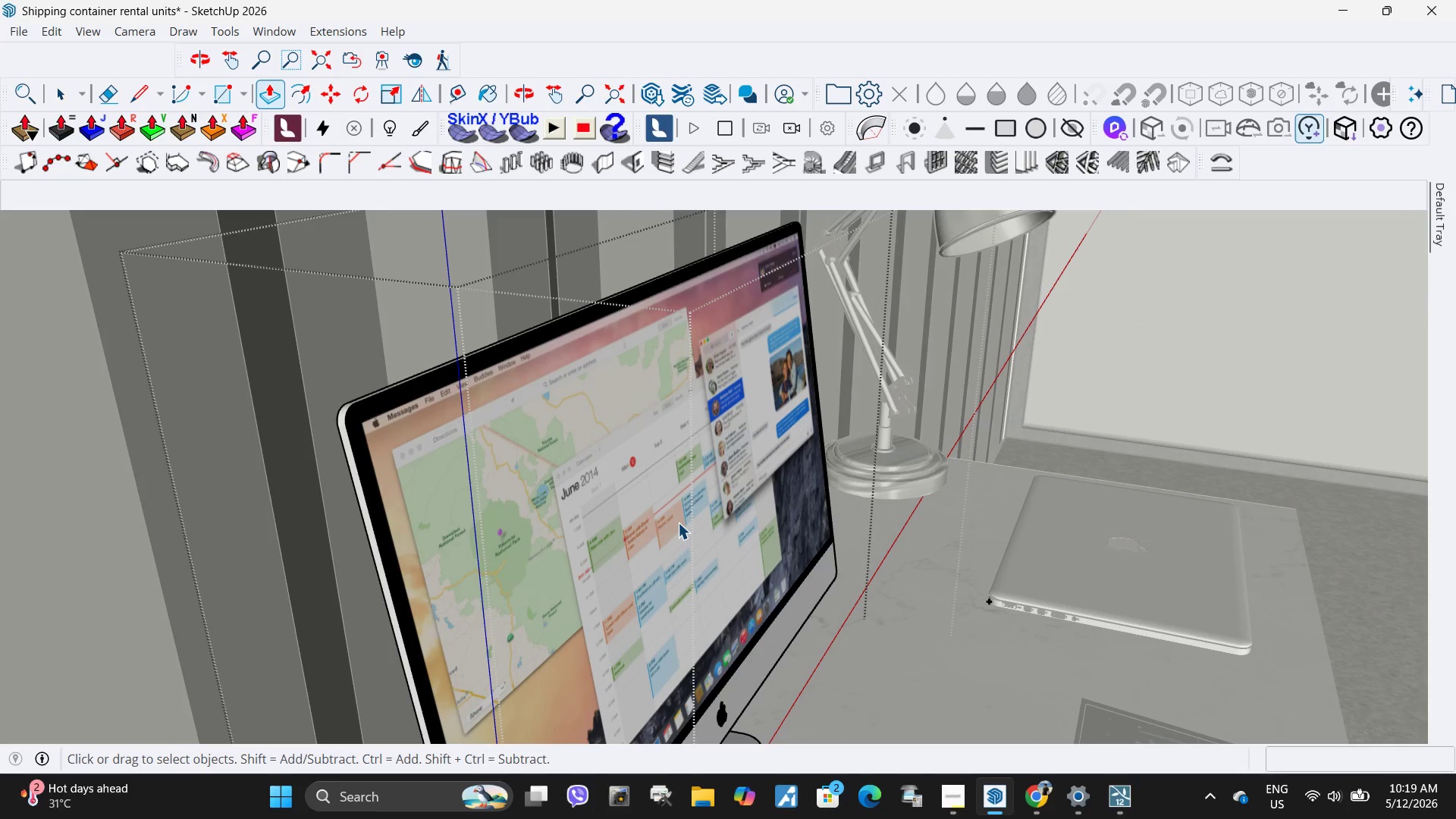 
left_click([678, 522])
 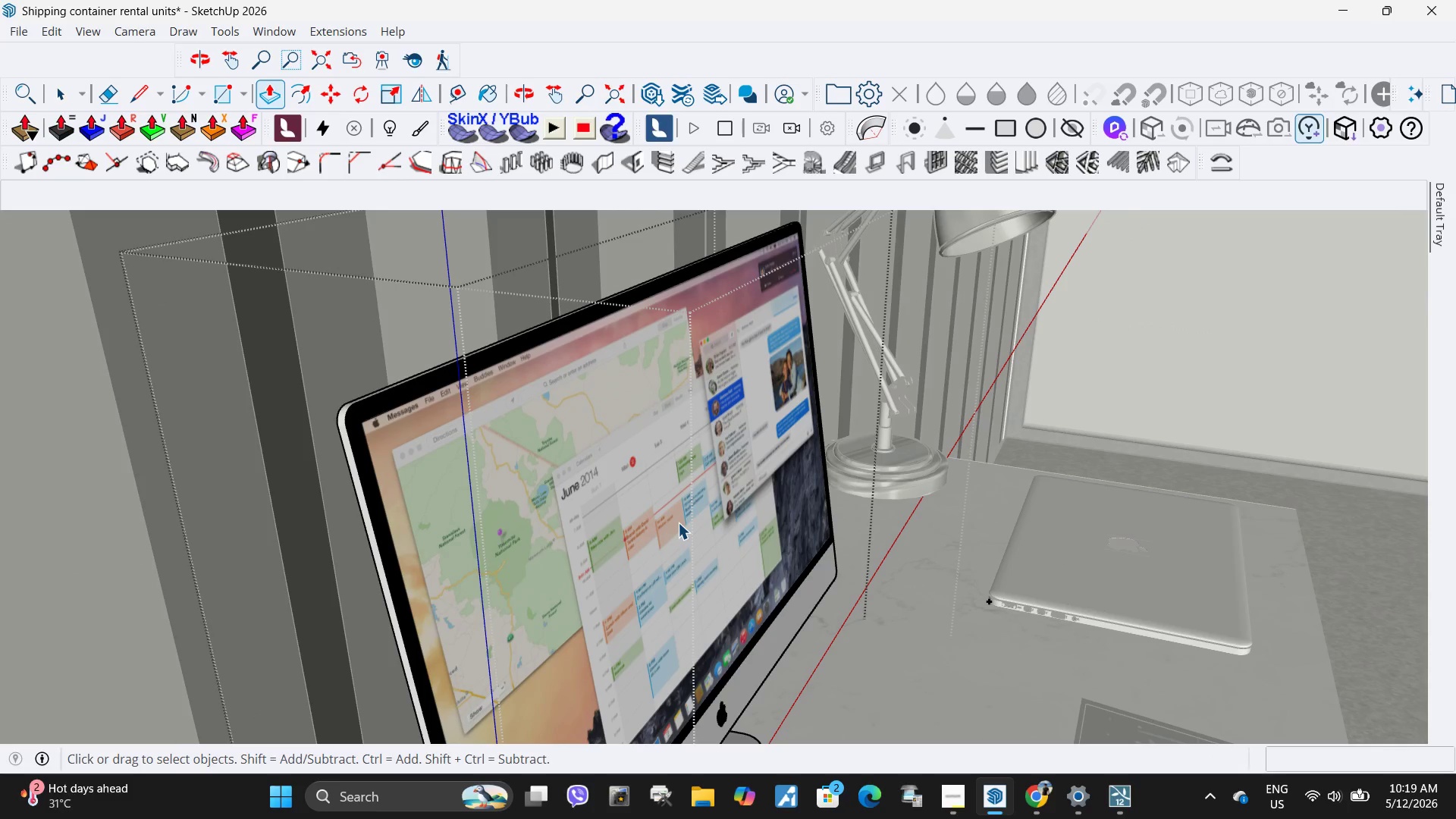 
double_click([678, 522])
 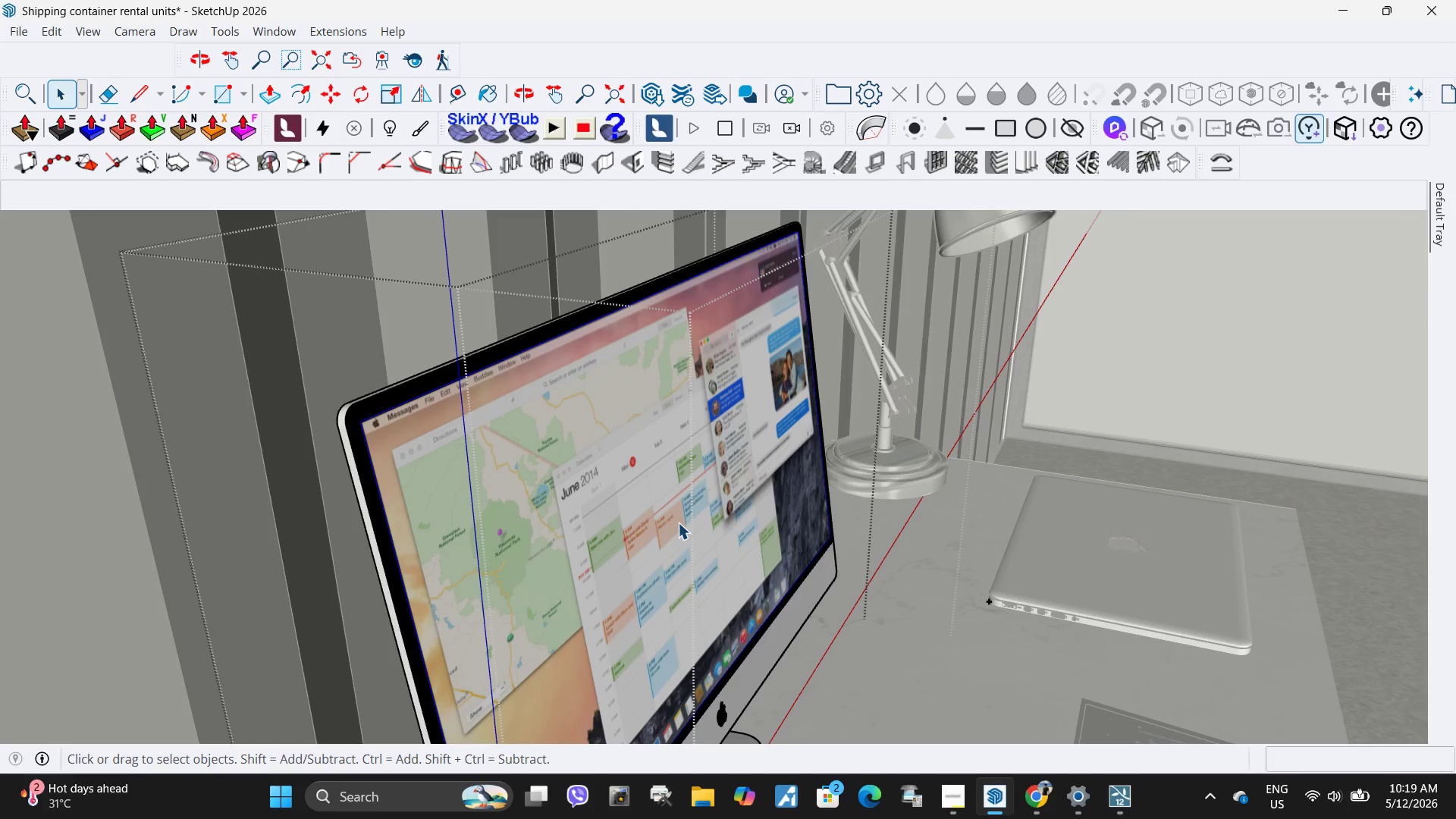 
triple_click([678, 522])
 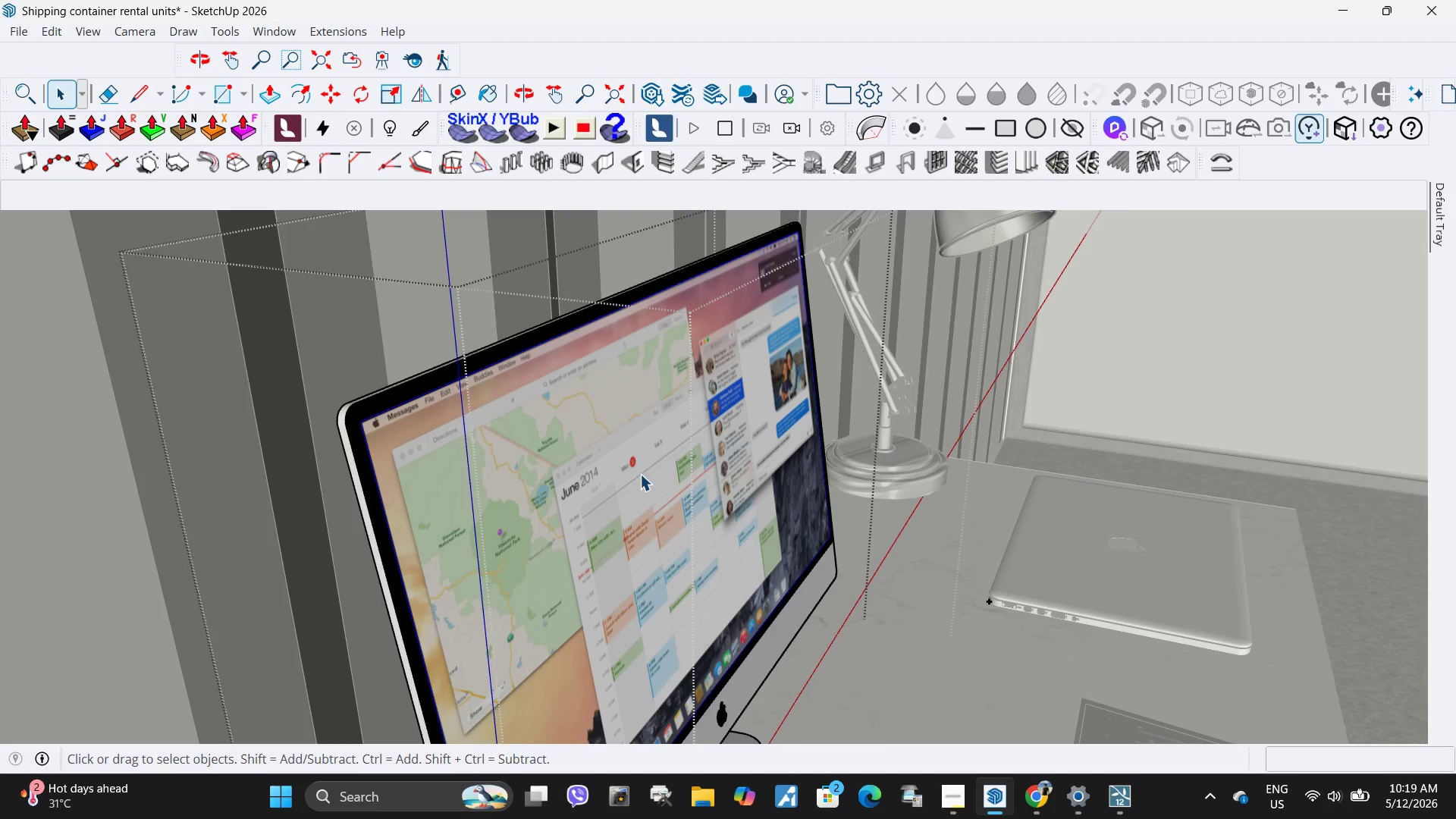 
key(Escape)
 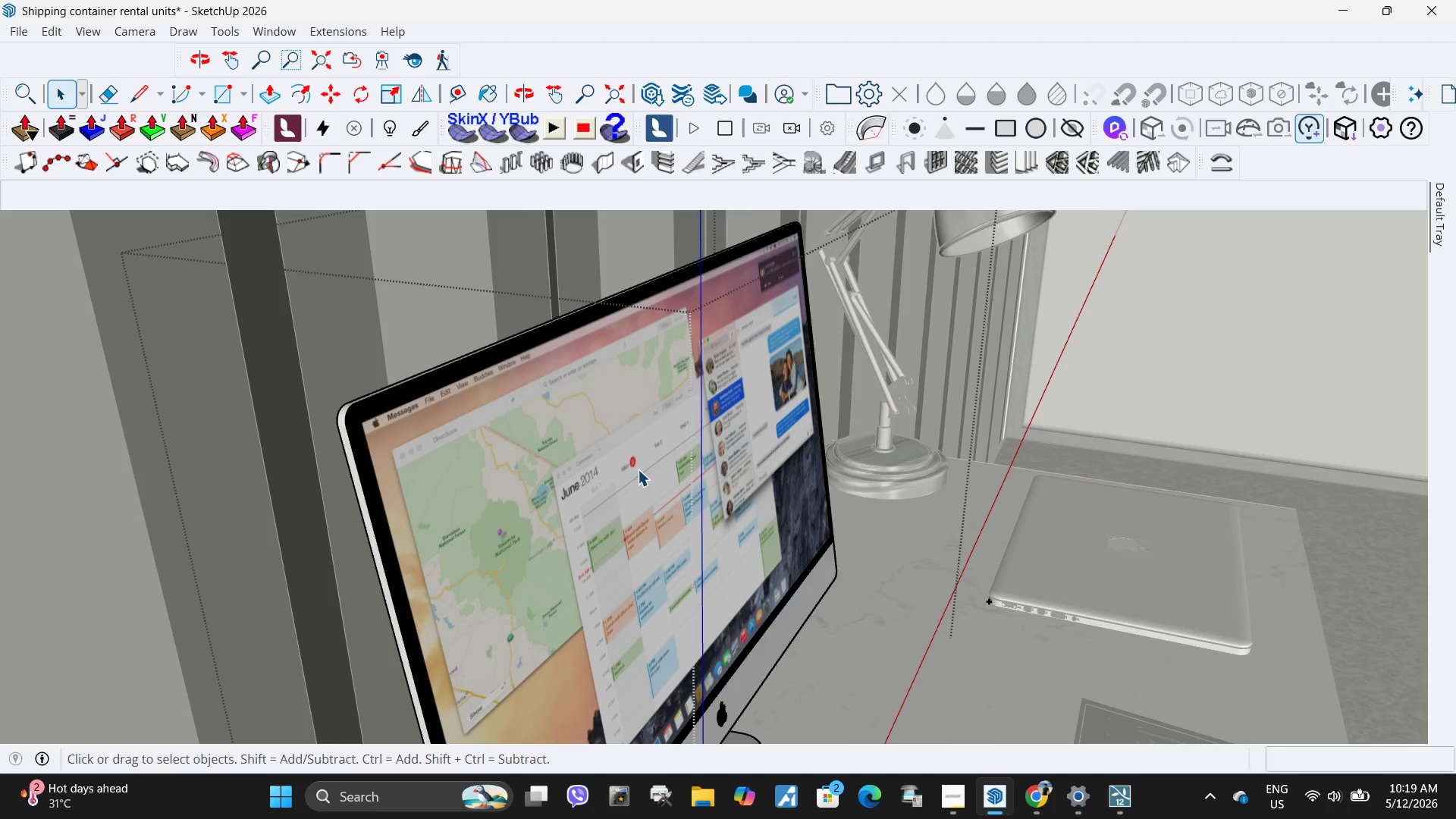 
double_click([638, 469])
 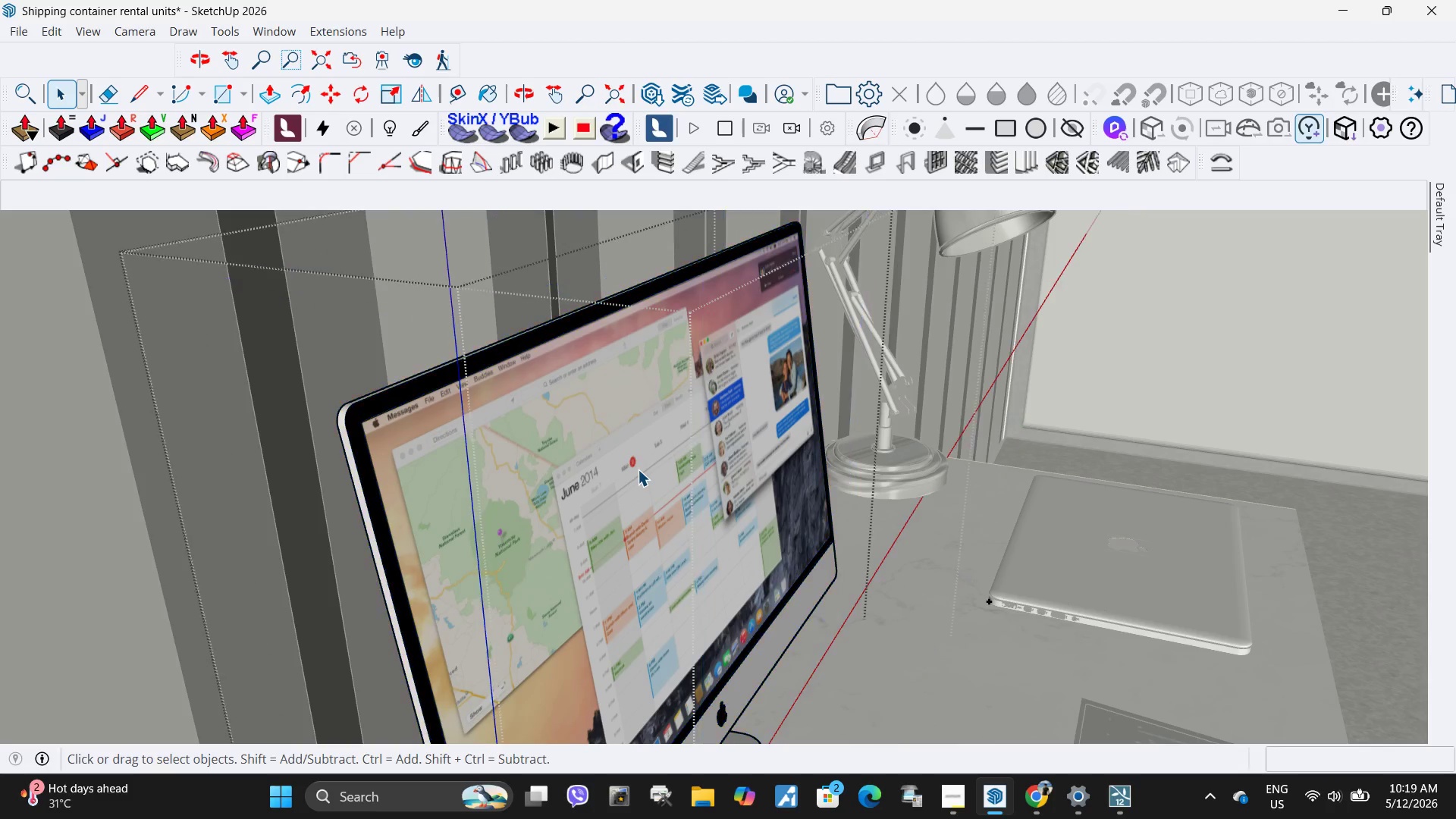 
triple_click([638, 469])
 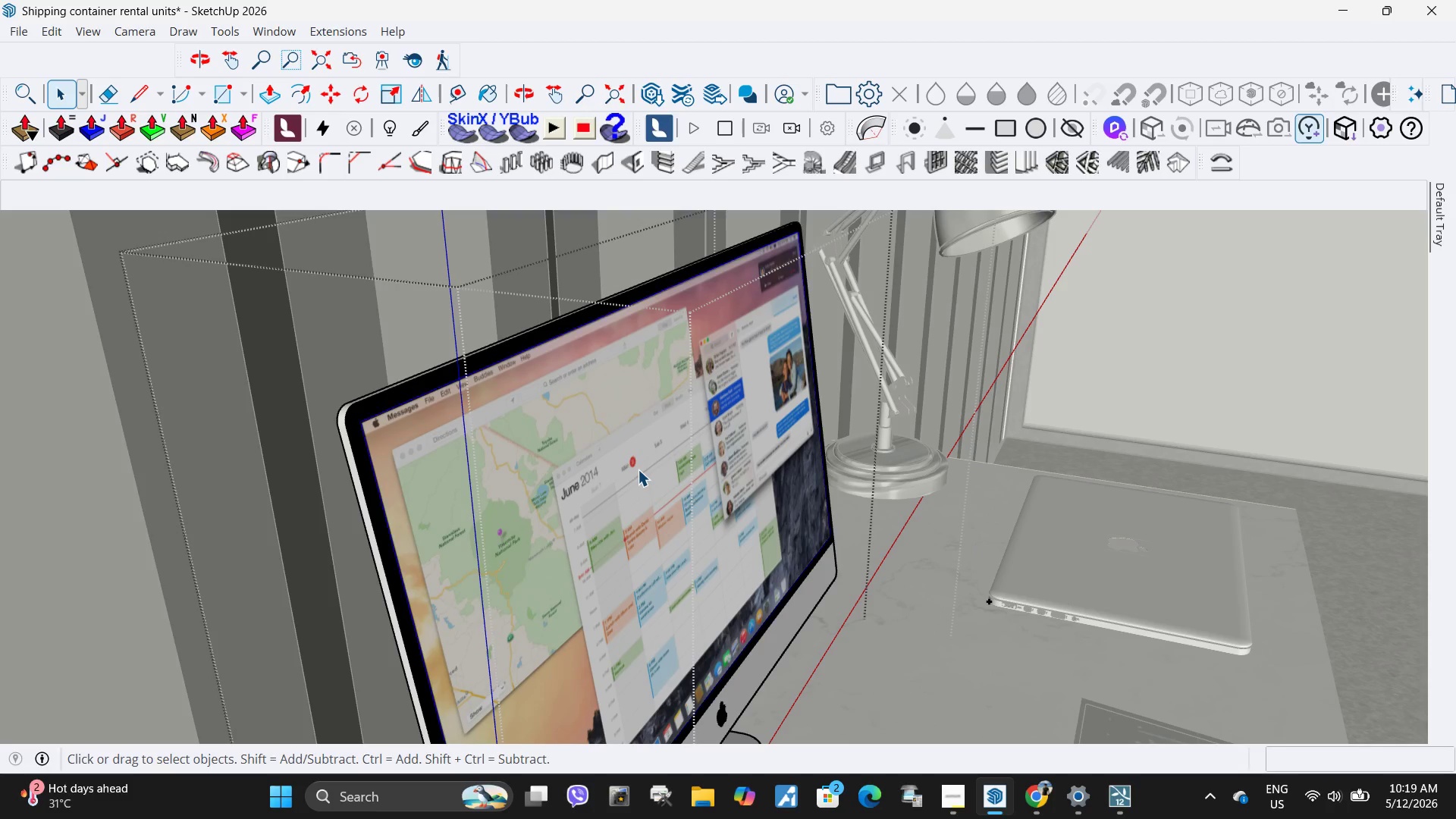 
triple_click([638, 469])
 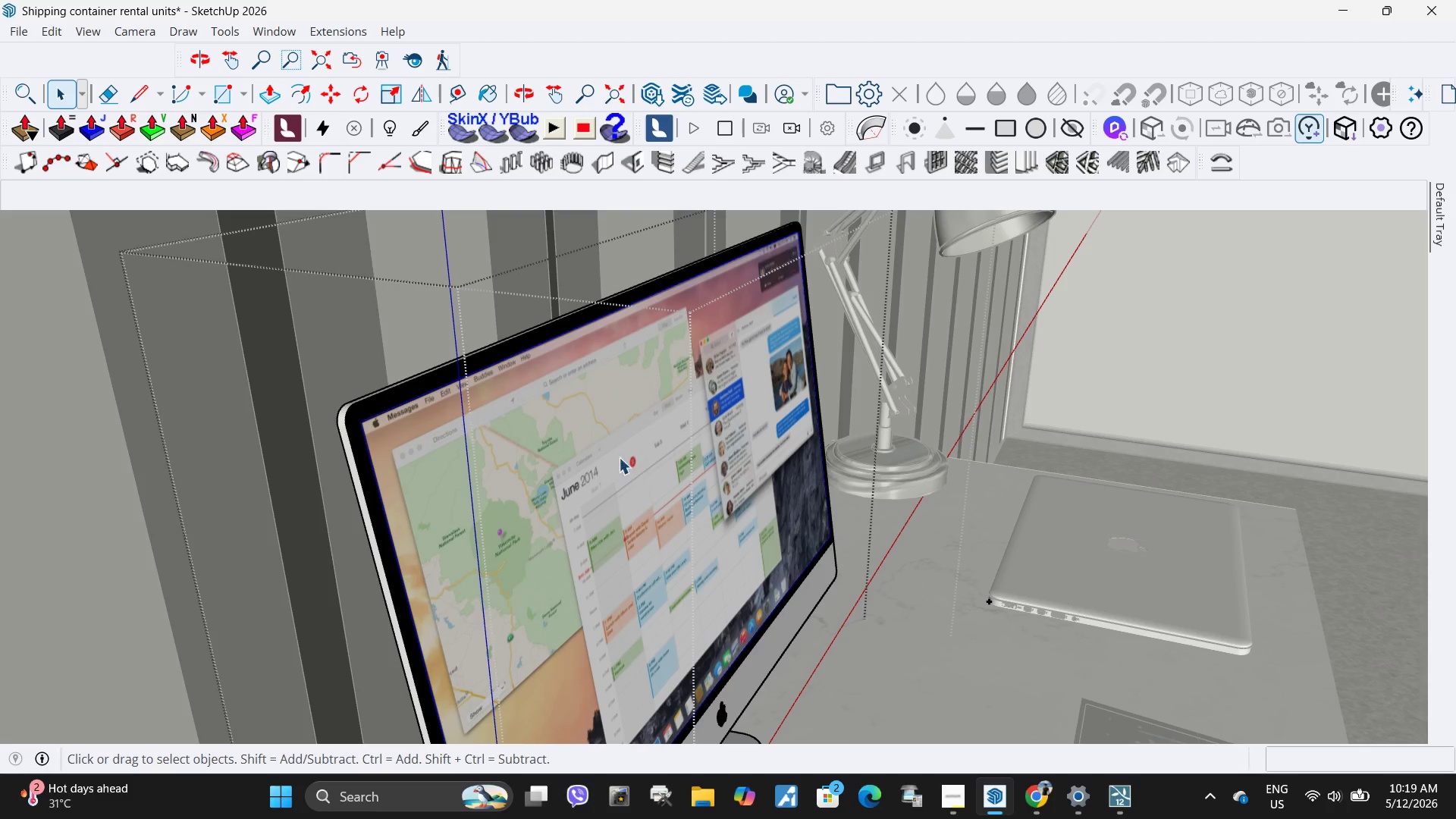 
left_click_drag(start_coordinate=[549, 442], to_coordinate=[543, 441])
 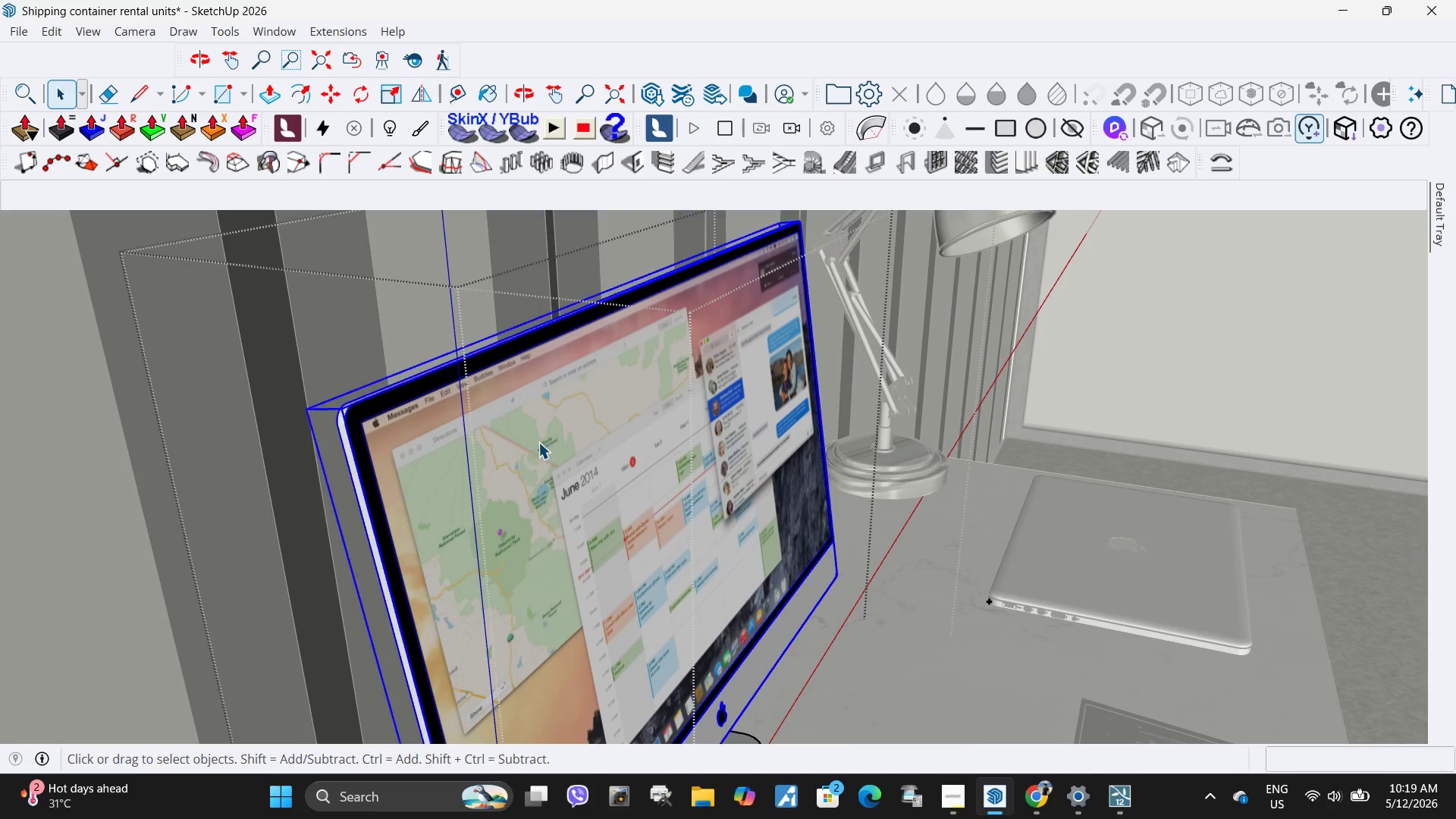 
triple_click([538, 442])
 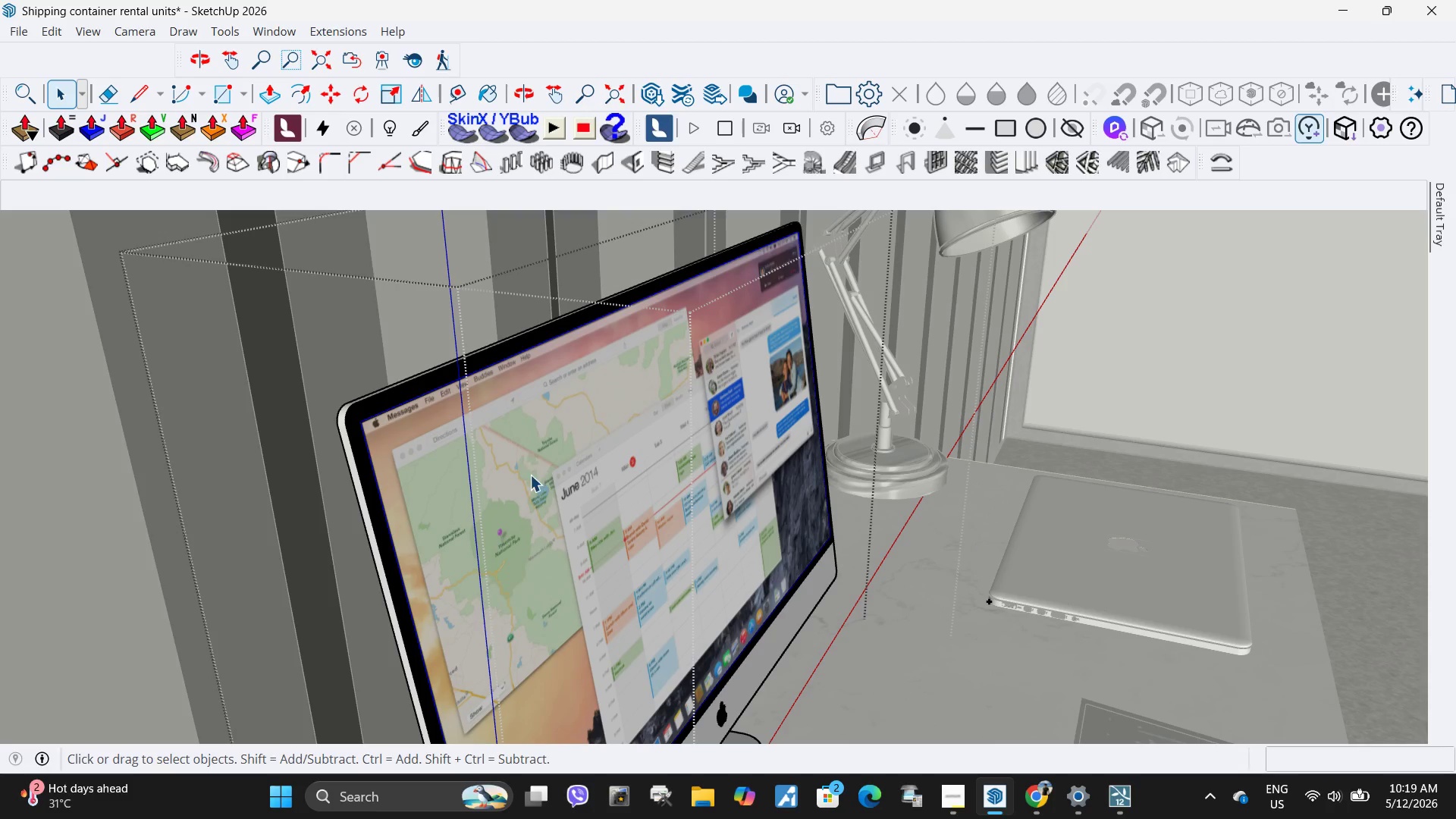 
triple_click([530, 475])
 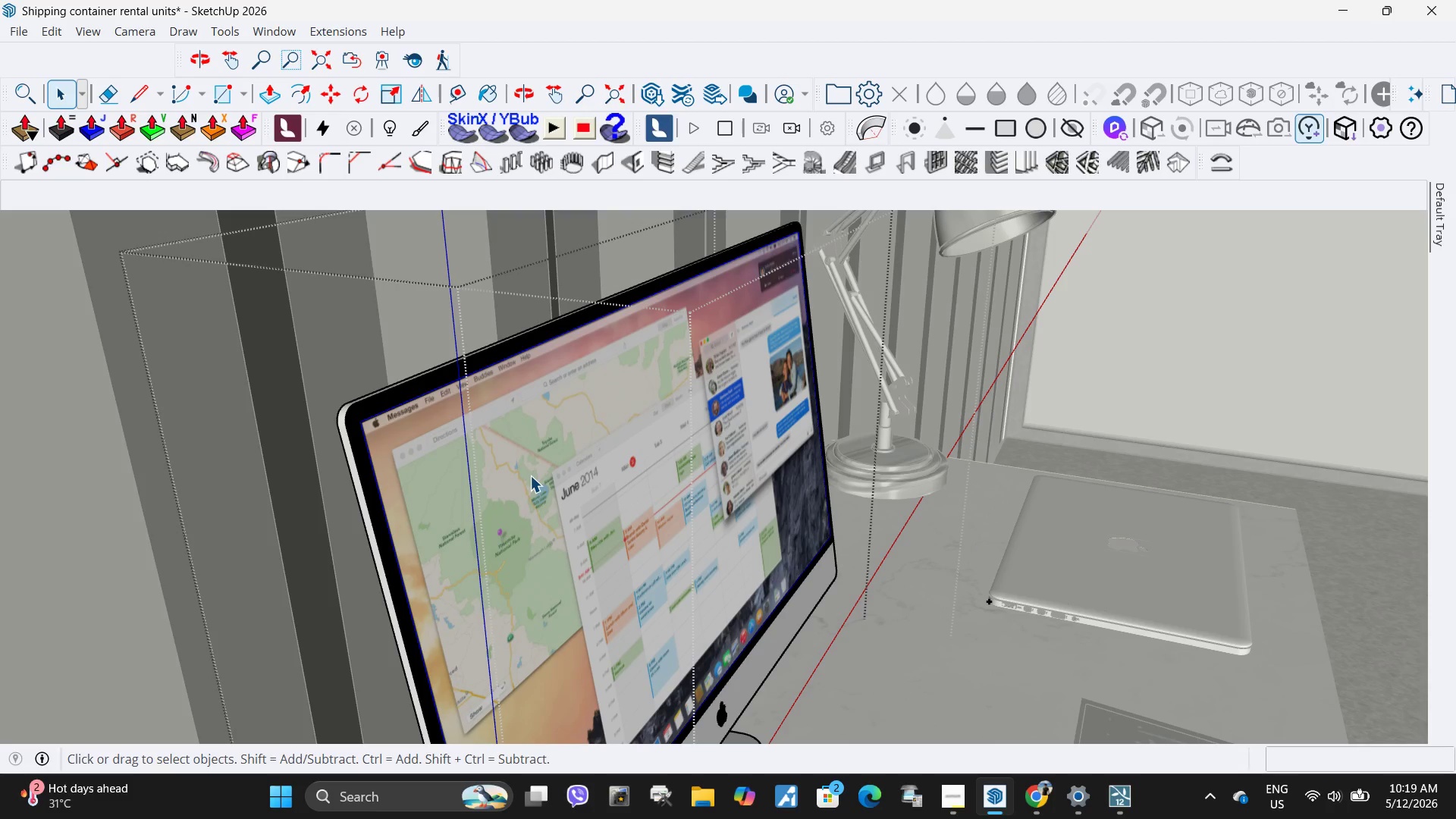 
triple_click([530, 475])
 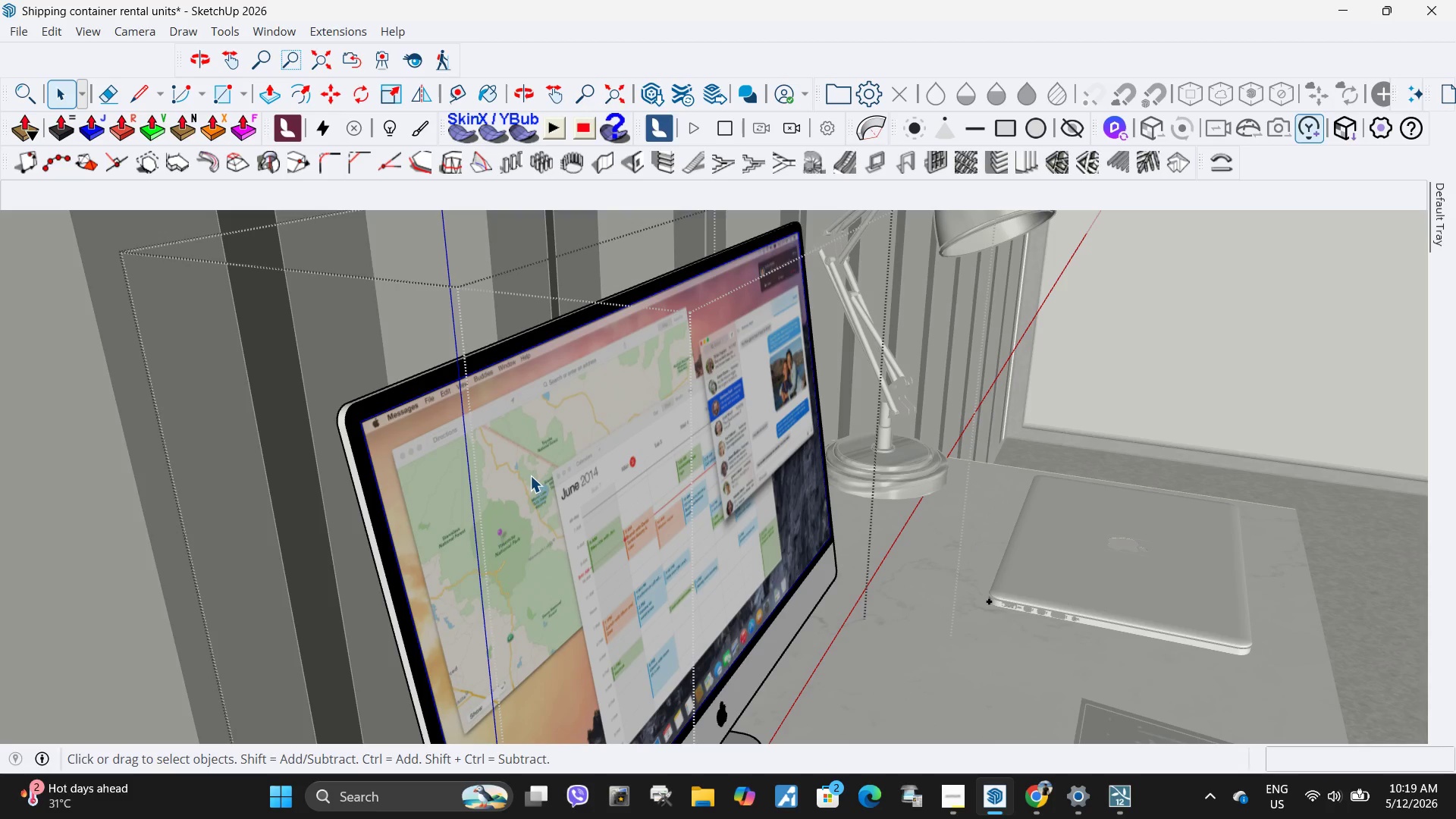 
triple_click([530, 475])
 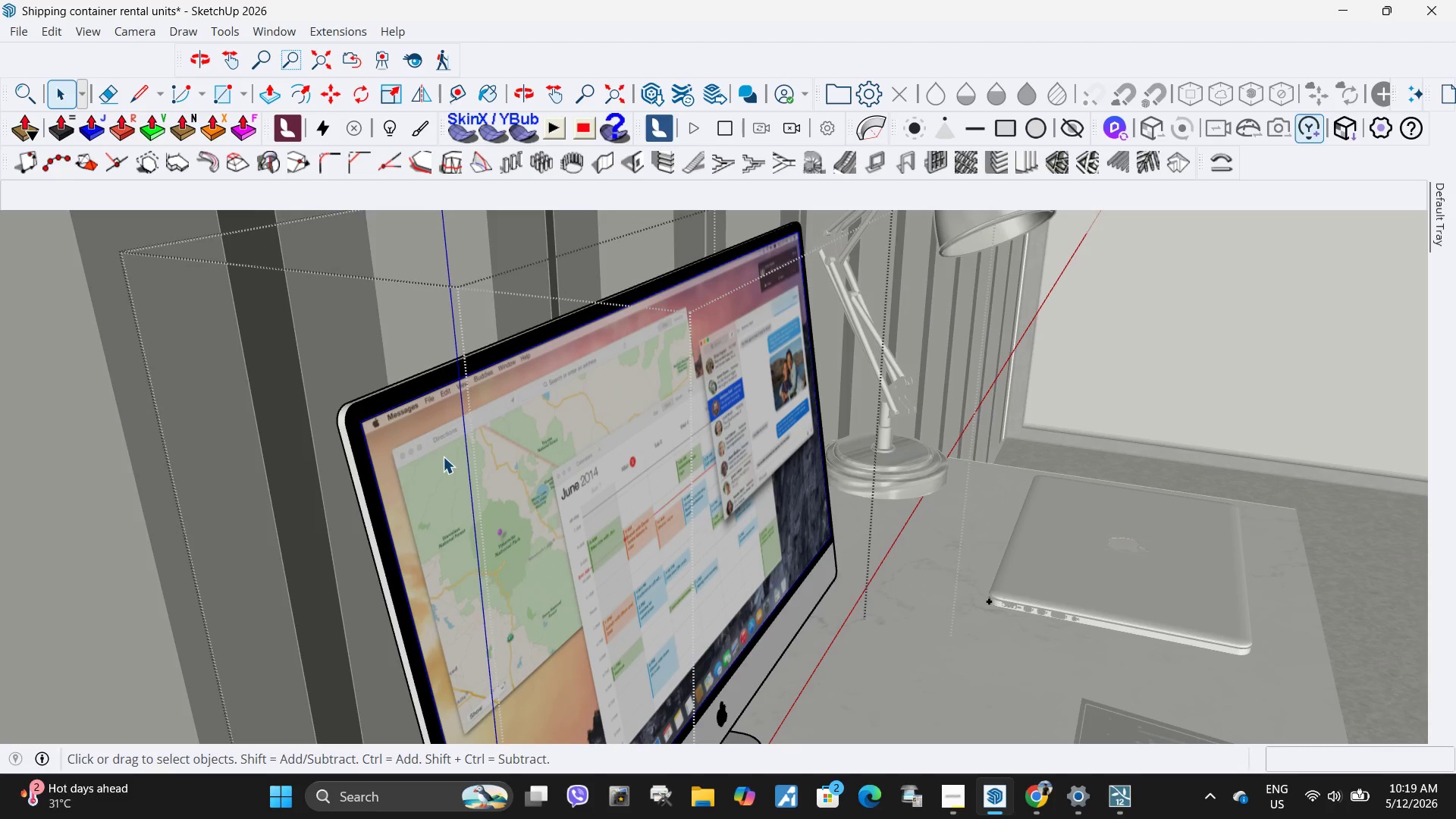 
scroll: coordinate [424, 454], scroll_direction: up, amount: 4.0
 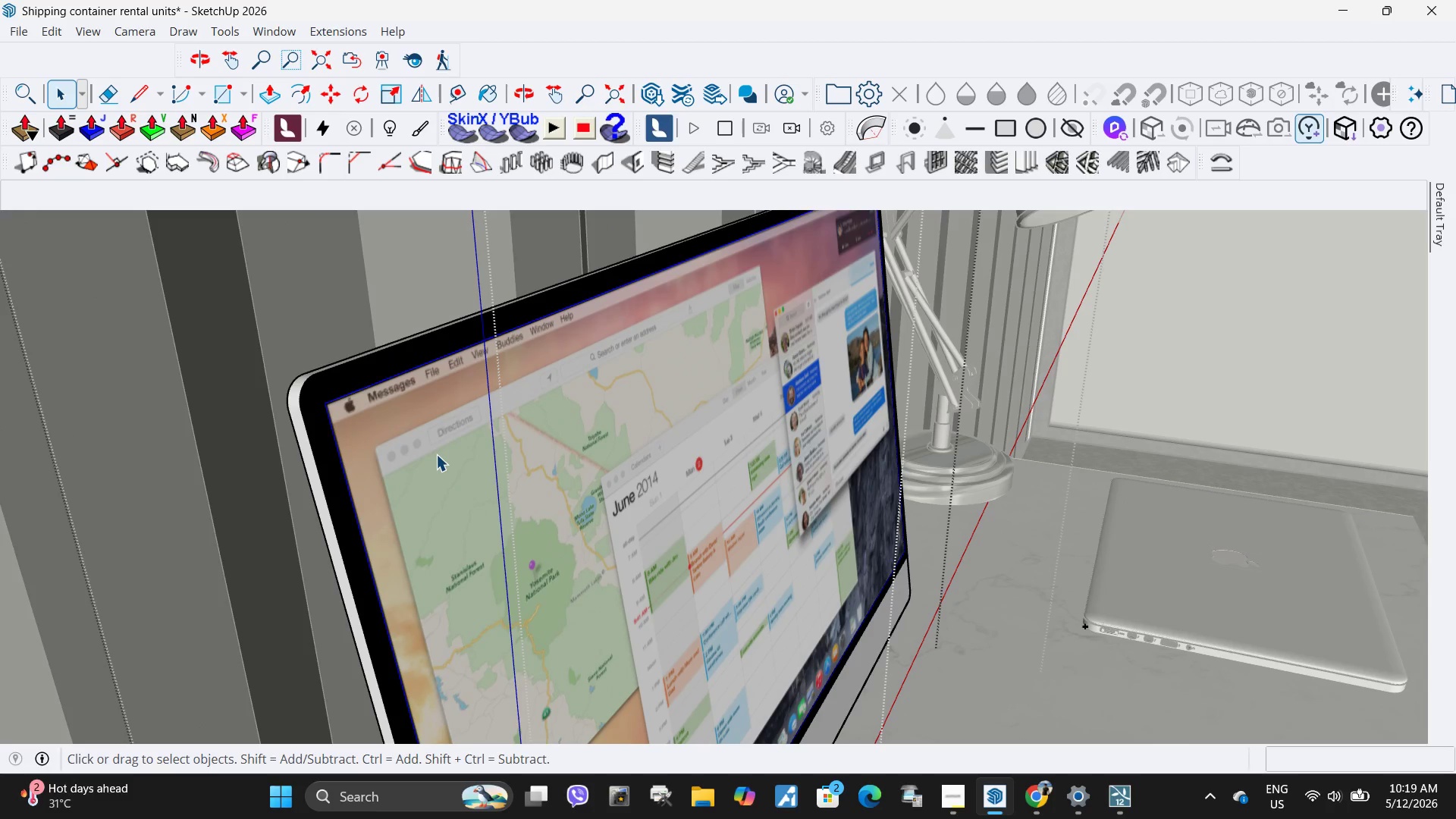 
key(Delete)
 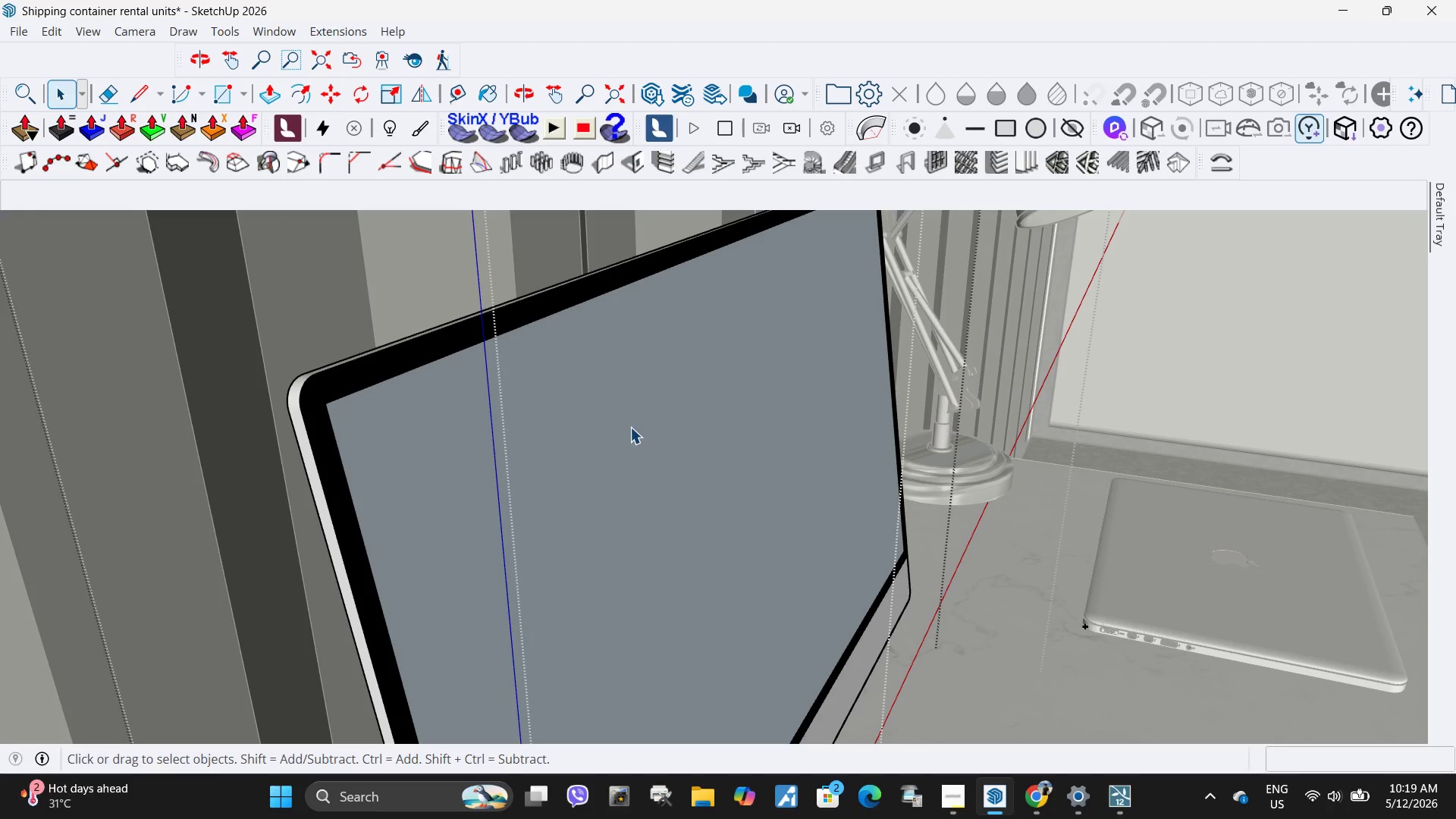 
key(Control+Z)
 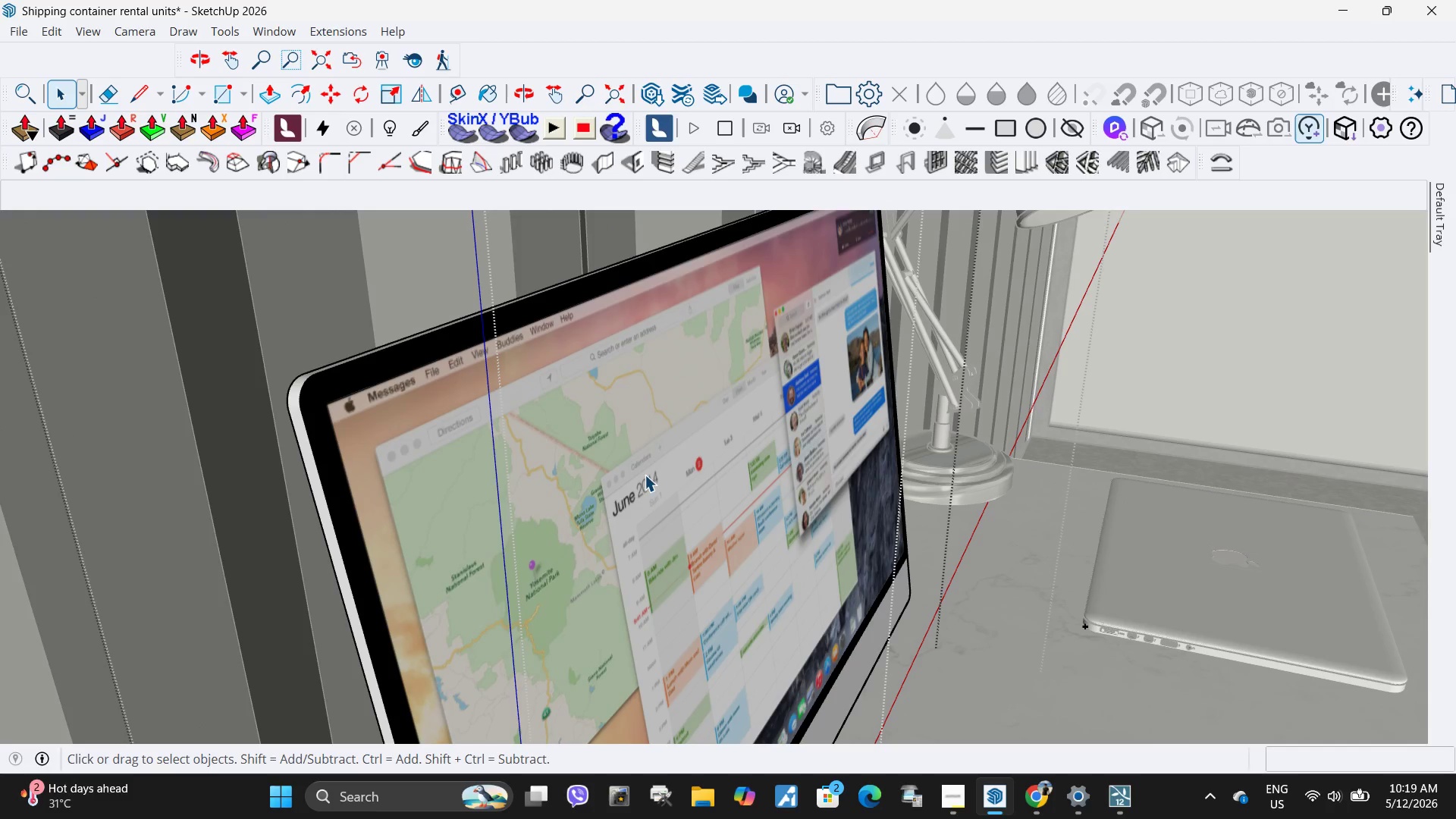 
left_click([649, 474])
 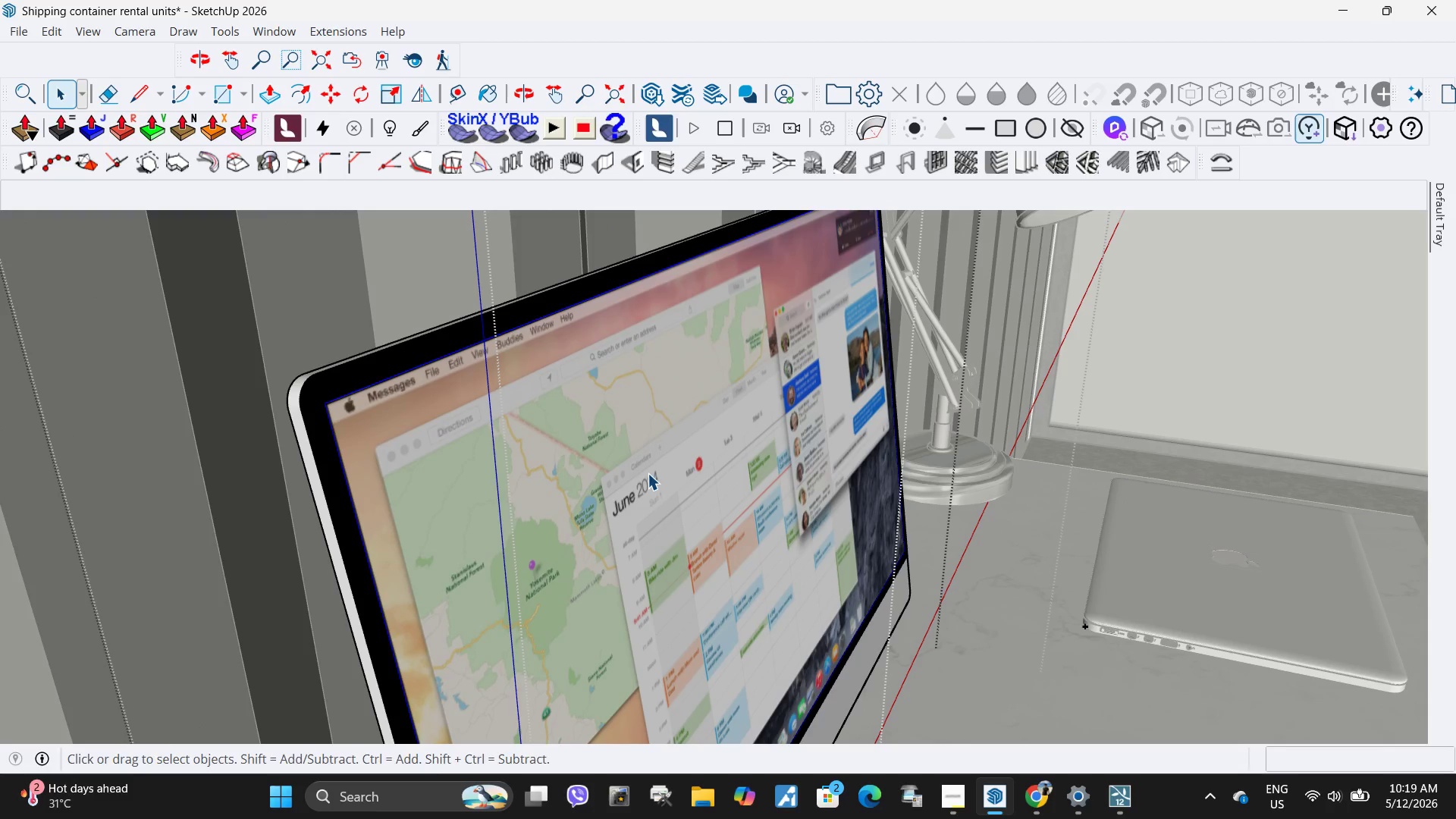 
type(pm)
 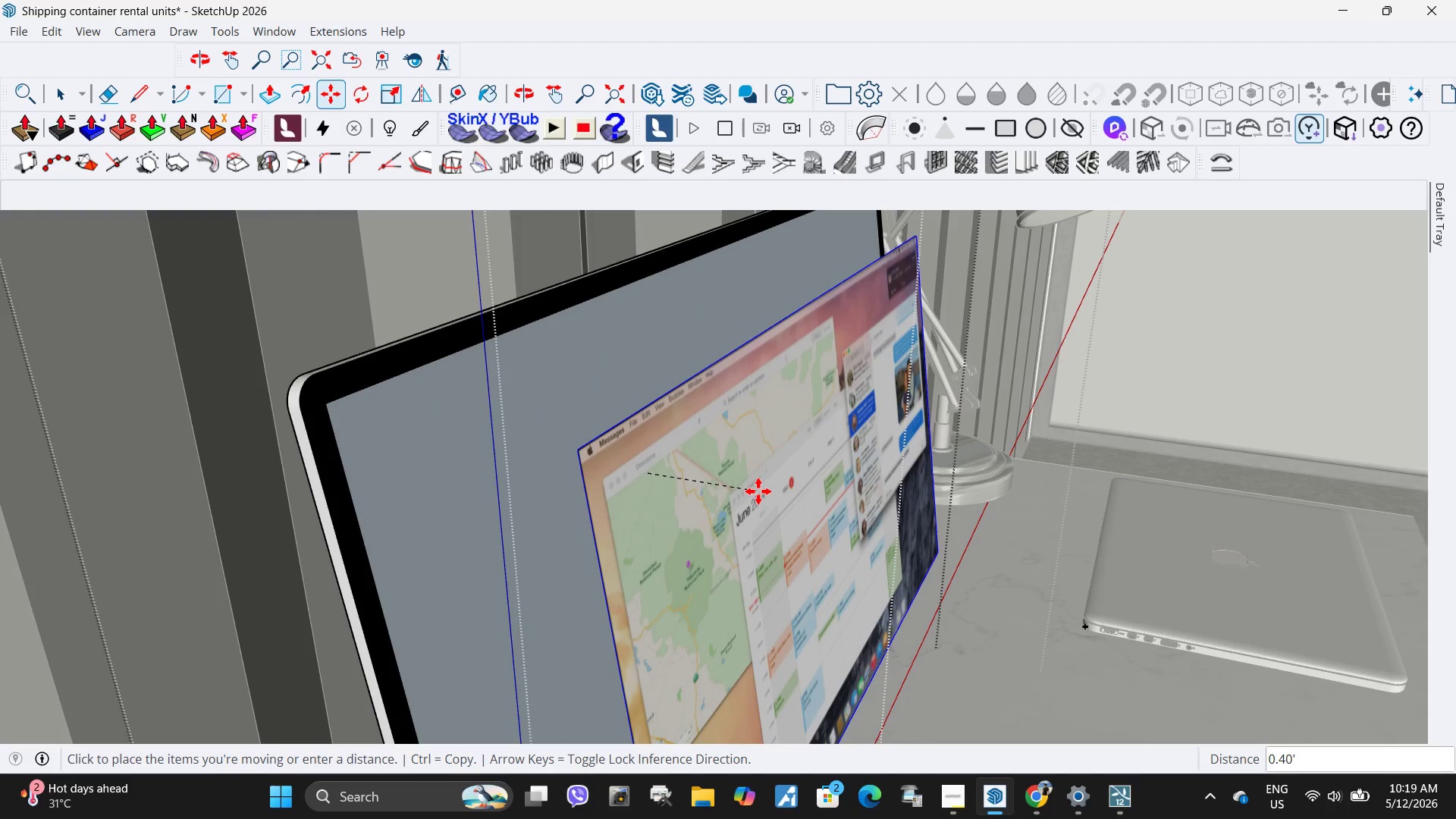 
key(Escape)
 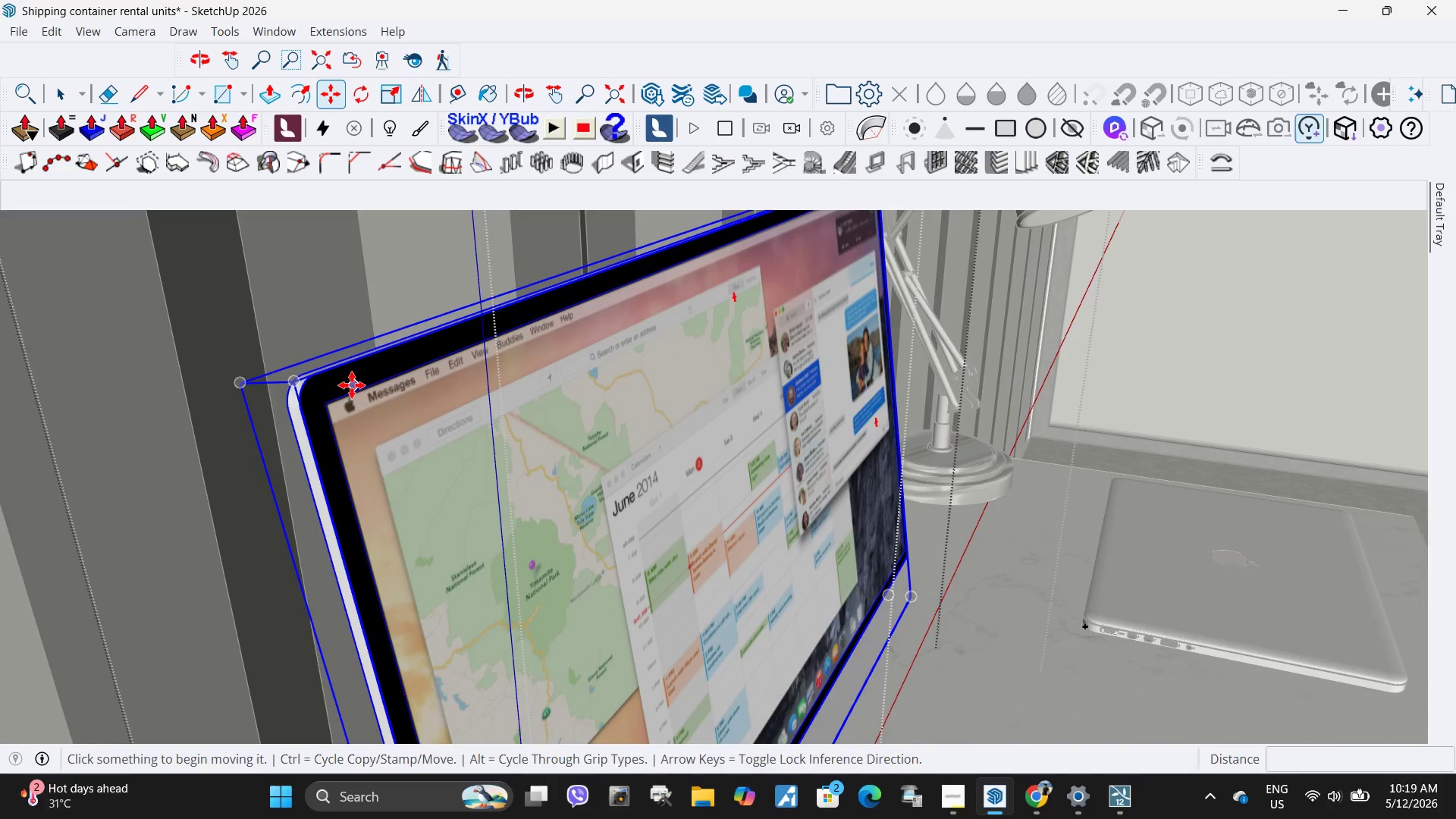 
scroll: coordinate [338, 407], scroll_direction: up, amount: 7.0
 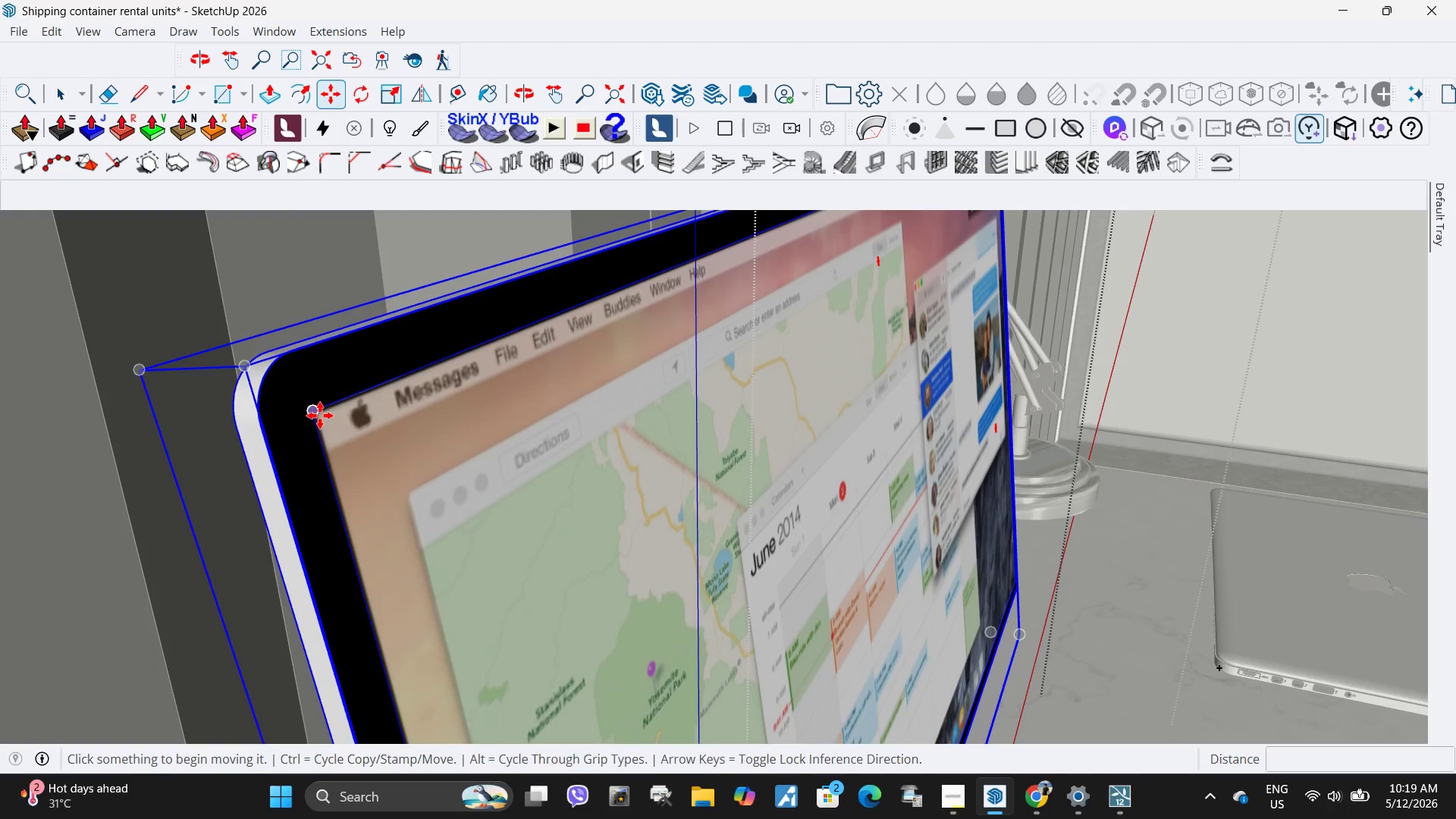 
left_click_drag(start_coordinate=[320, 416], to_coordinate=[327, 415])
 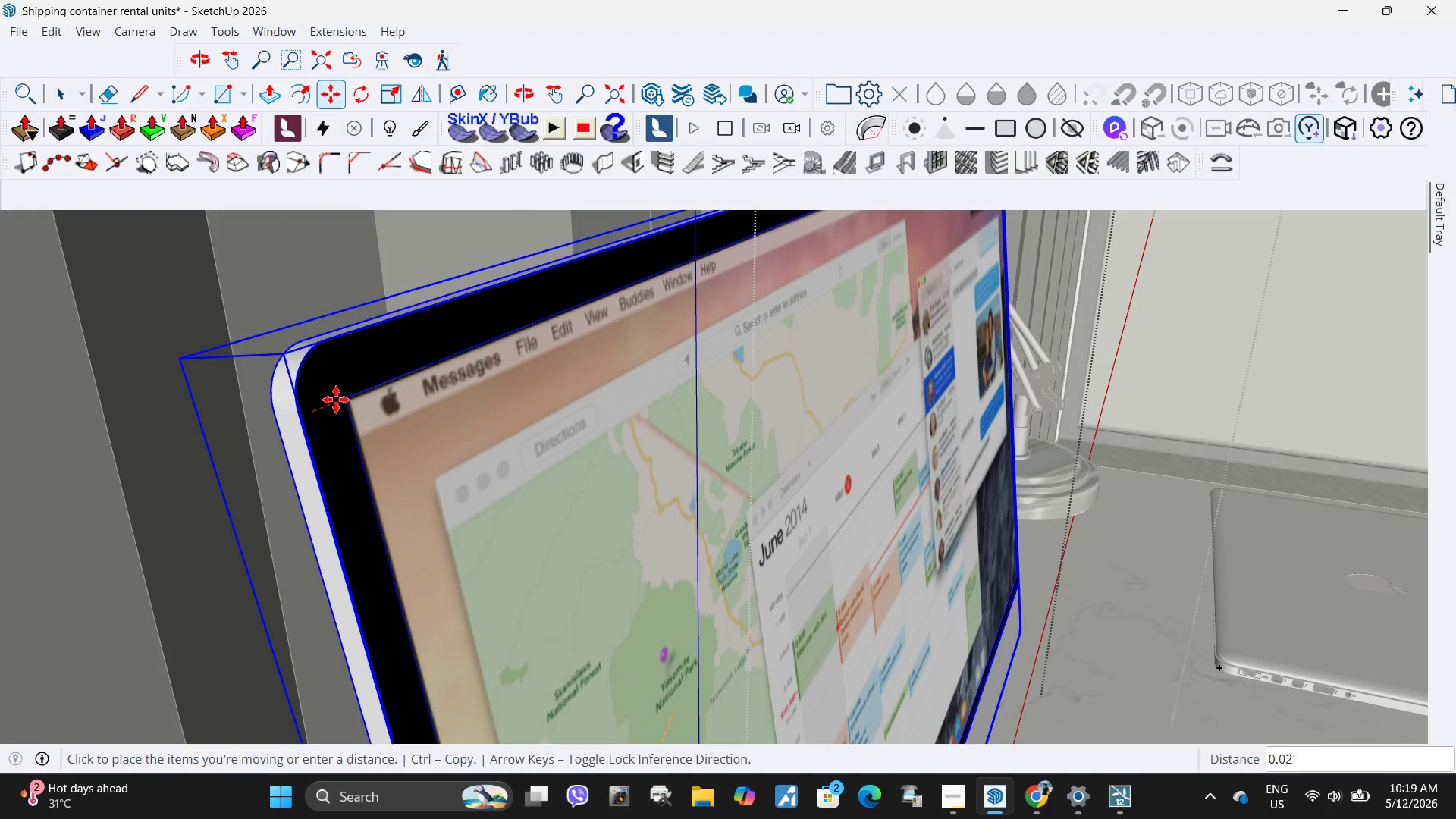 
key(Escape)
 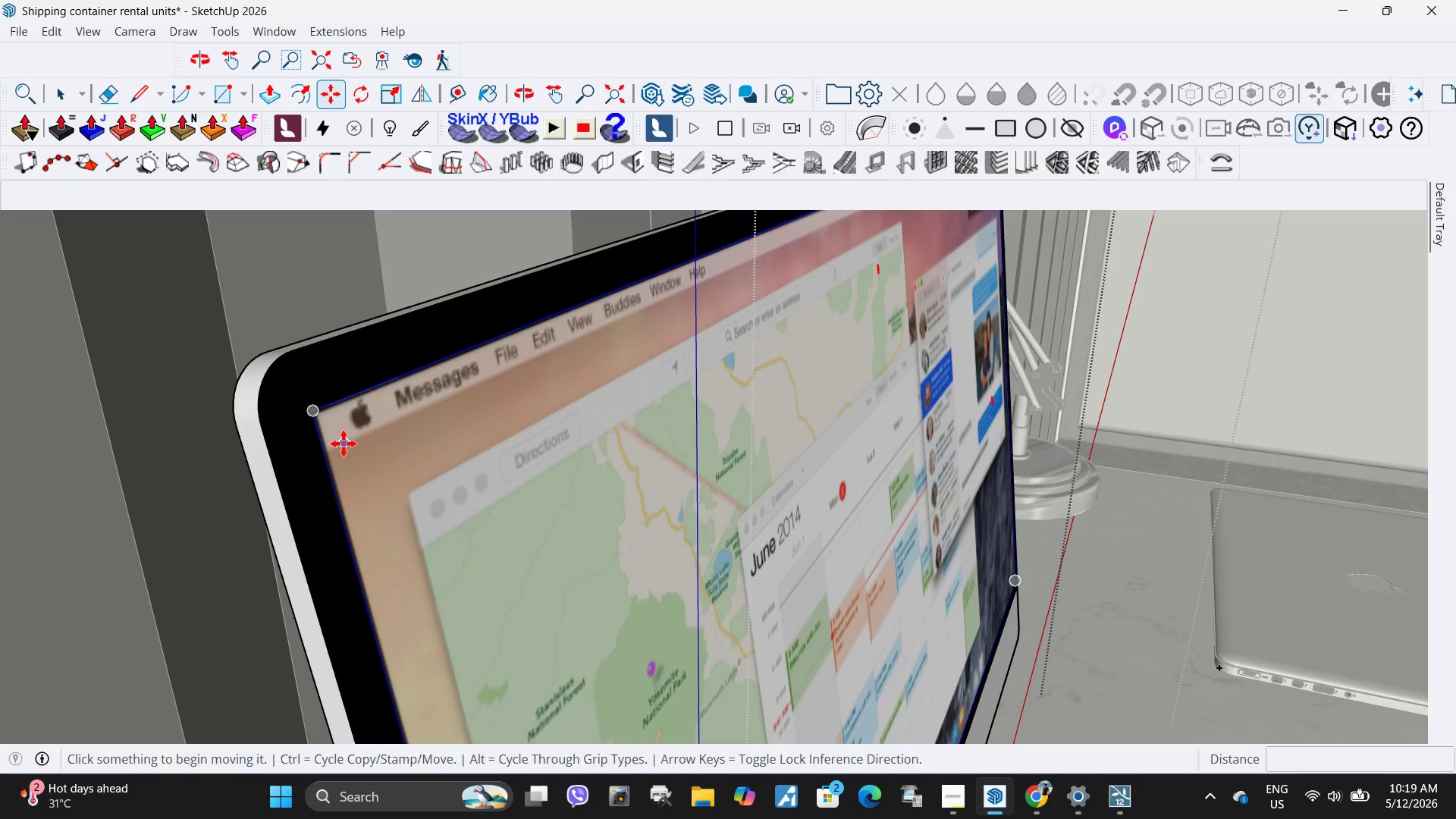 
key(Space)
 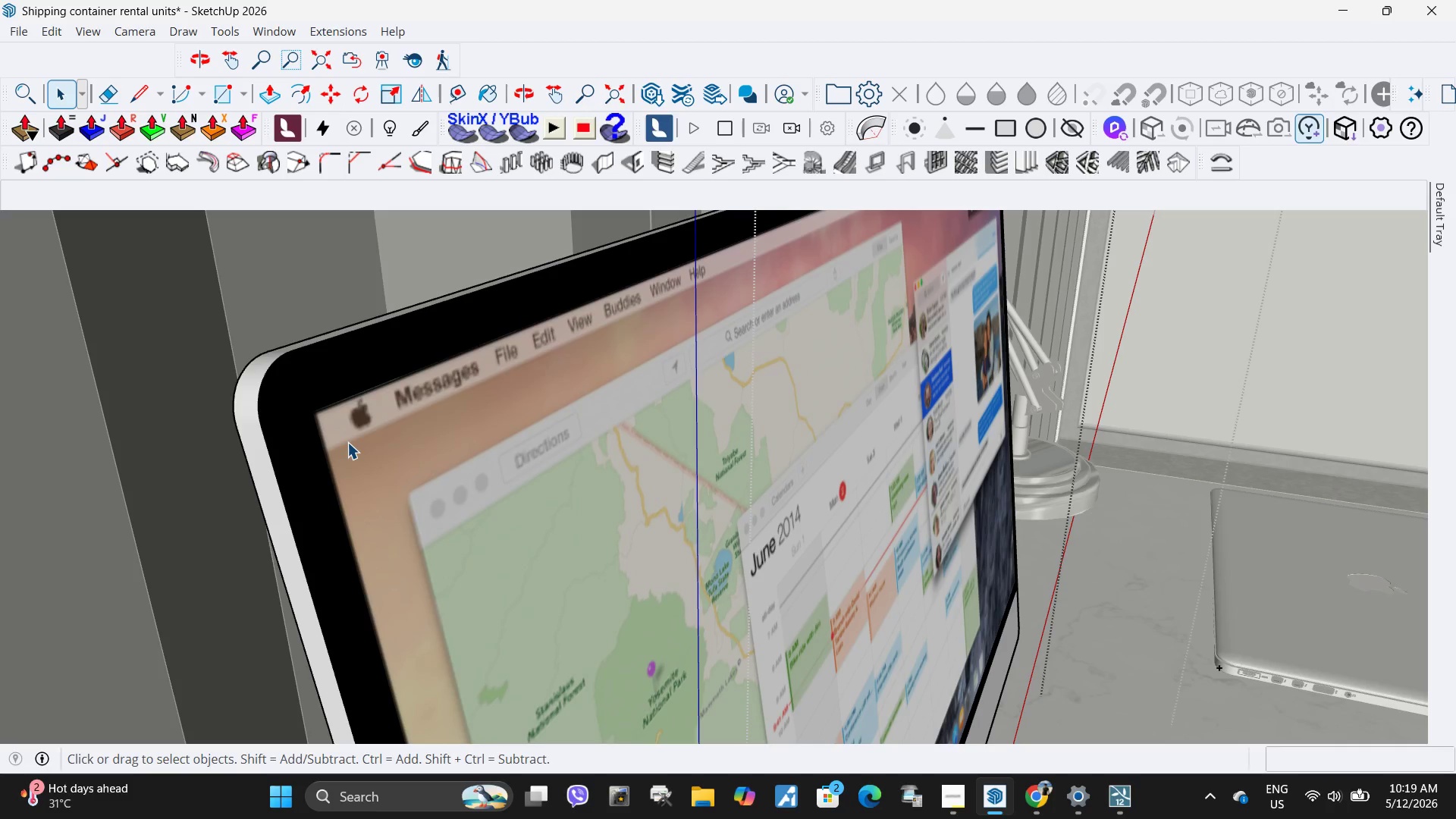 
double_click([347, 442])
 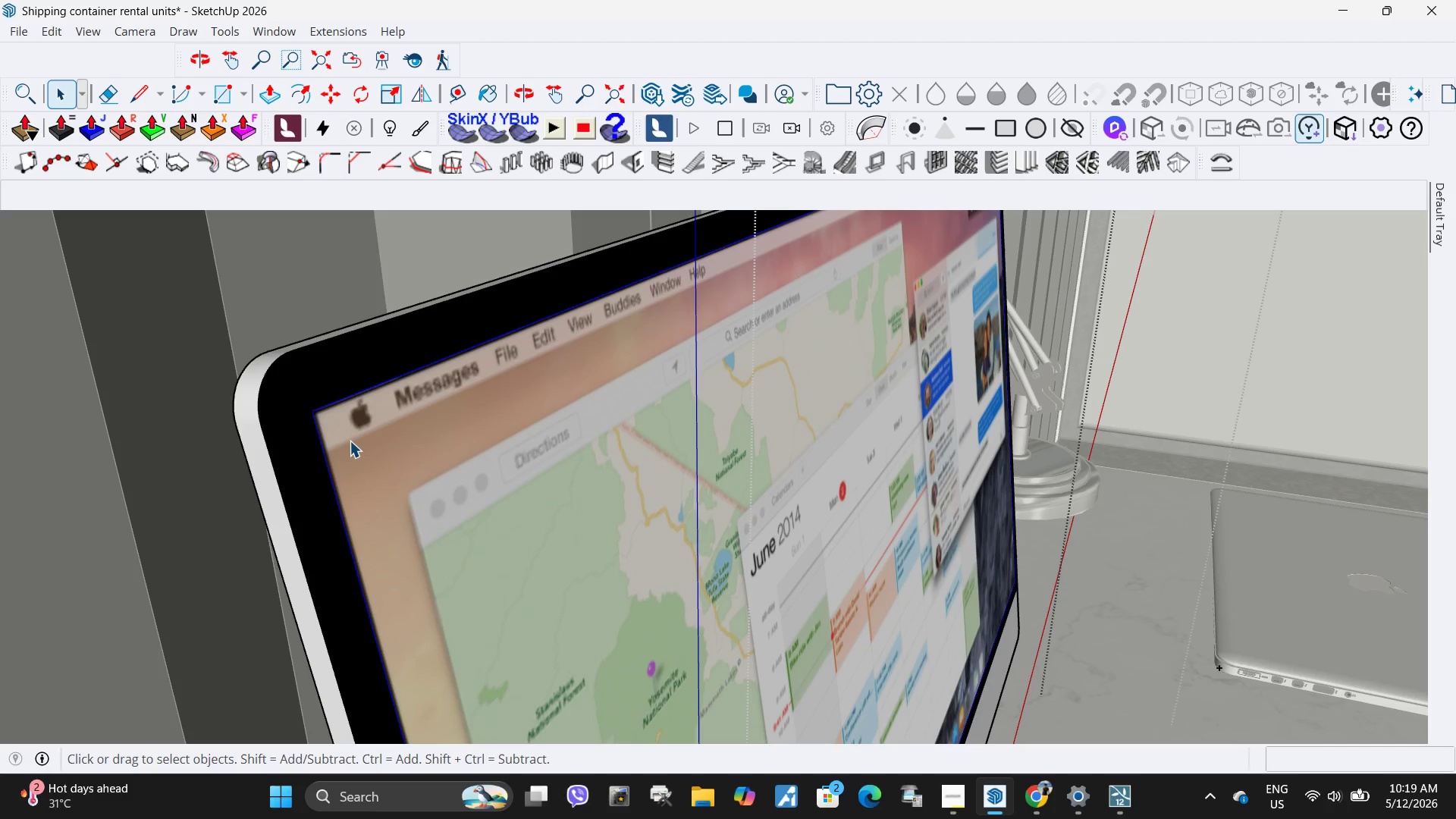 
key(M)
 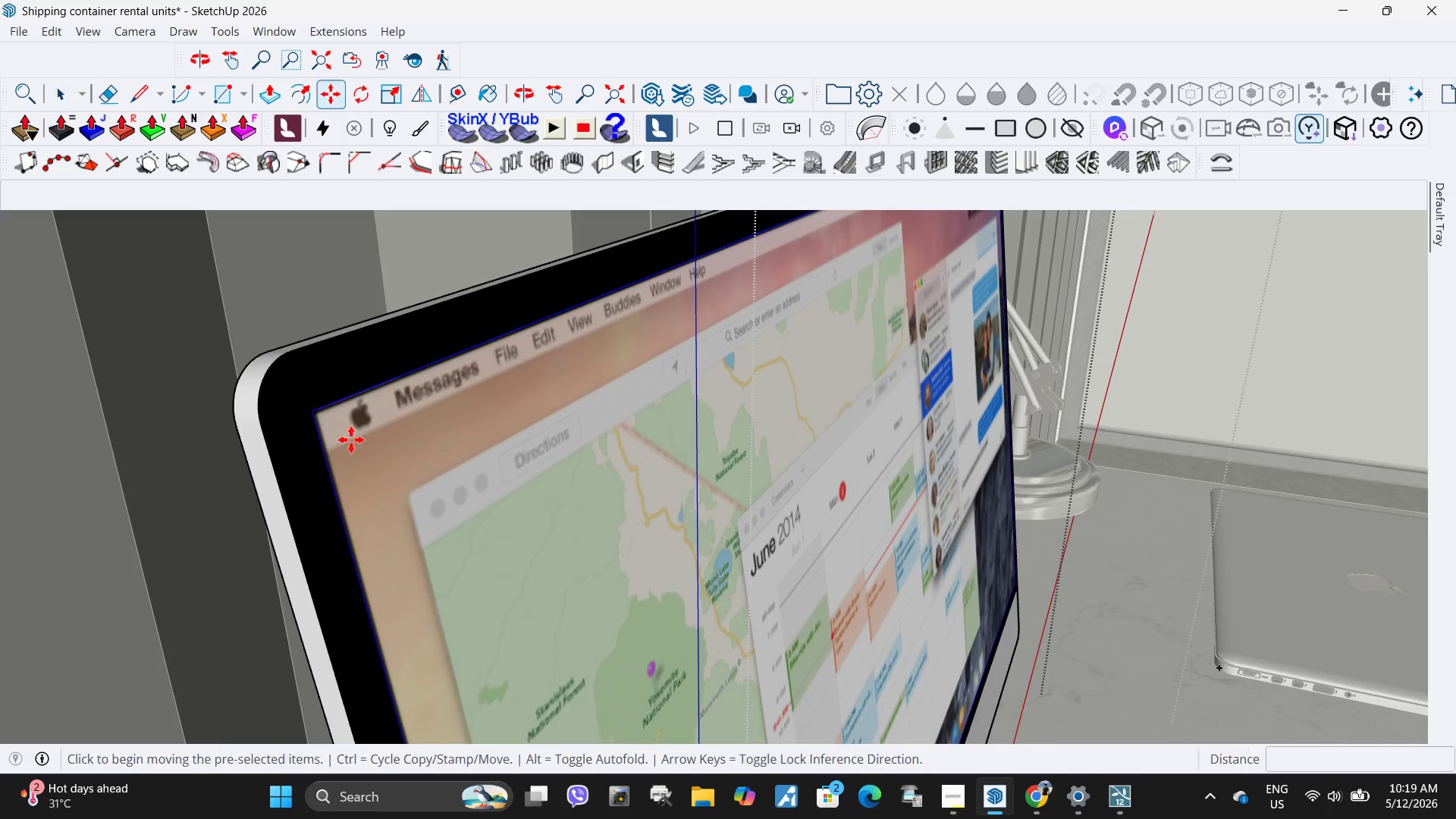 
left_click([351, 440])
 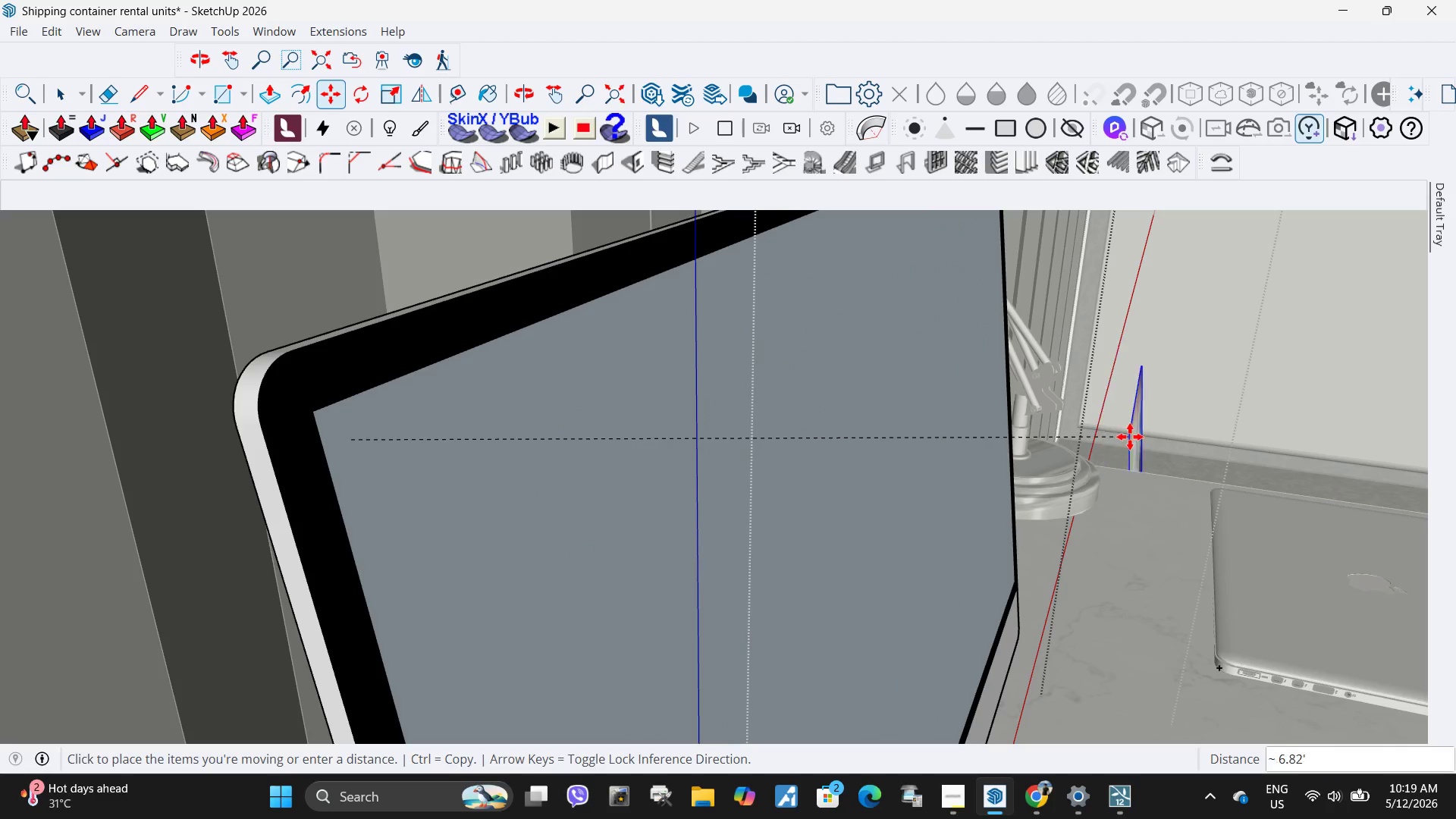 
scroll: coordinate [903, 437], scroll_direction: down, amount: 3.0
 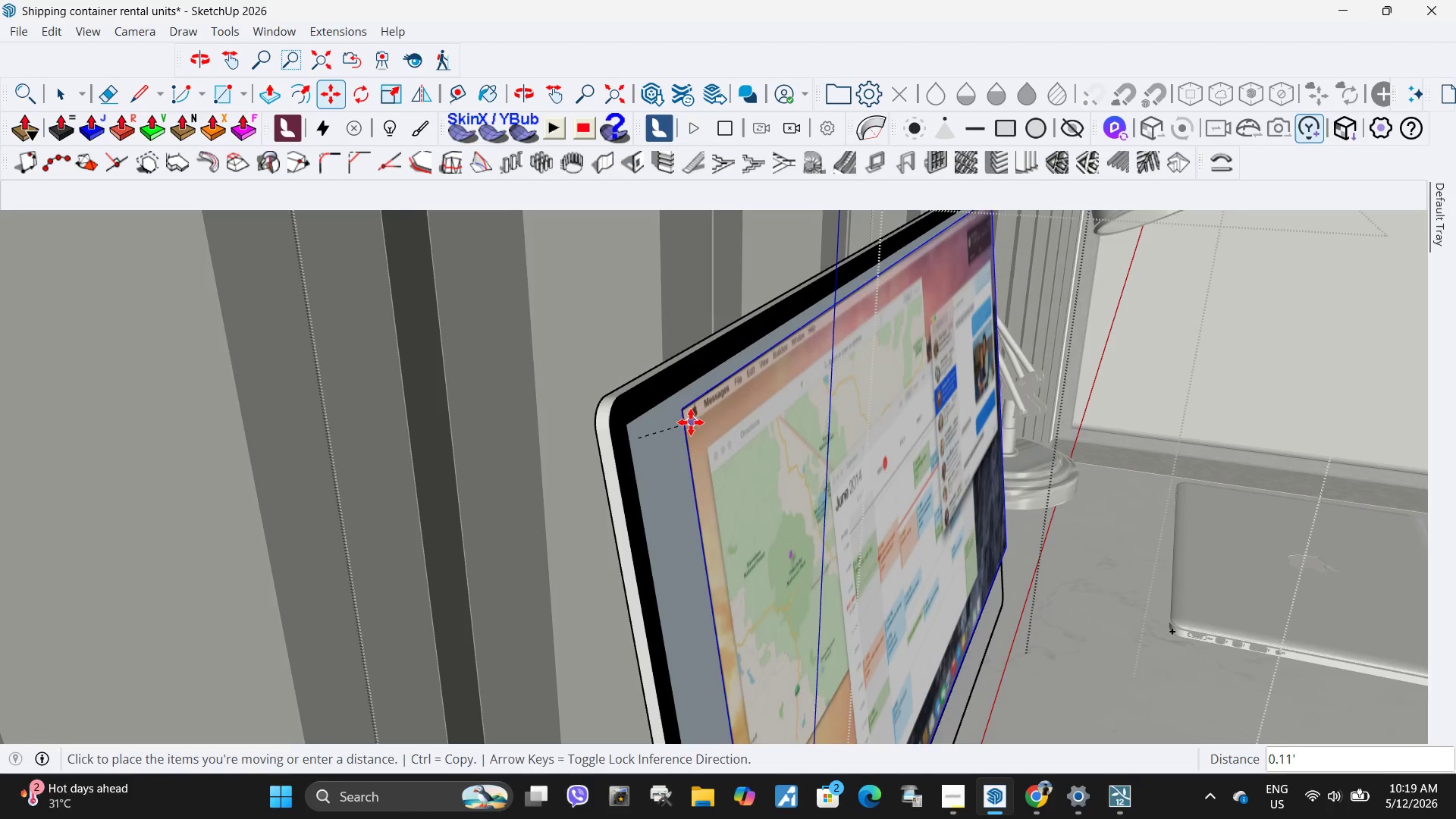 
scroll: coordinate [603, 417], scroll_direction: up, amount: 10.0
 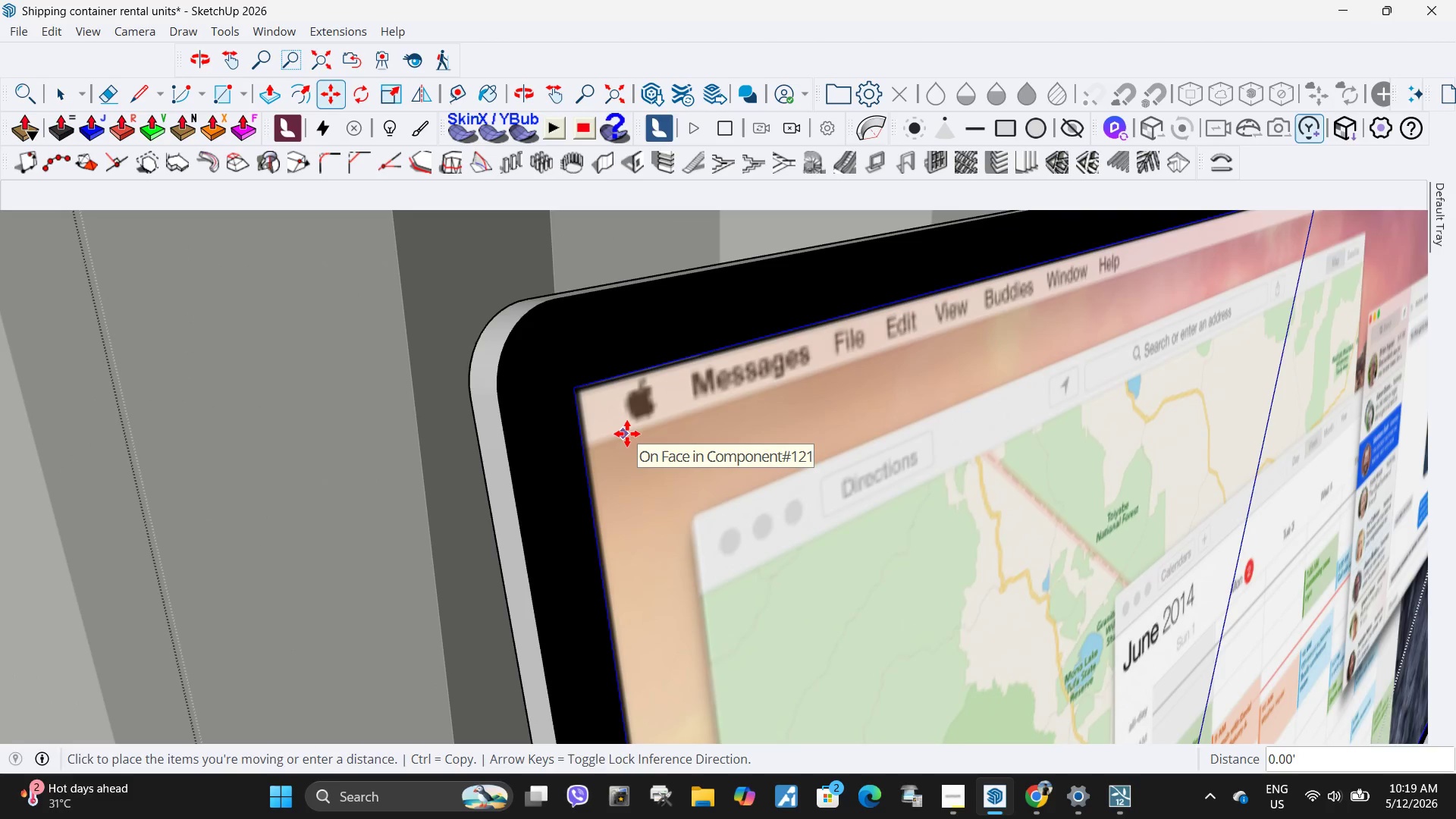 
left_click([627, 434])
 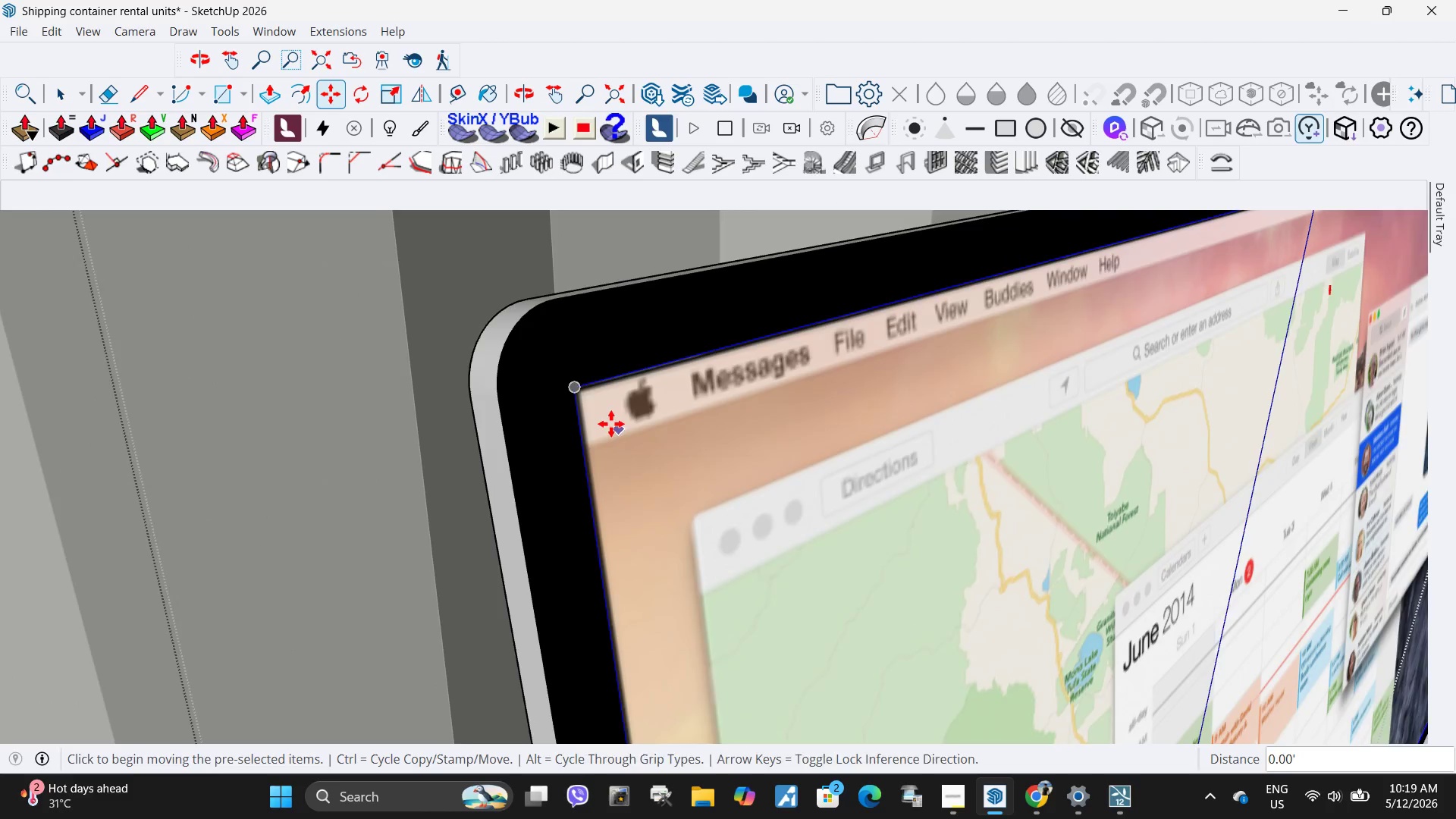 
scroll: coordinate [581, 386], scroll_direction: up, amount: 4.0
 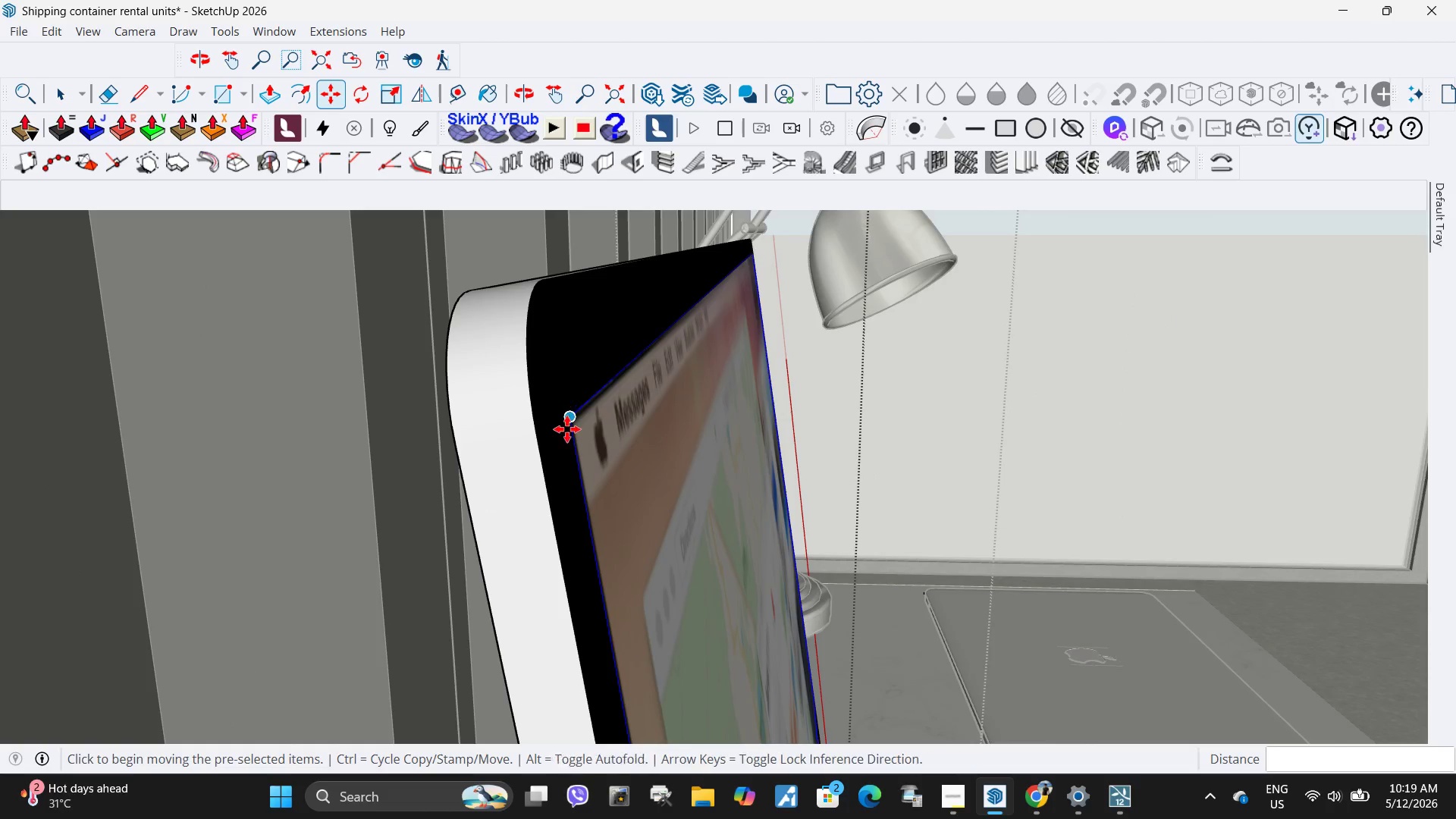 
left_click([570, 419])
 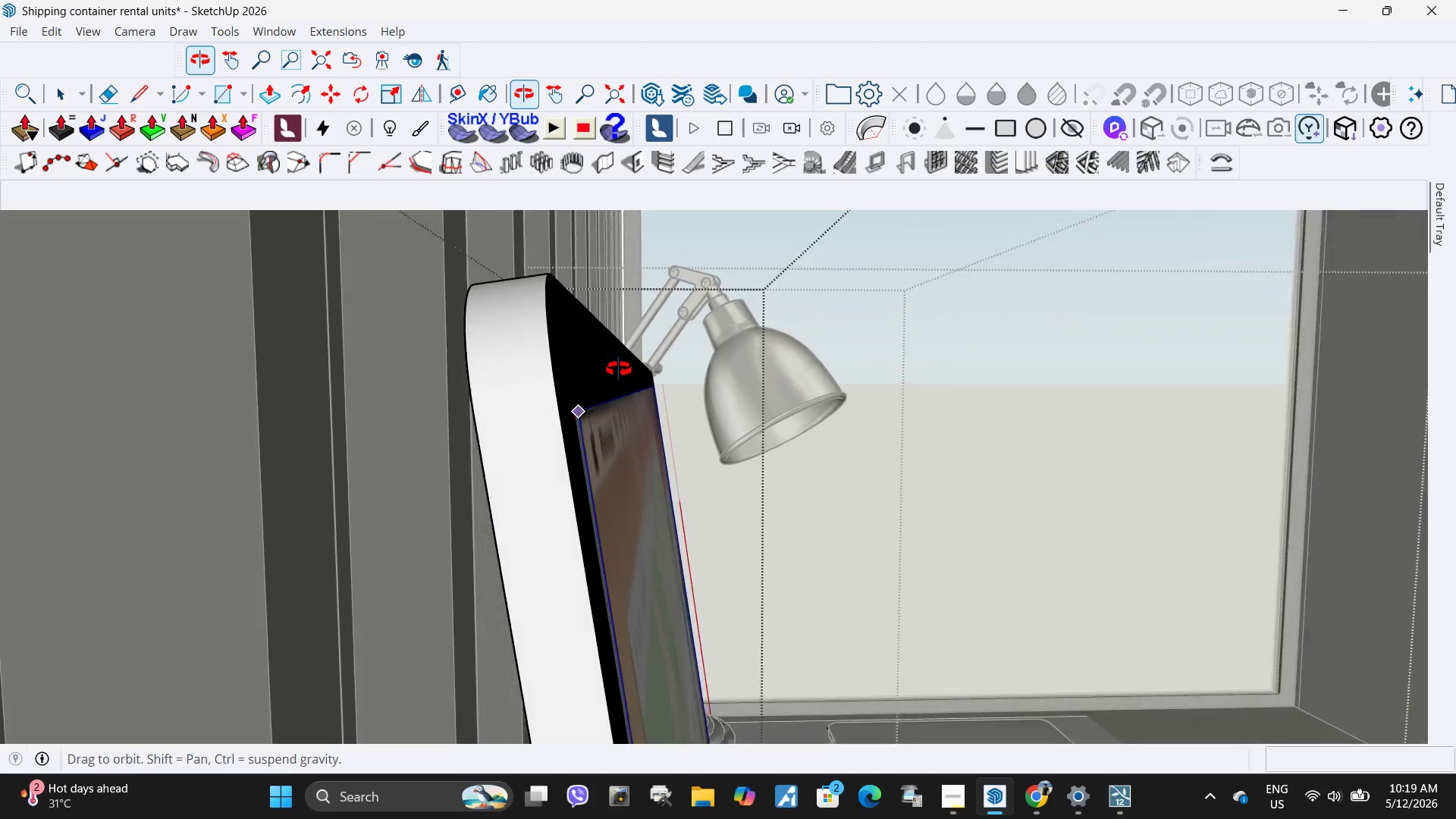 
scroll: coordinate [591, 400], scroll_direction: up, amount: 11.0
 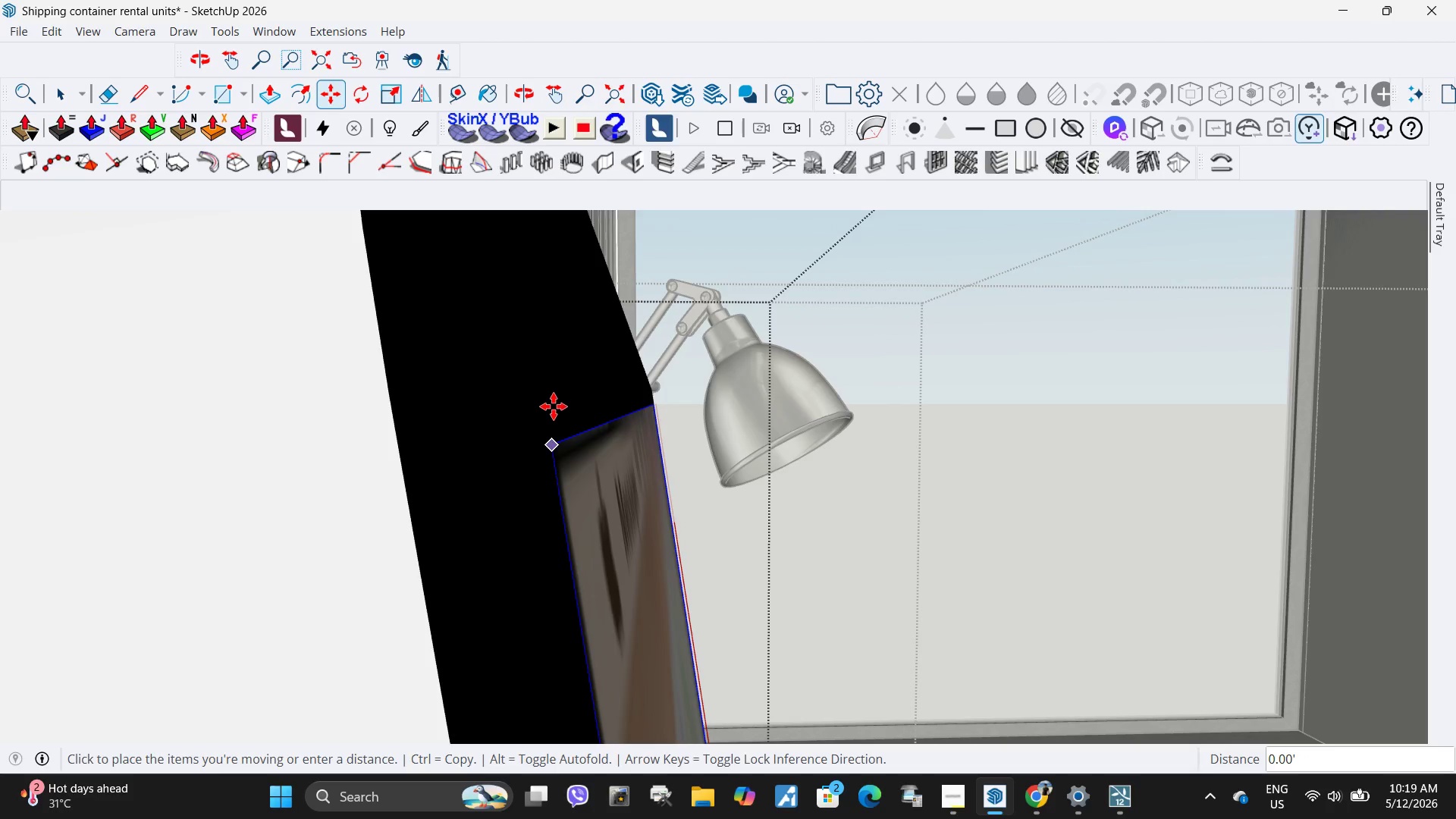 
left_click([556, 444])
 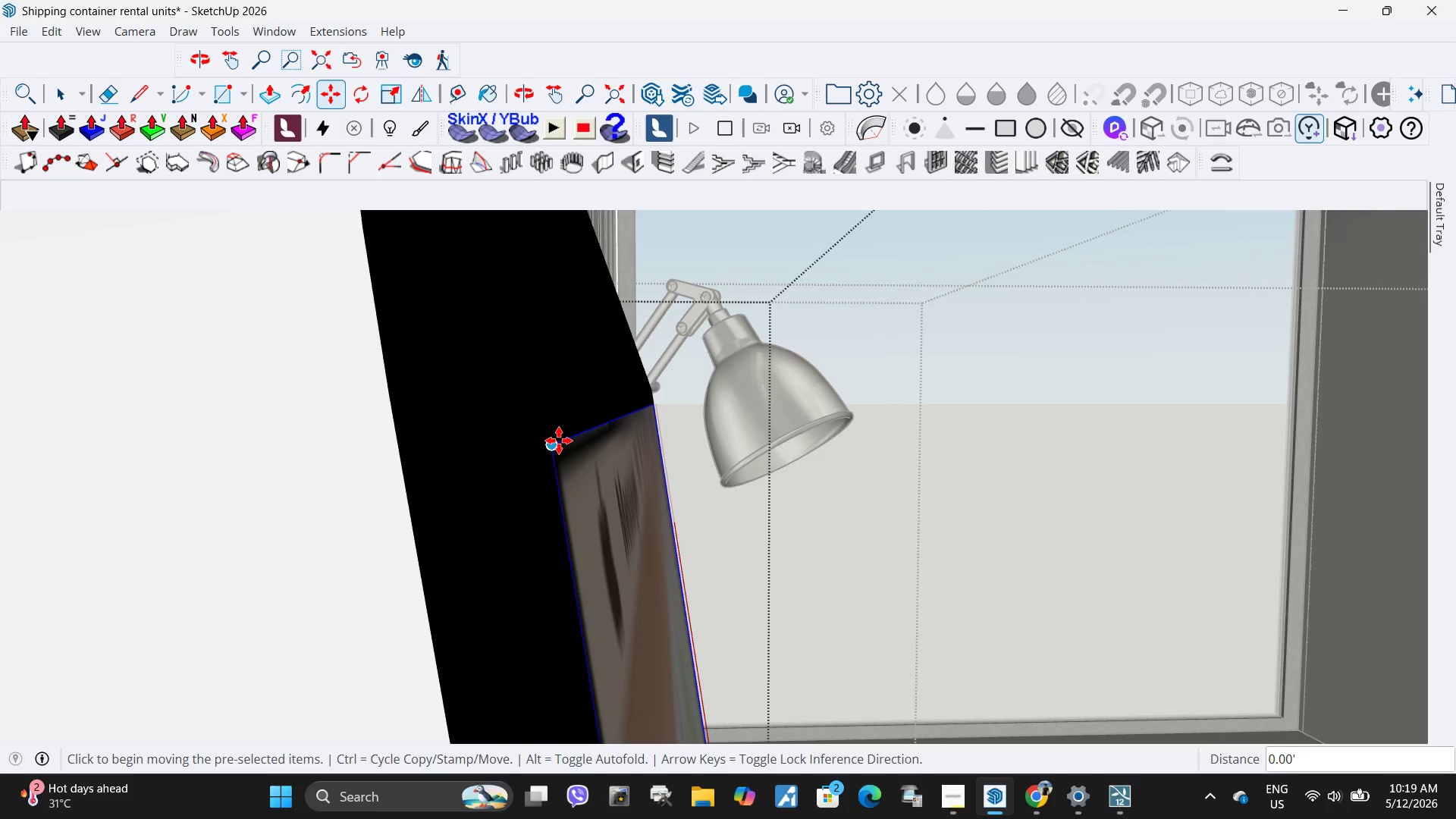 
left_click([555, 441])
 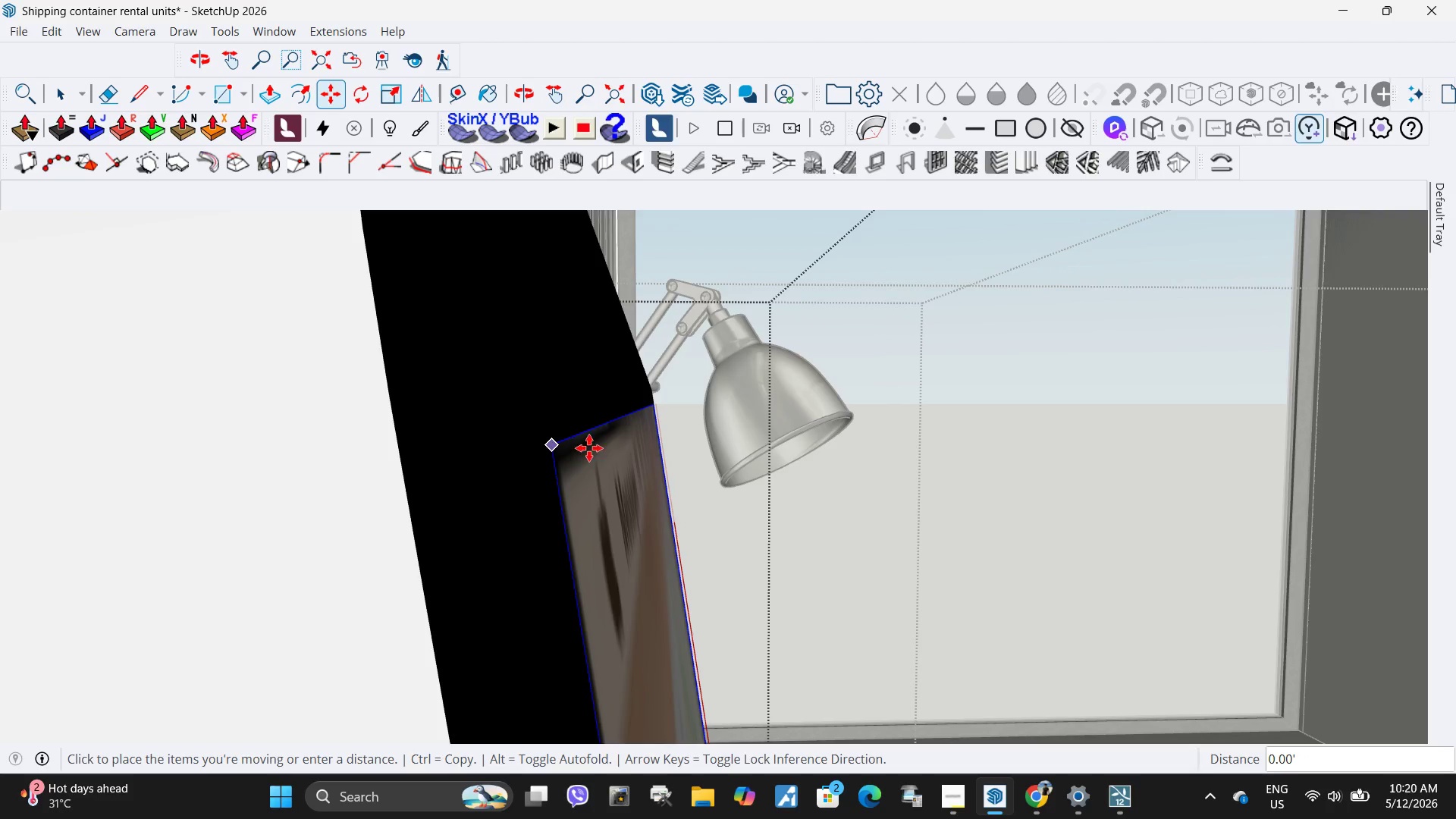 
key(Escape)
 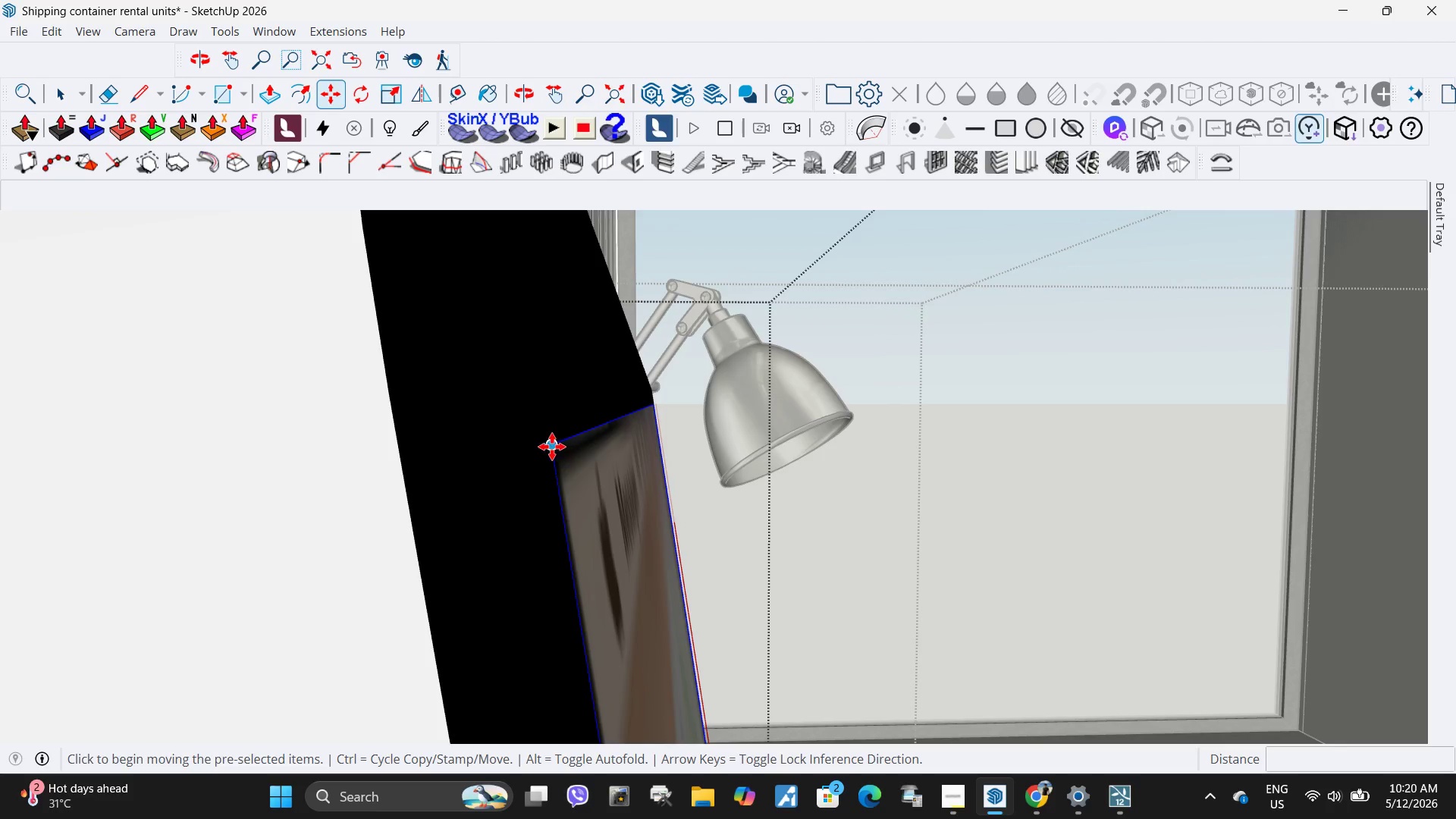 
left_click([552, 447])
 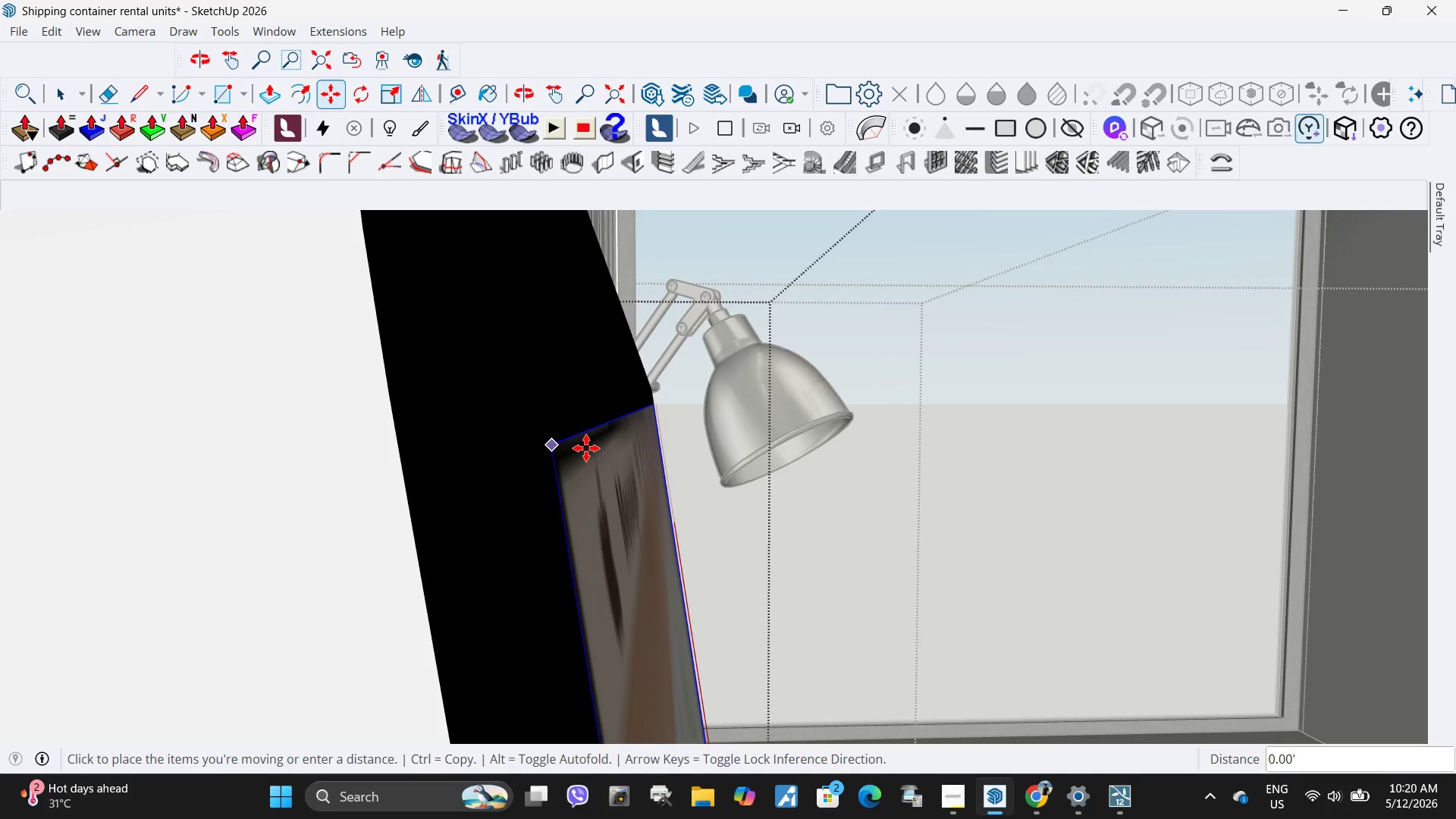 
key(Escape)
 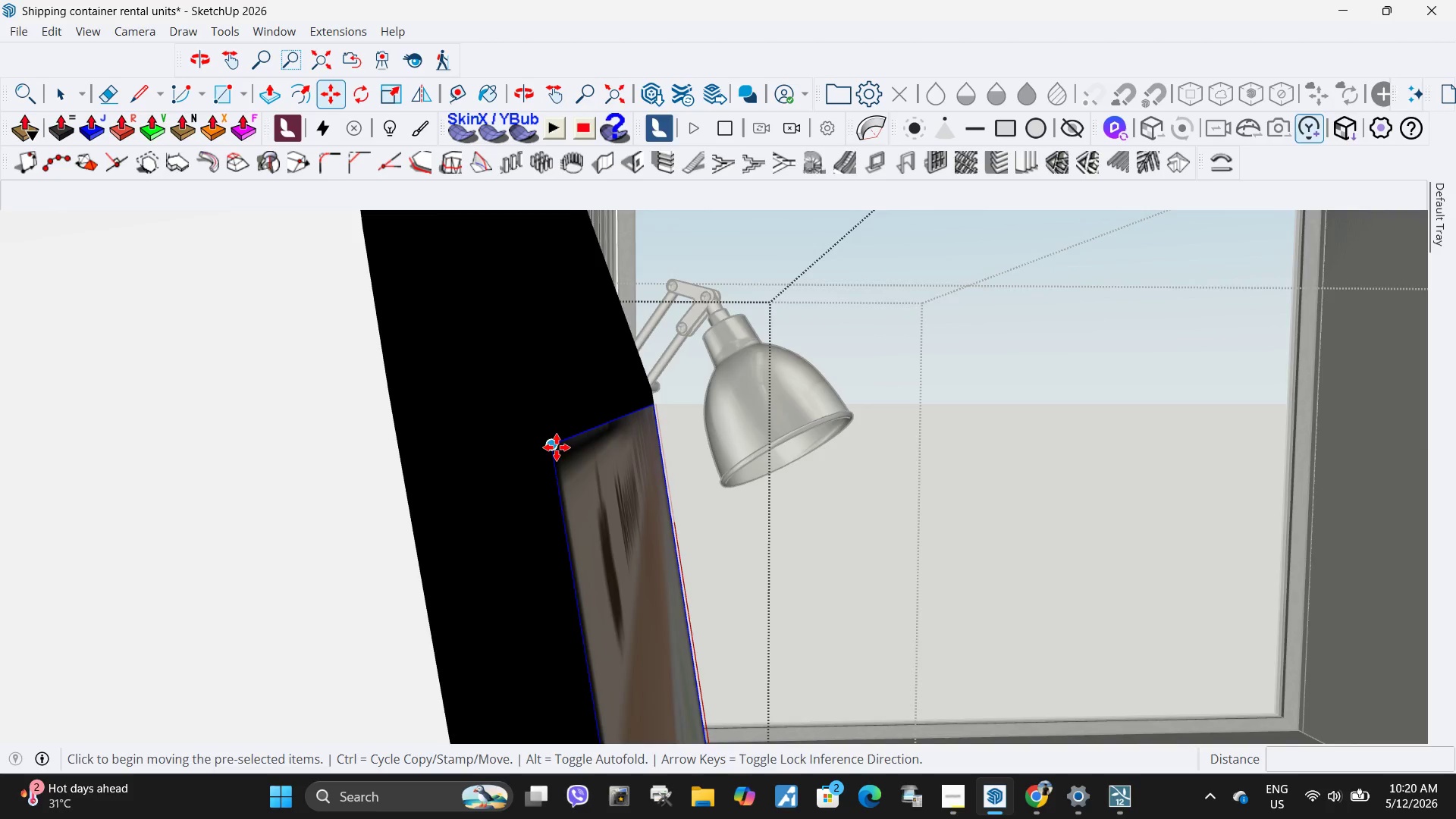 
scroll: coordinate [552, 447], scroll_direction: up, amount: 1.0
 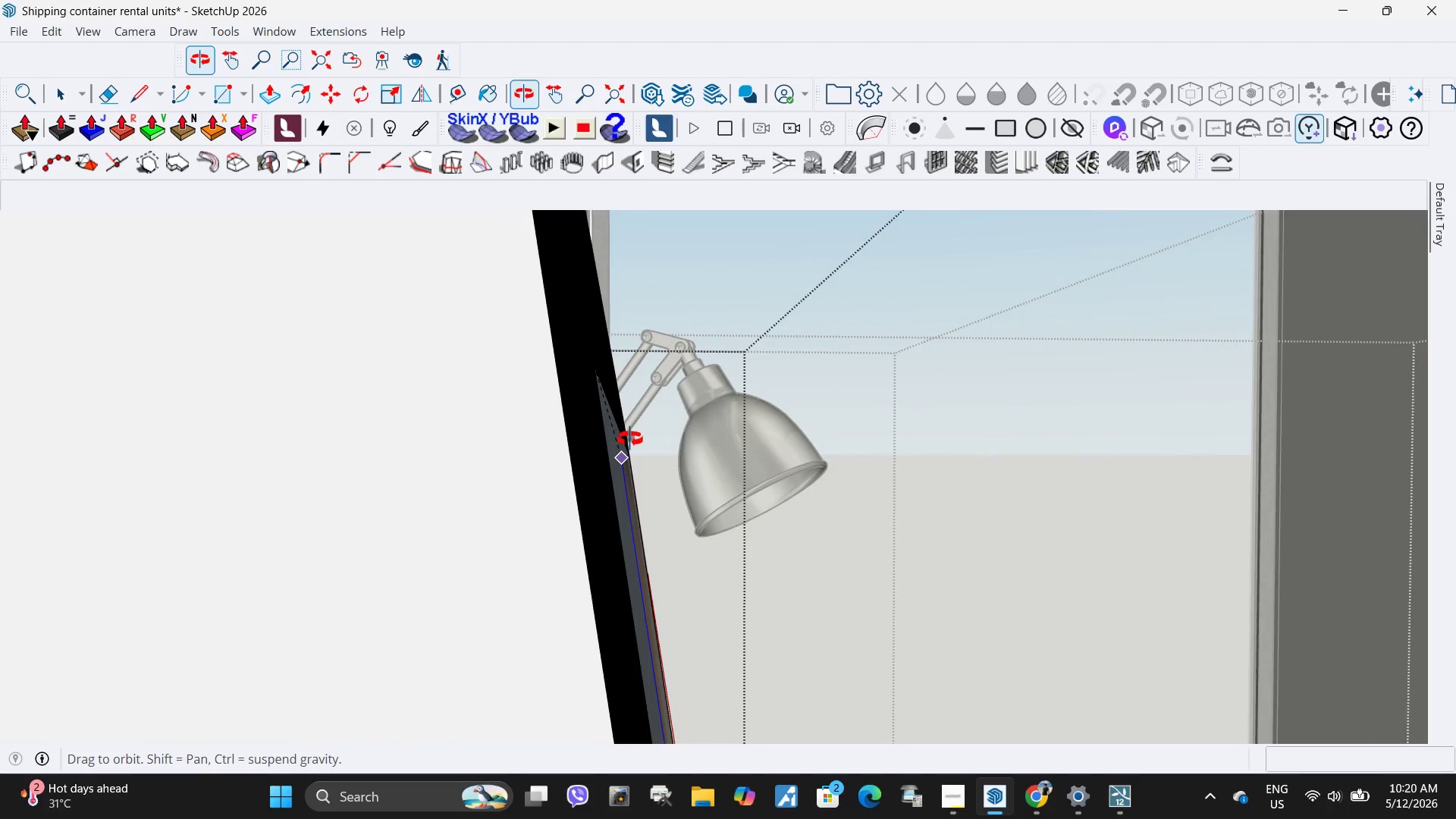 
key(Escape)
 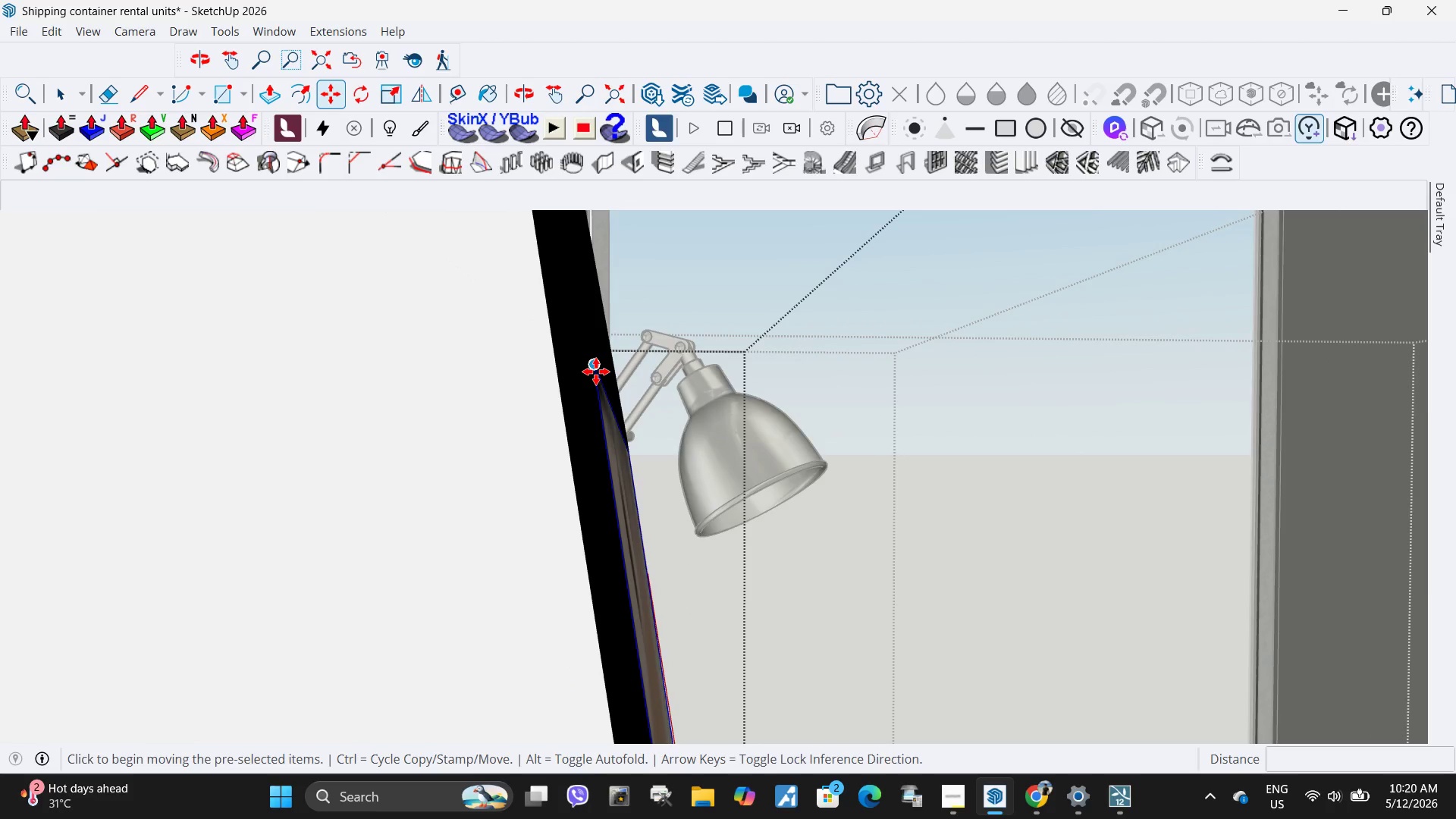 
left_click([595, 366])
 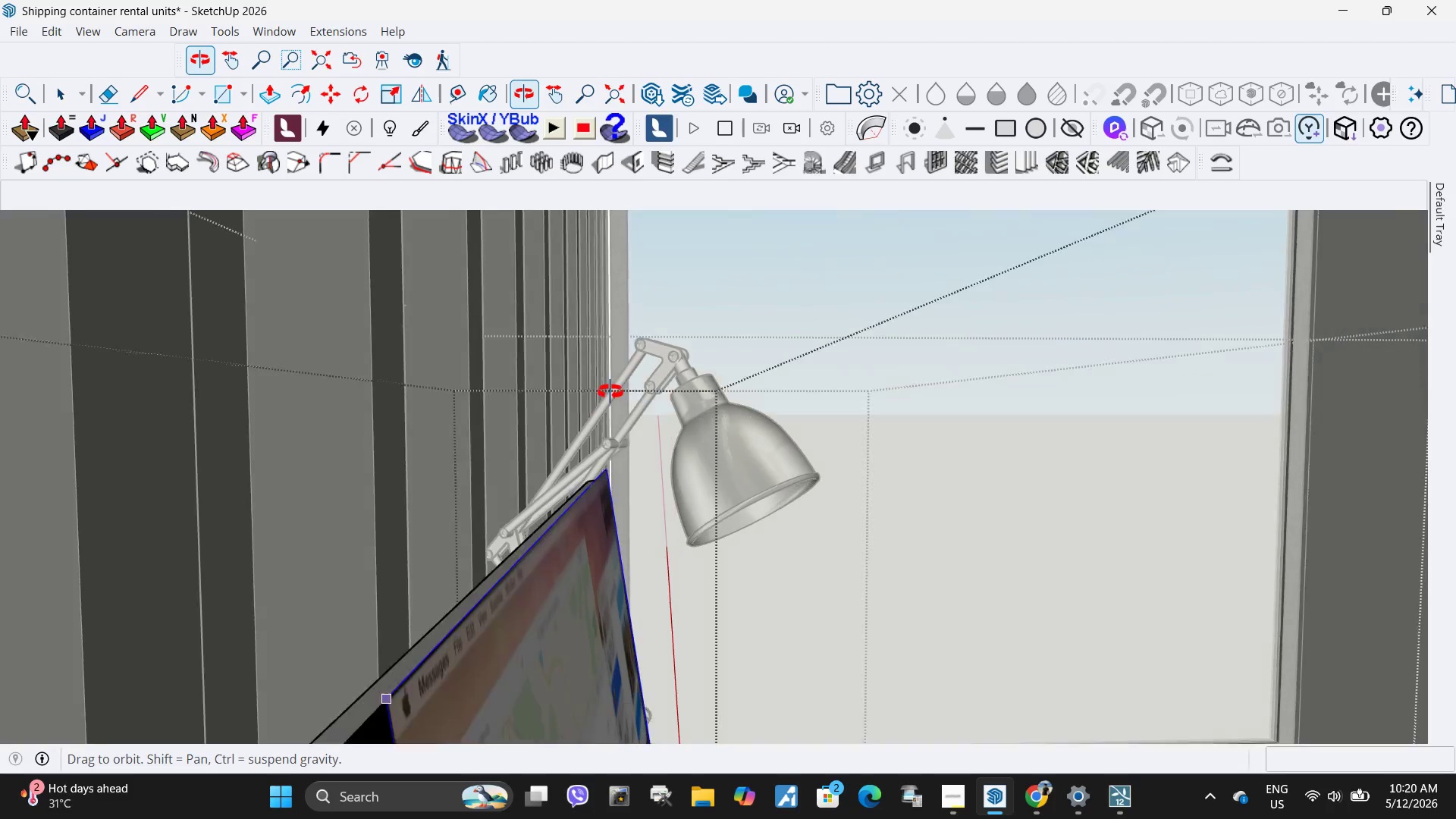 
key(Escape)
 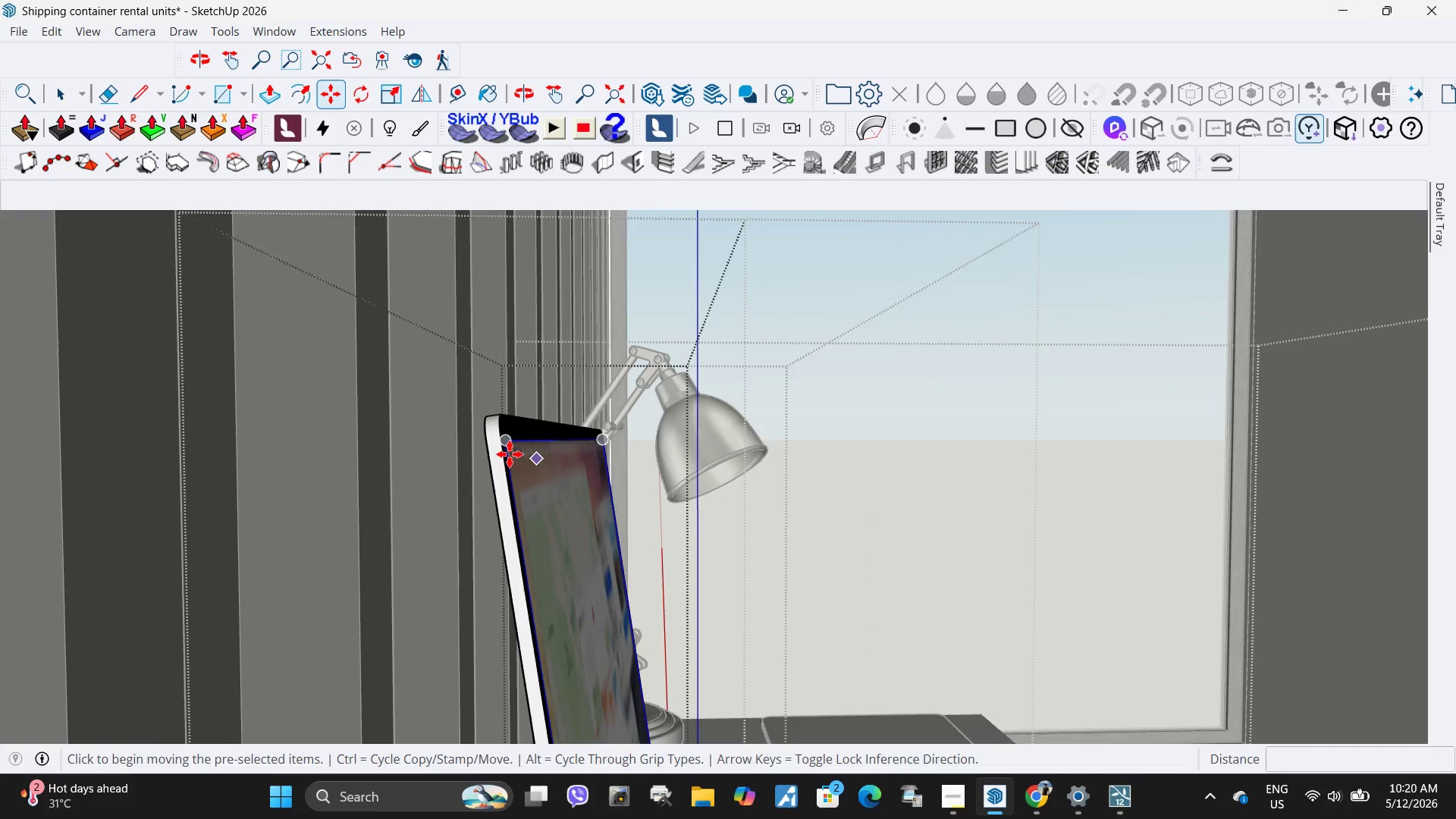 
scroll: coordinate [610, 386], scroll_direction: down, amount: 3.0
 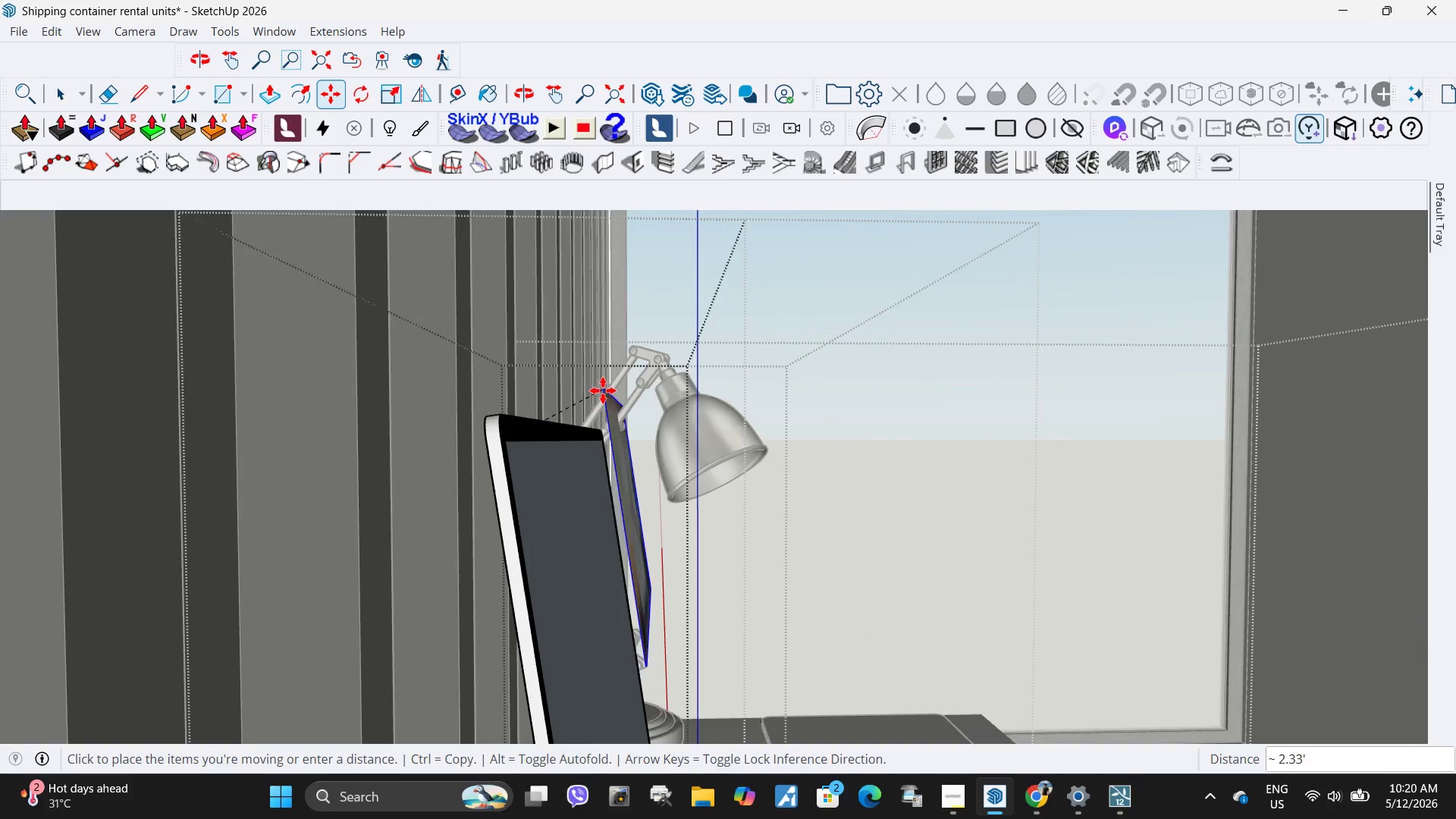 
scroll: coordinate [500, 453], scroll_direction: up, amount: 2.0
 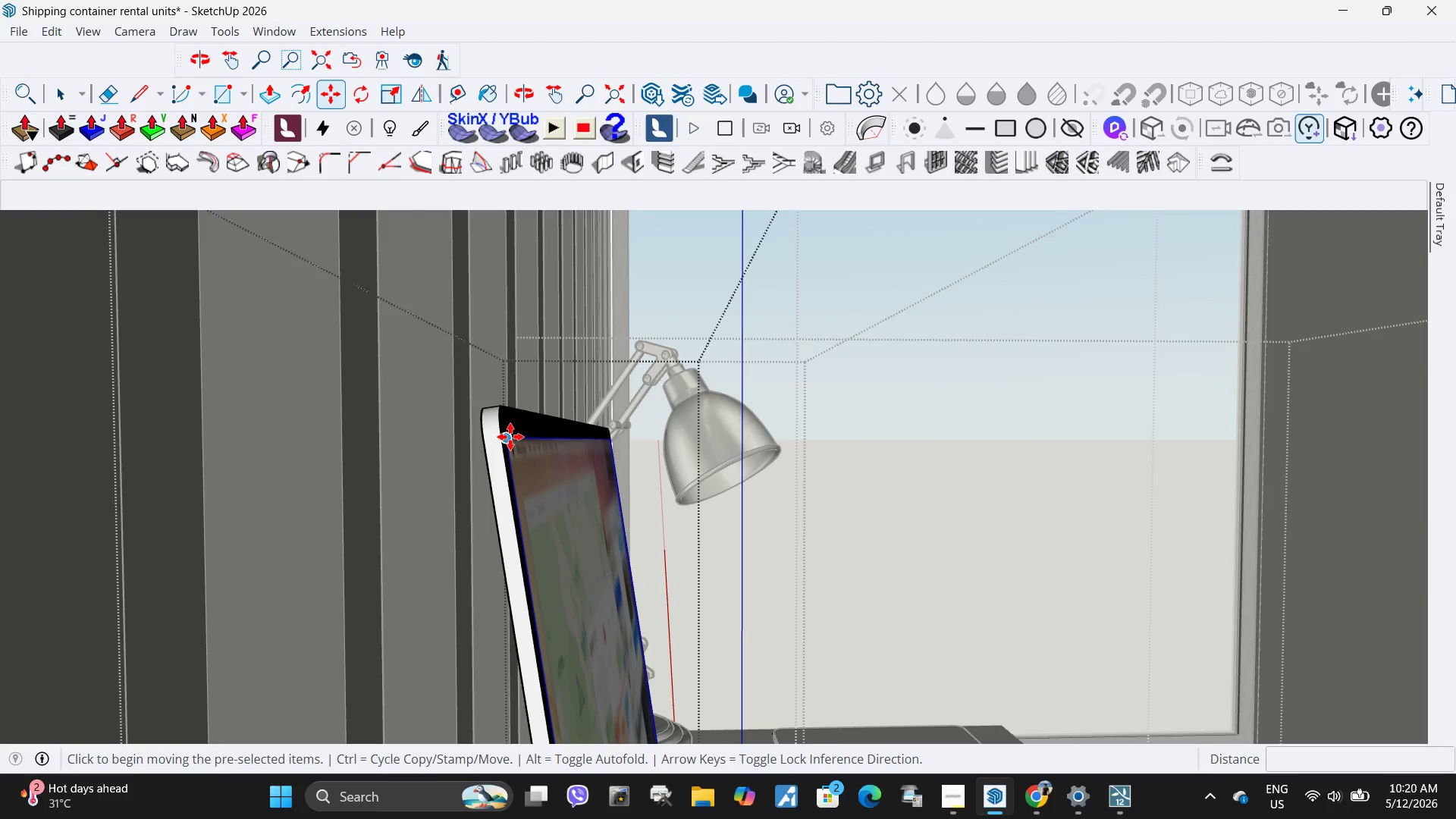 
left_click([510, 437])
 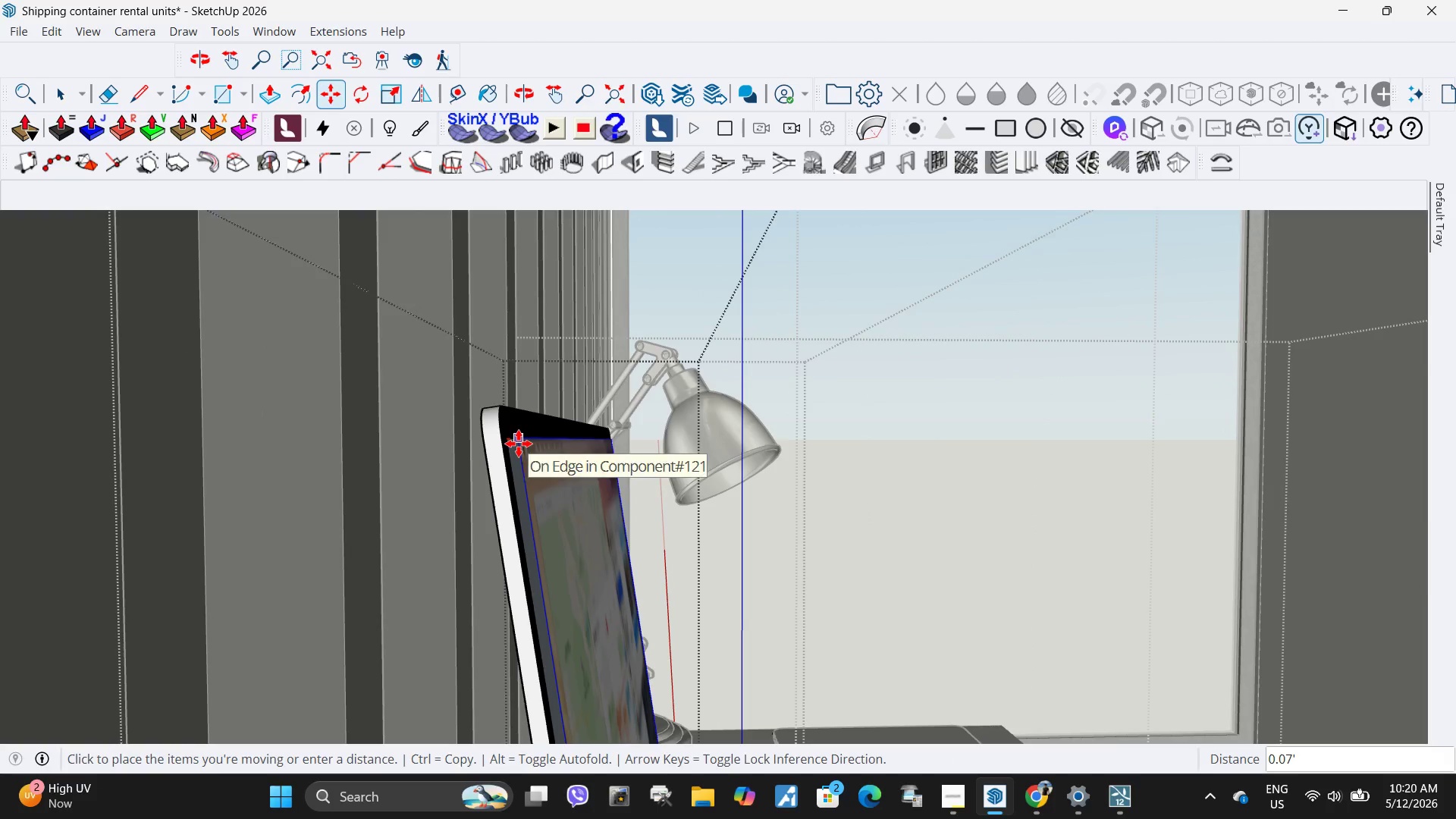 
key(Escape)
 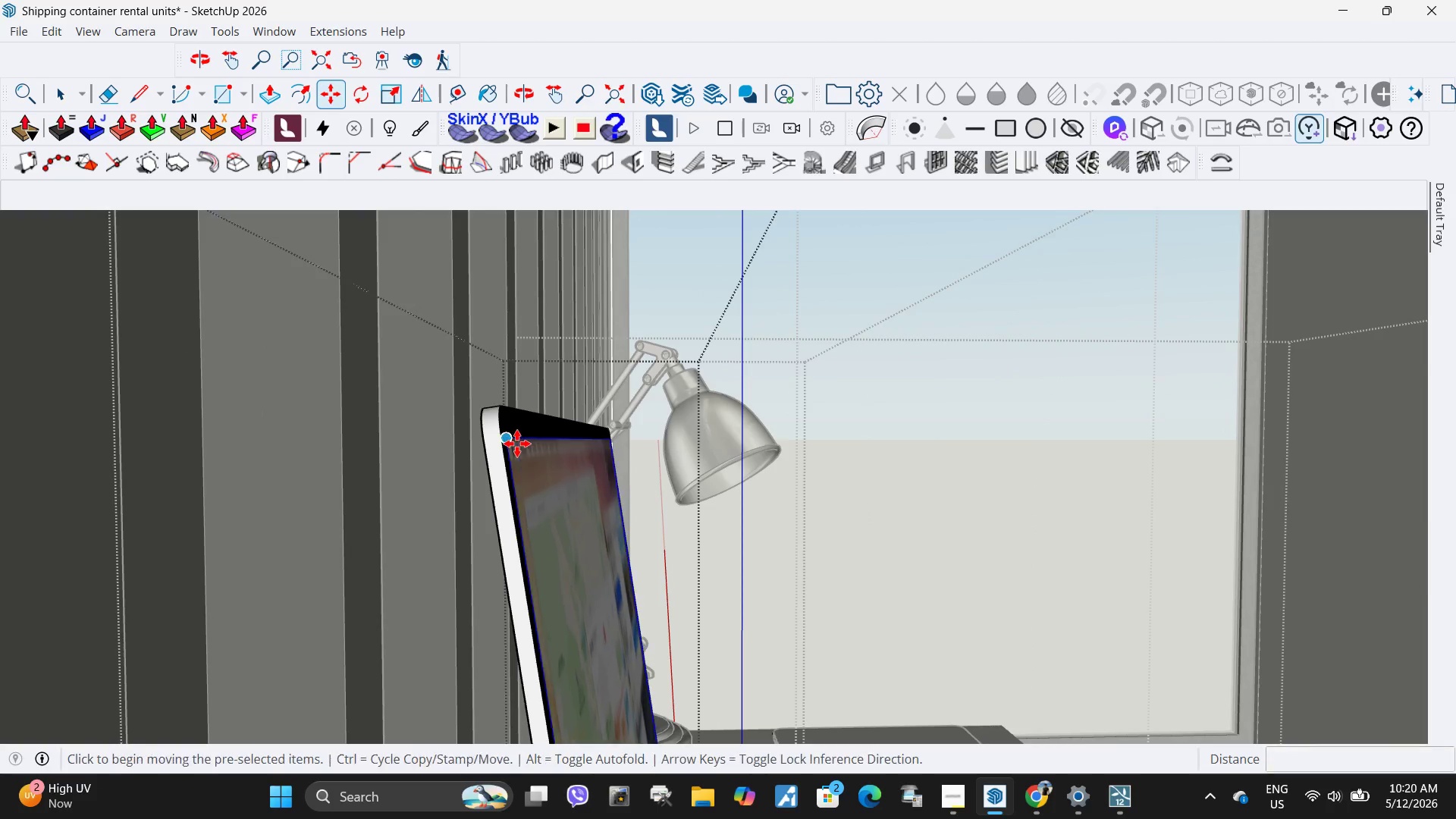 
left_click([504, 436])
 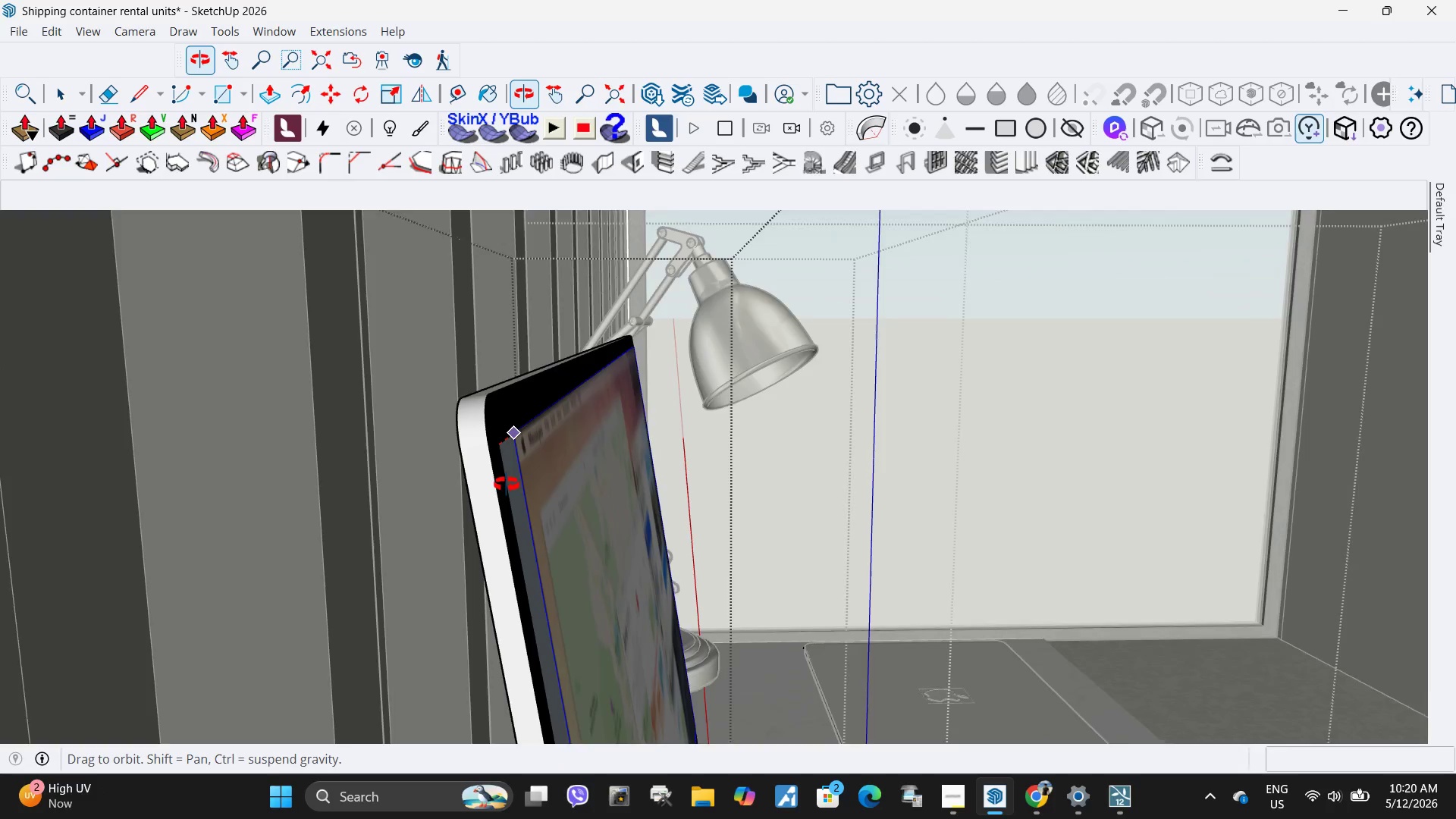 
scroll: coordinate [517, 444], scroll_direction: up, amount: 4.0
 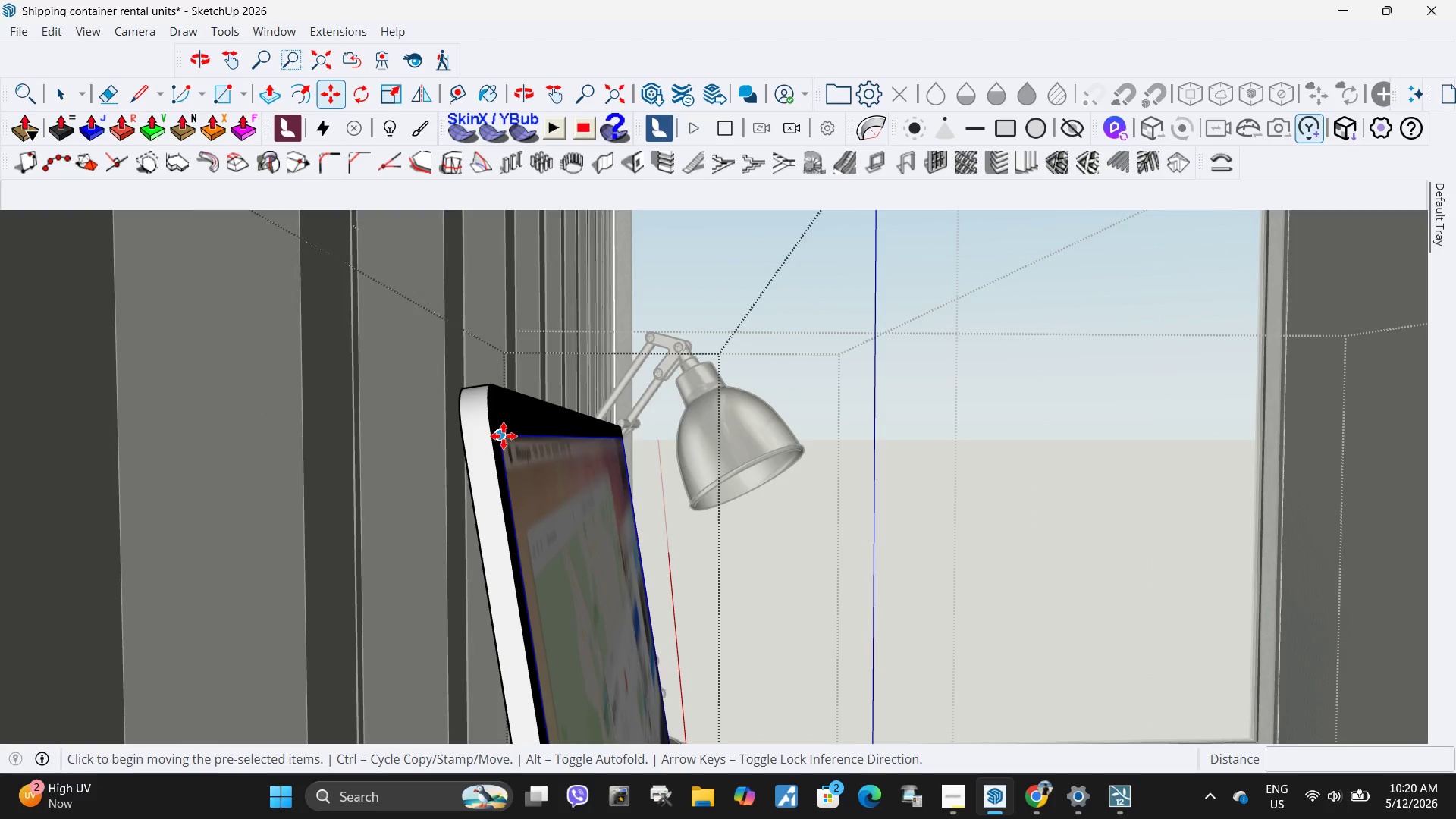 
key(Escape)
 